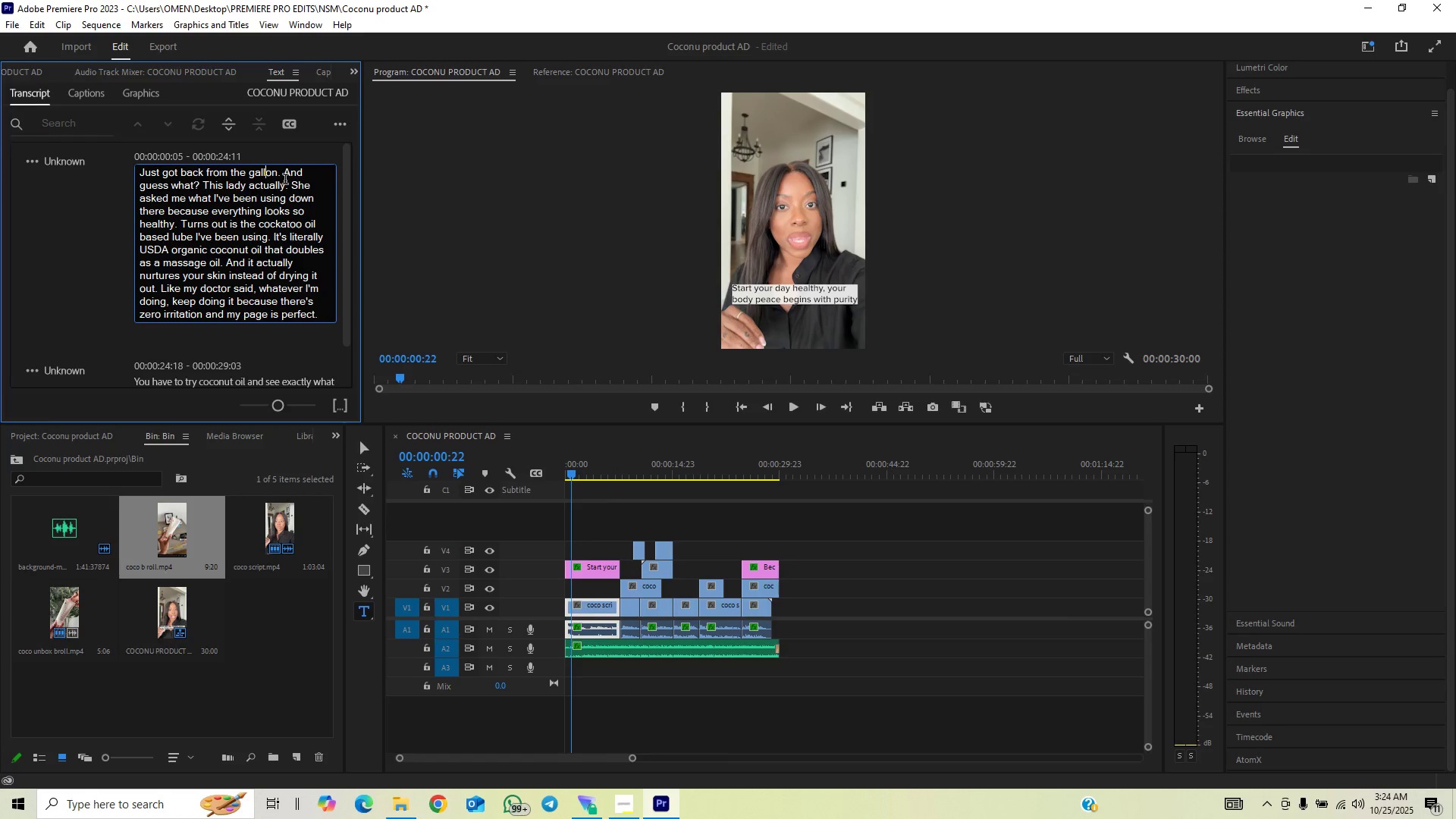 
key(ArrowRight)
 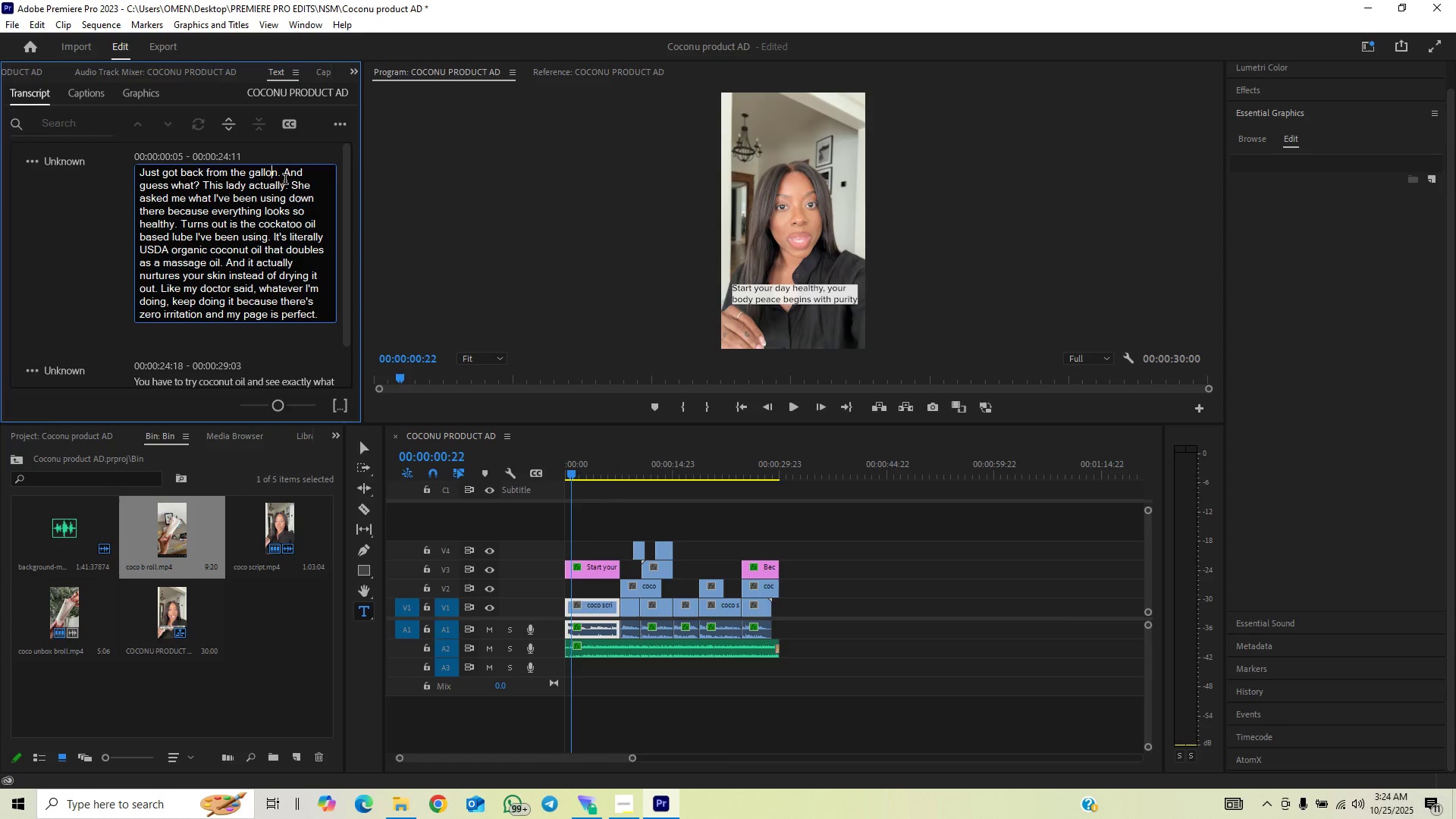 
key(ArrowRight)
 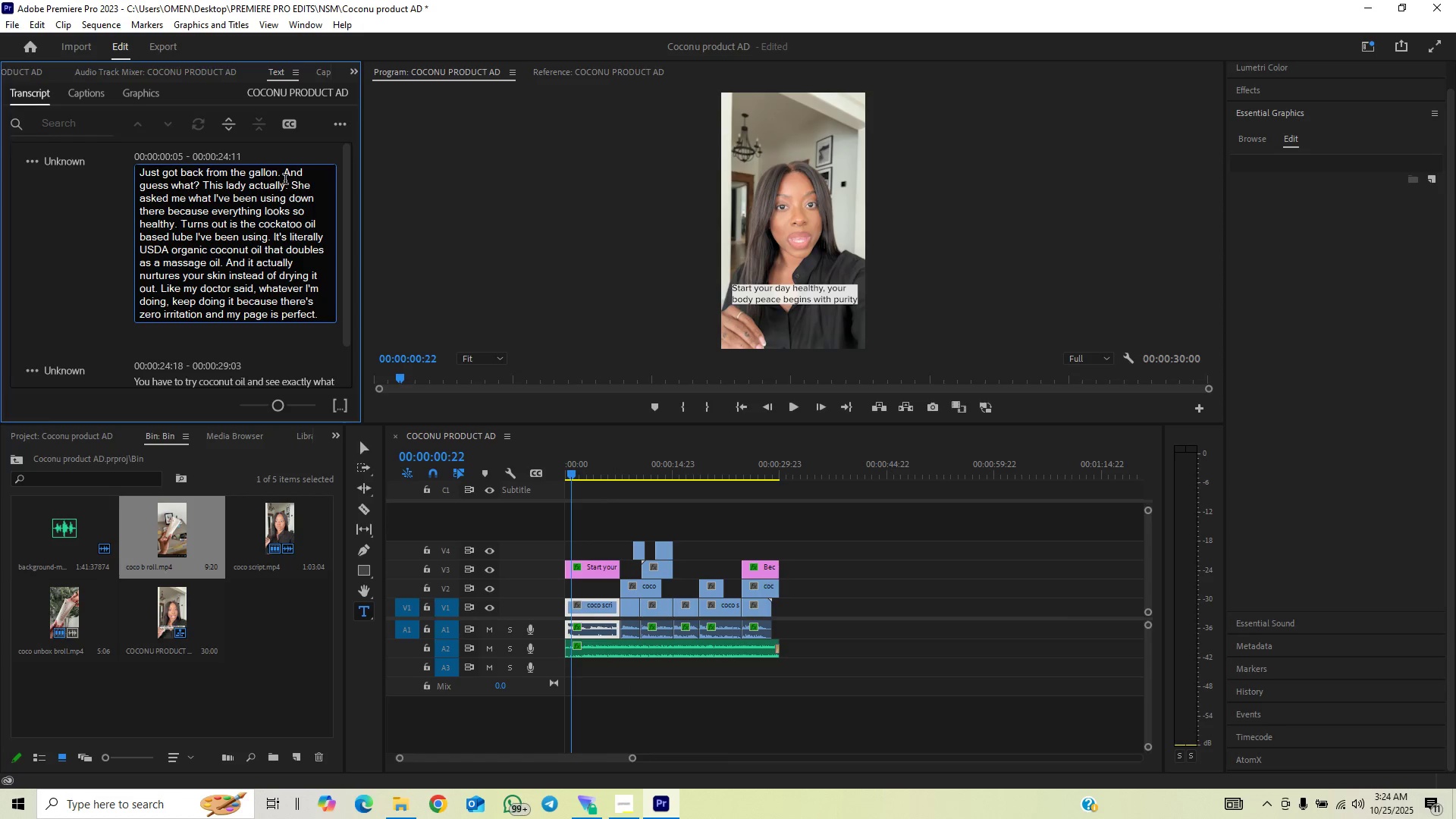 
key(Backspace)
key(Backspace)
key(Backspace)
key(Backspace)
key(Backspace)
type(yno)
 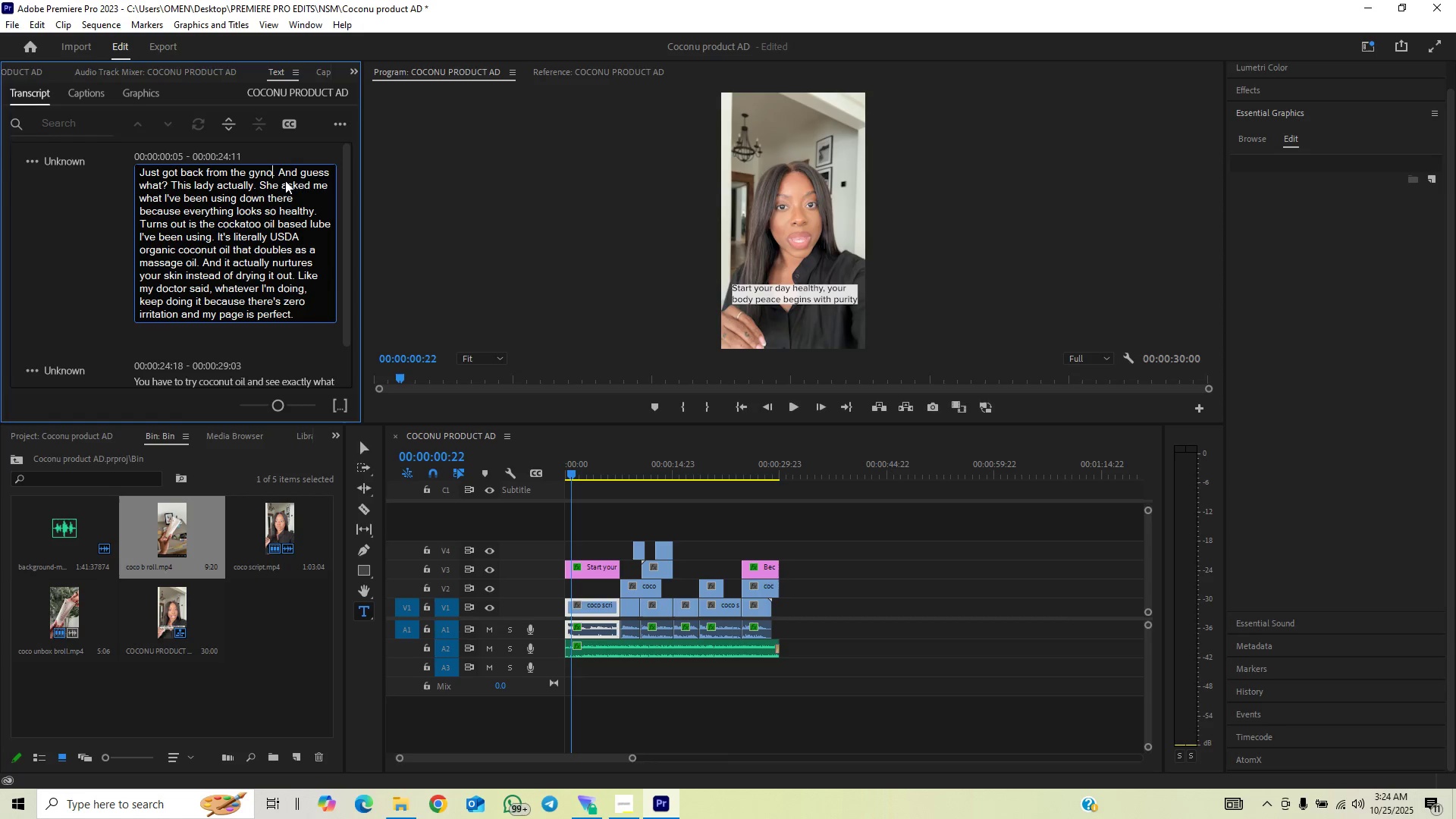 
key(ArrowDown)
 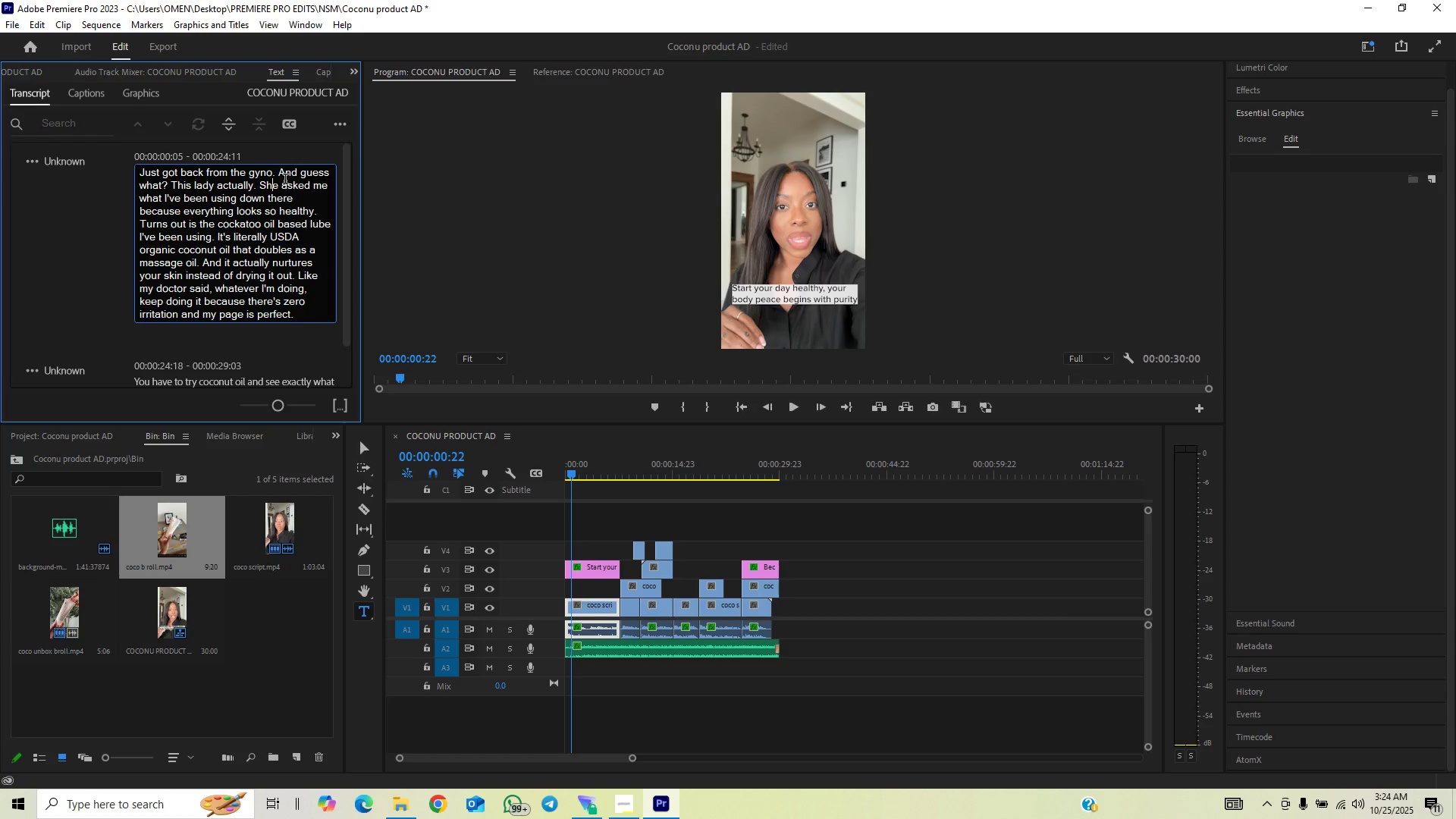 
key(ArrowDown)
 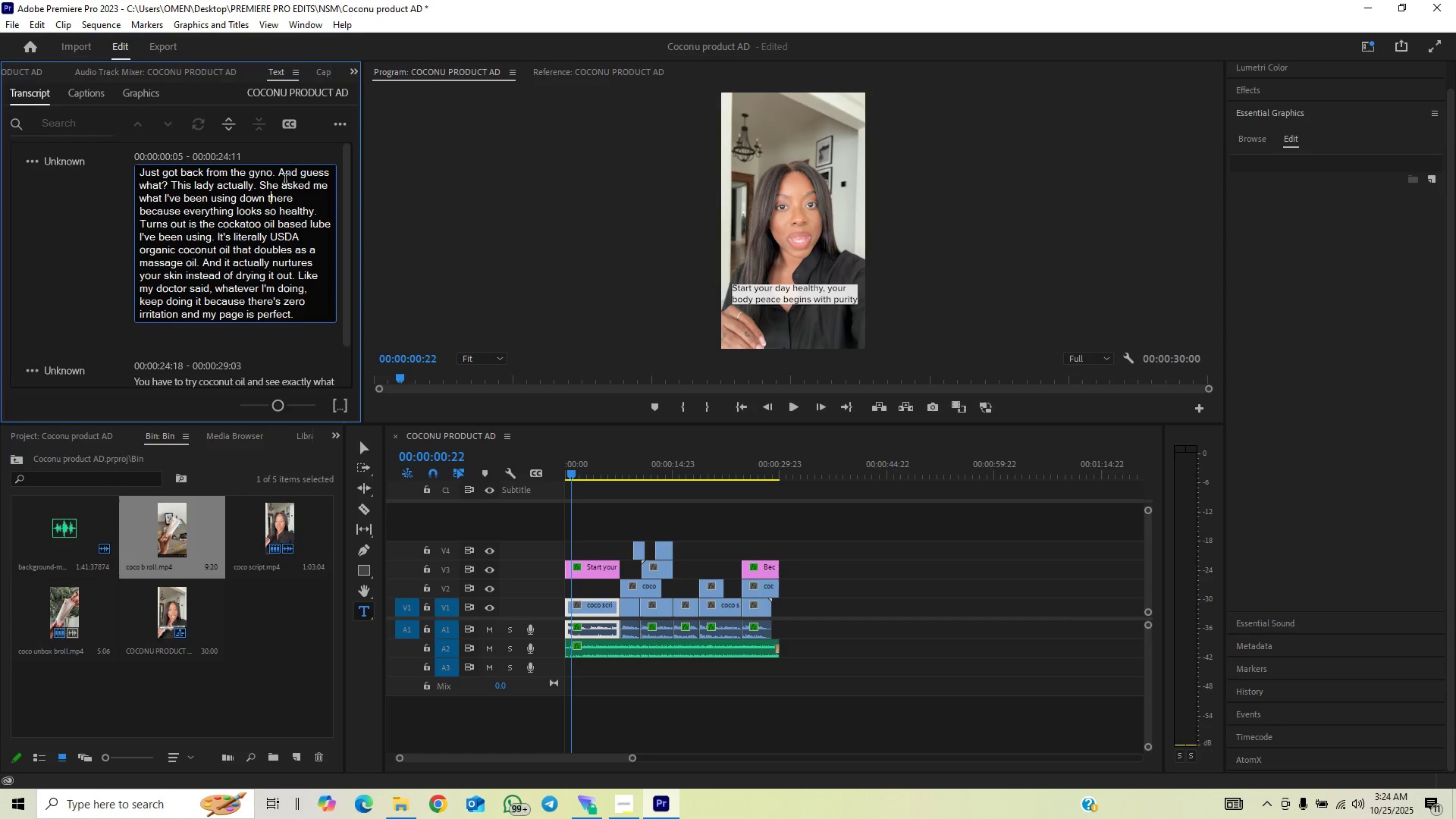 
key(ArrowDown)
 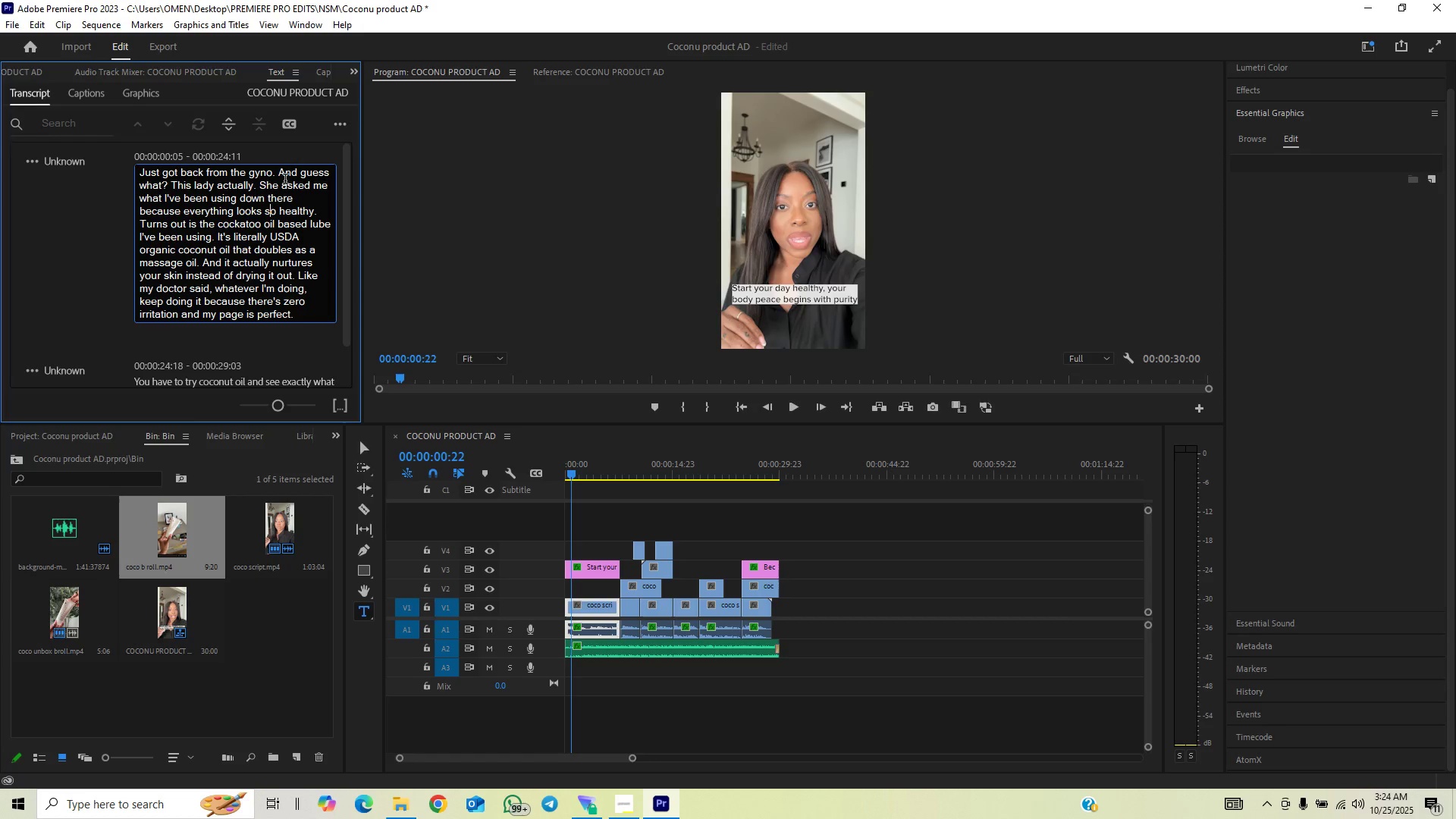 
key(ArrowDown)
 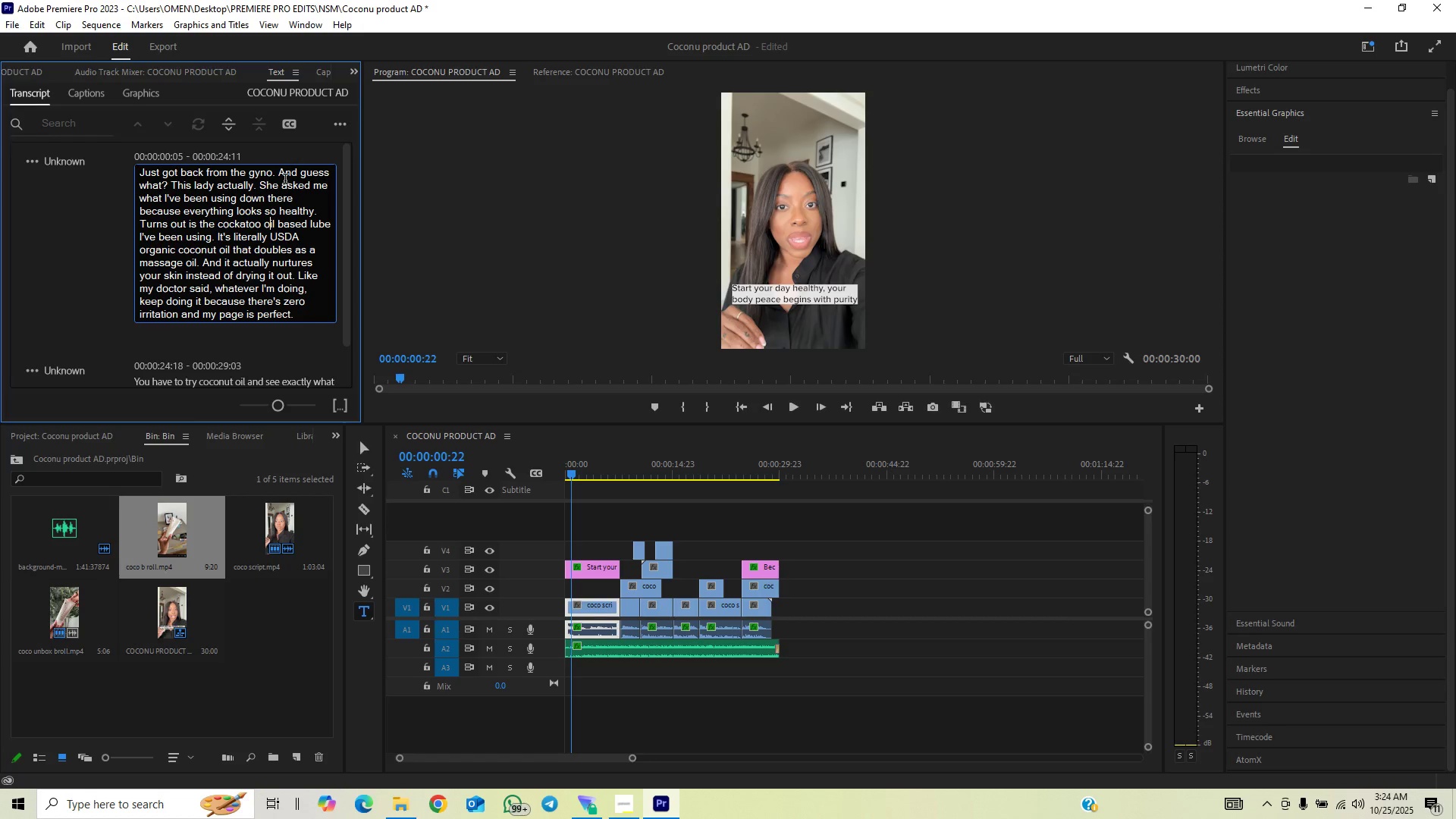 
key(ArrowLeft)
 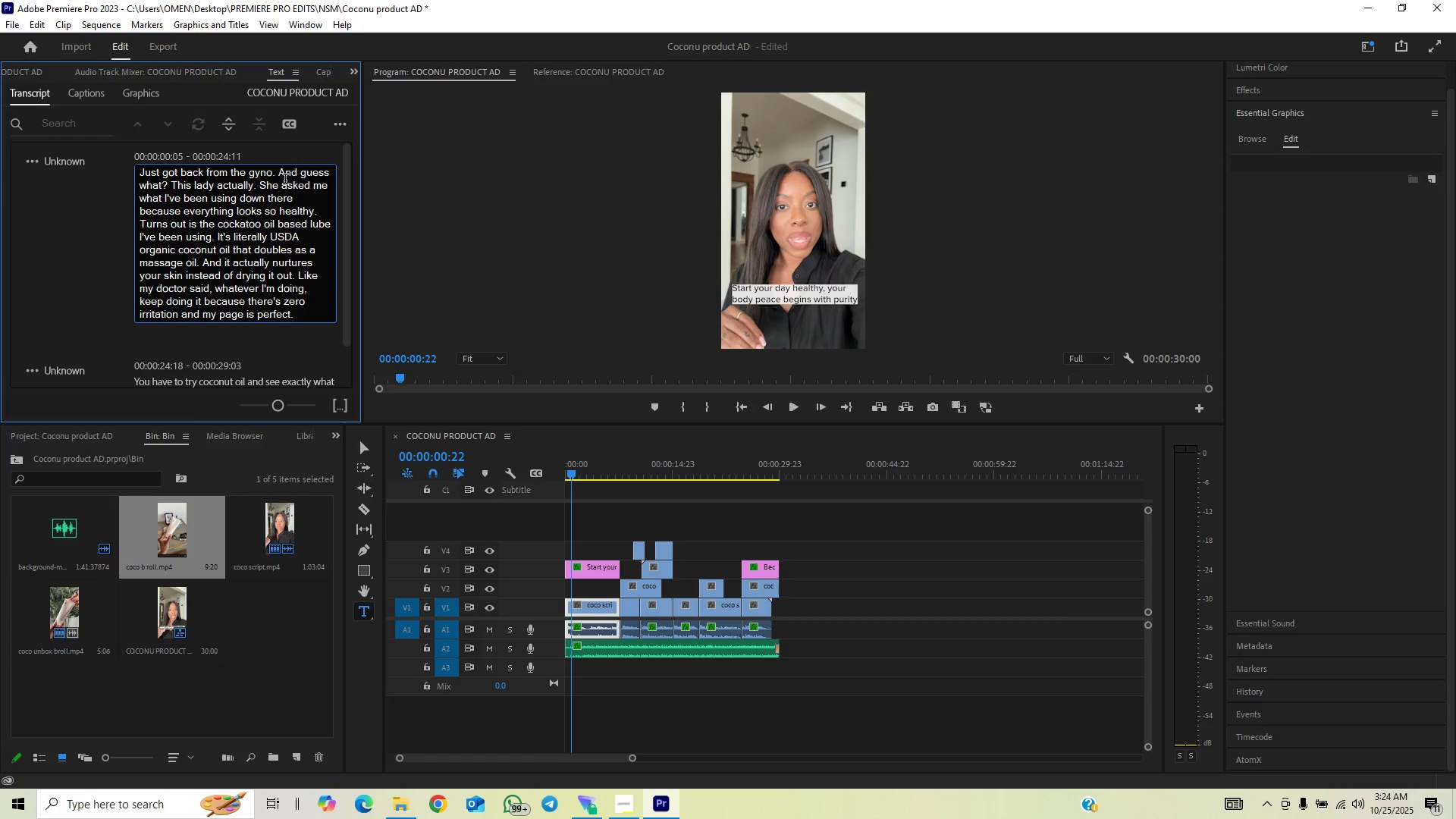 
key(ArrowLeft)
 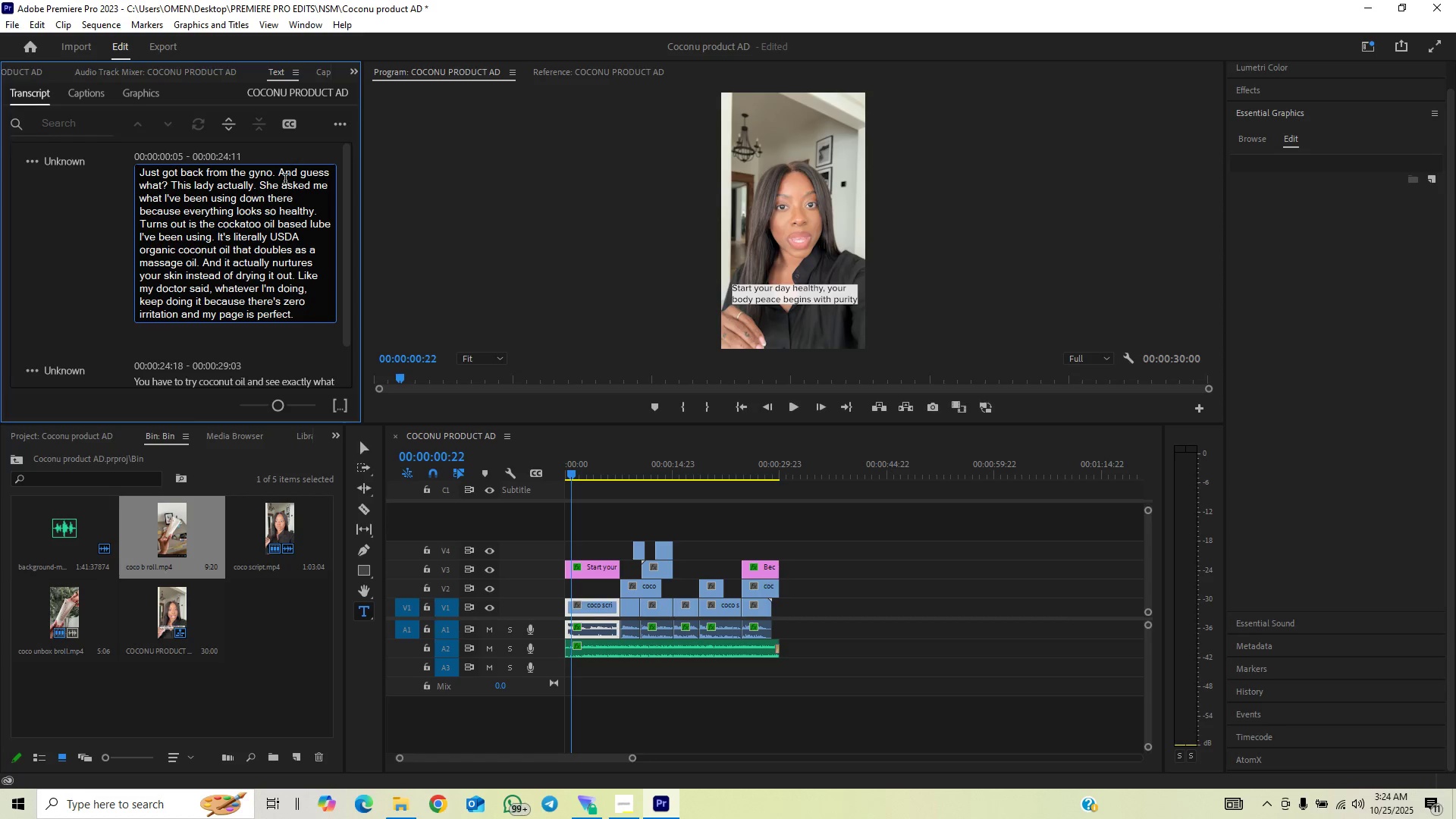 
key(Backspace)
key(Backspace)
key(Backspace)
key(Backspace)
key(Backspace)
type(onu)
 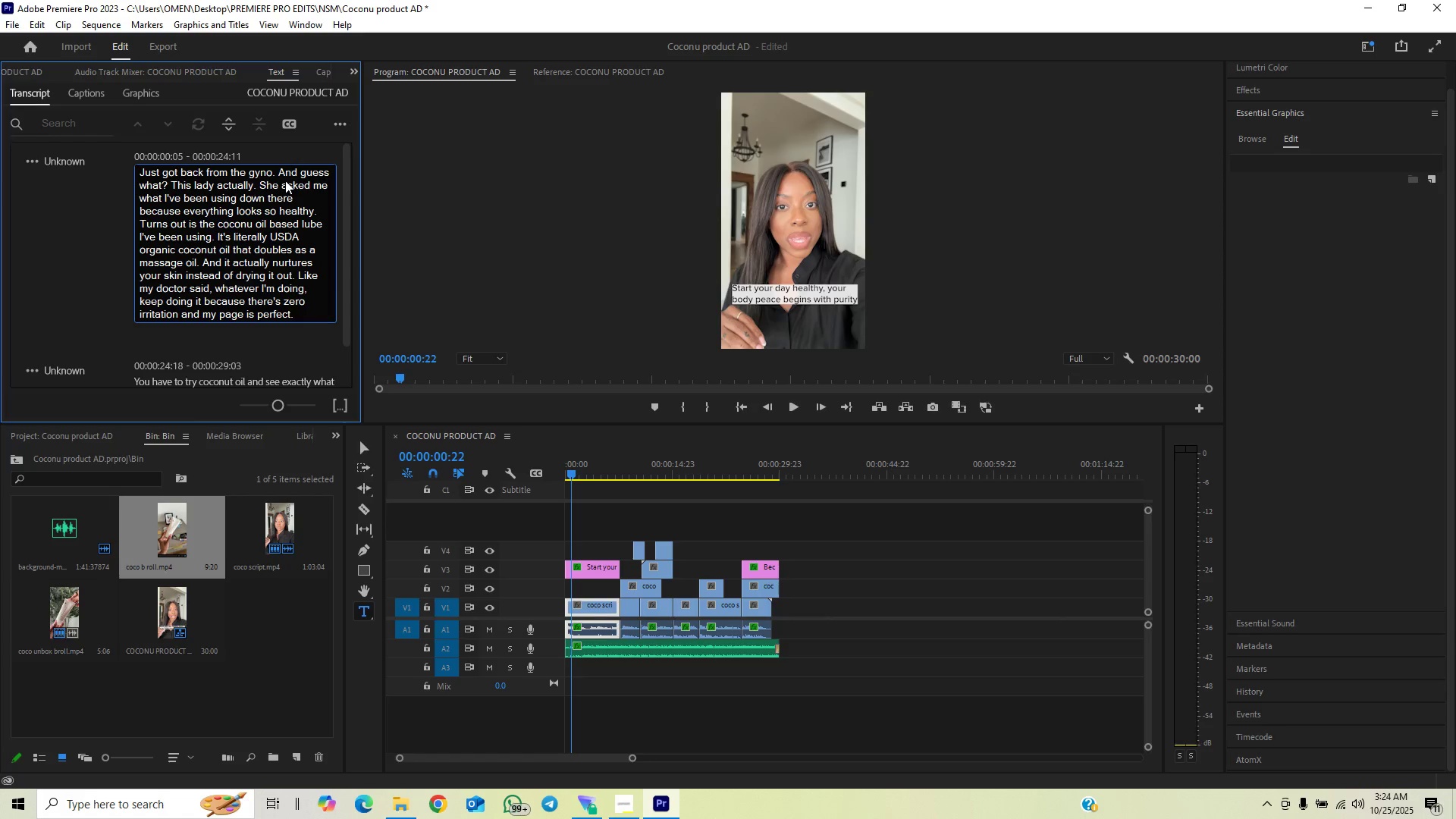 
hold_key(key=ArrowDown, duration=1.07)
 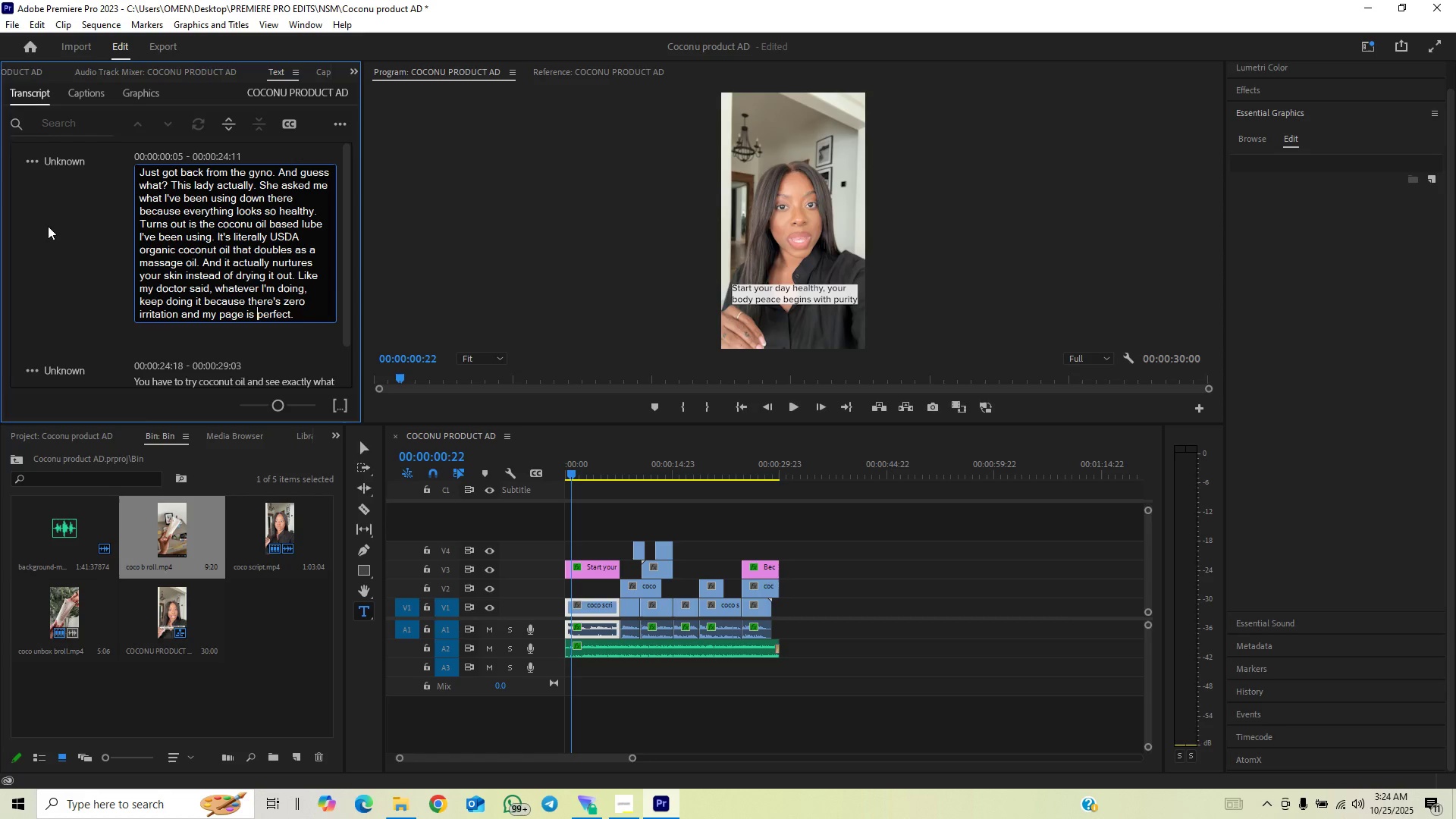 
left_click([44, 283])
 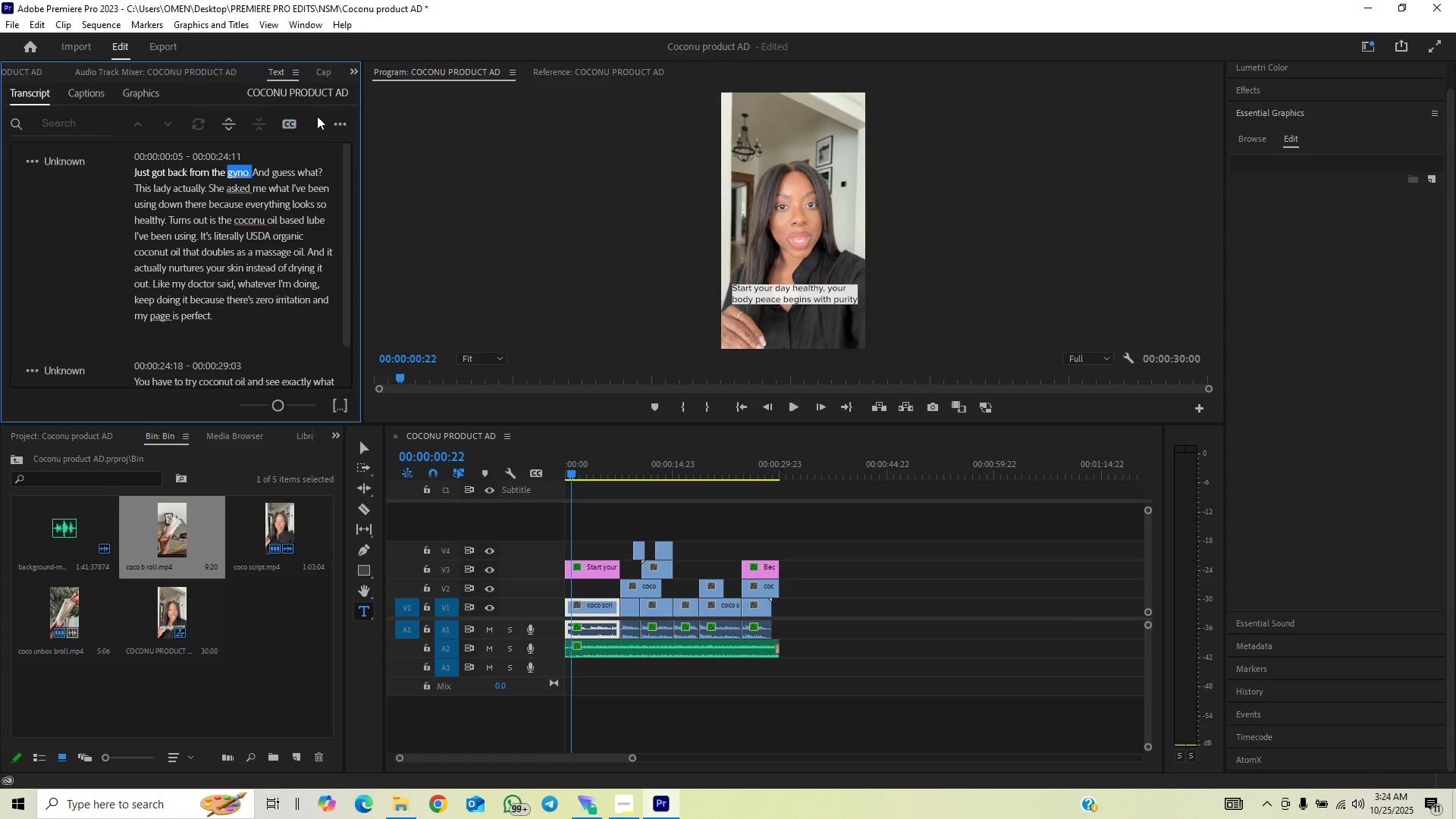 
left_click([334, 121])
 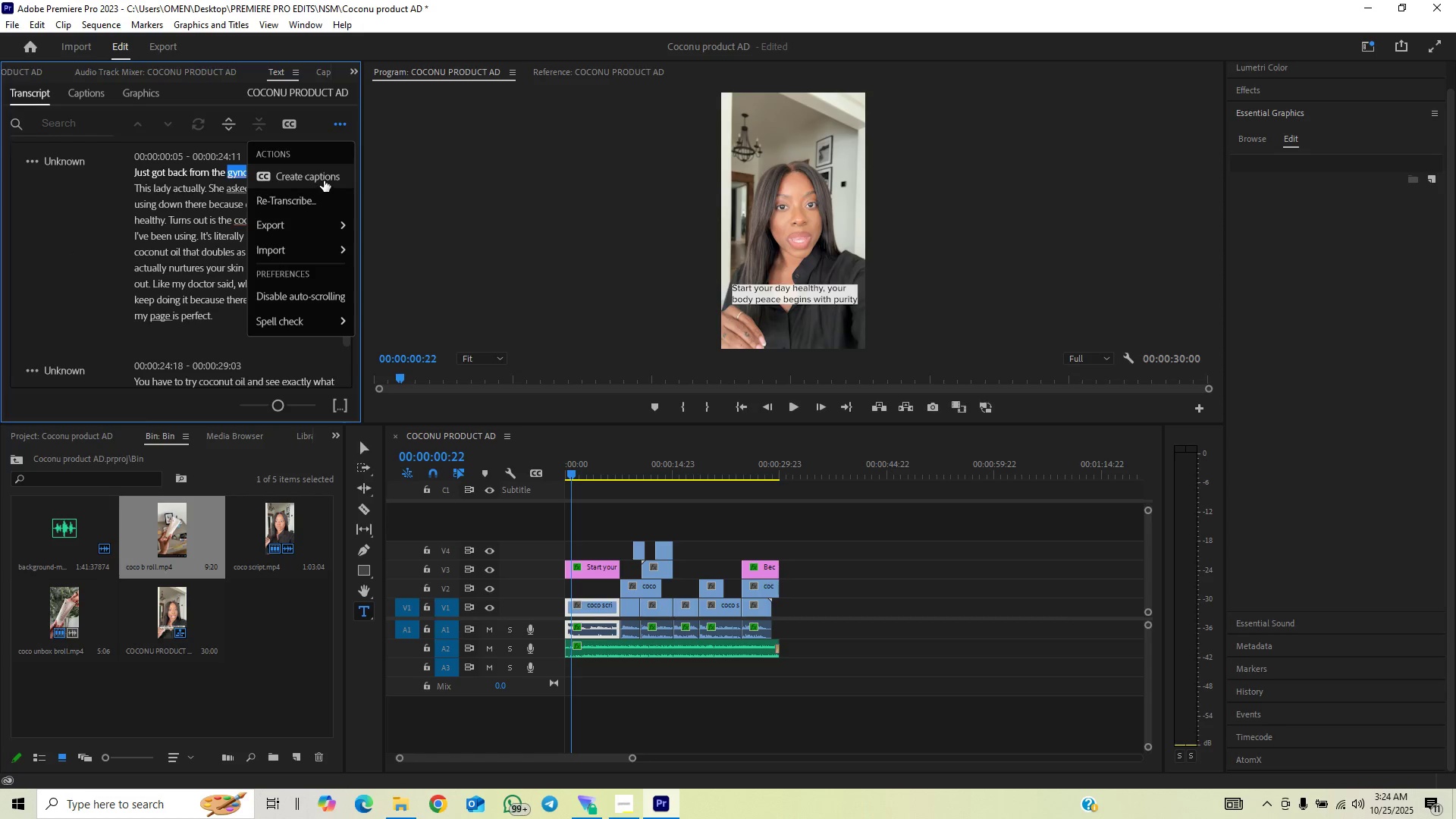 
left_click([324, 177])
 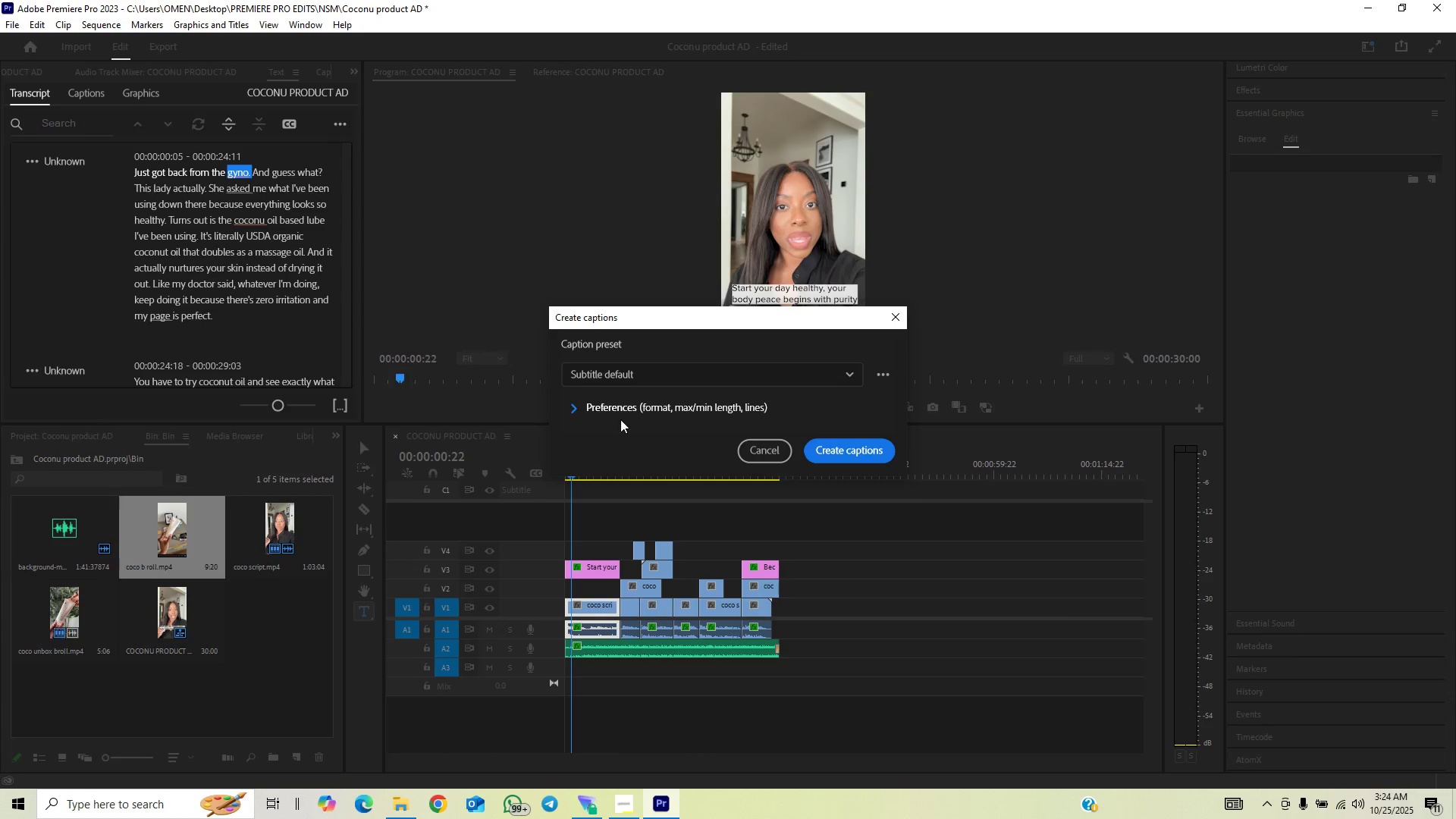 
left_click([581, 410])
 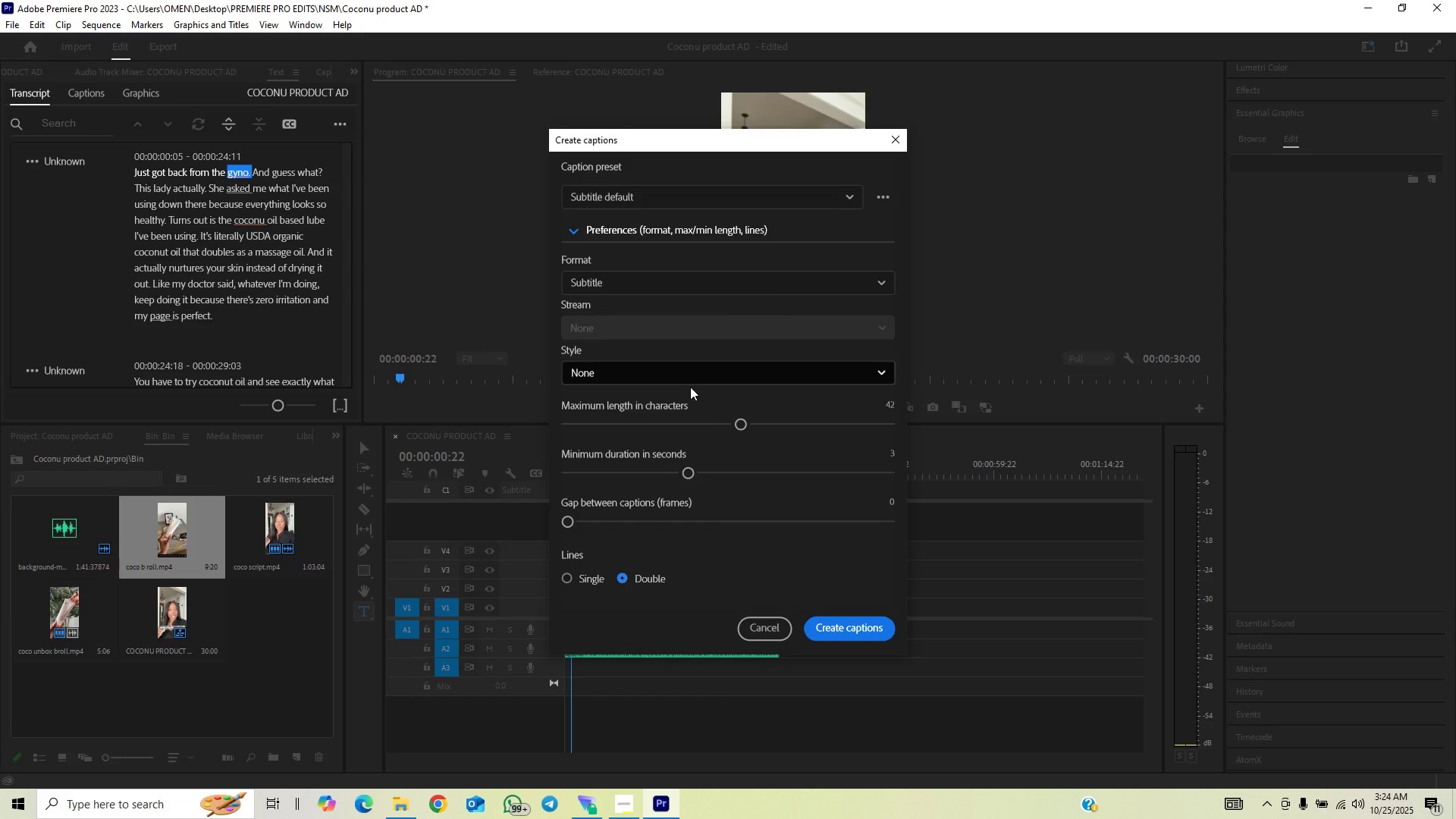 
left_click_drag(start_coordinate=[739, 423], to_coordinate=[423, 512])
 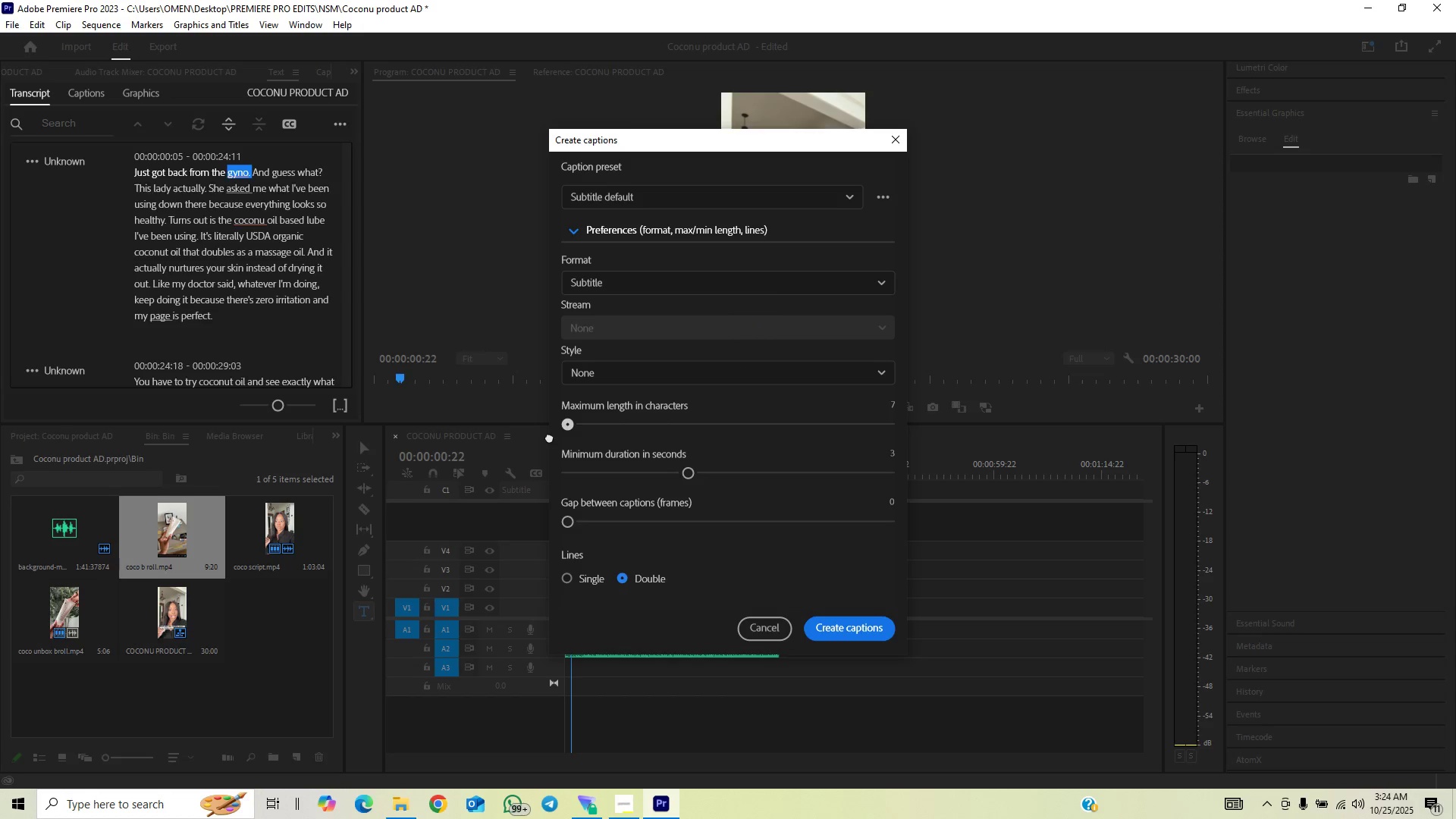 
left_click([559, 428])
 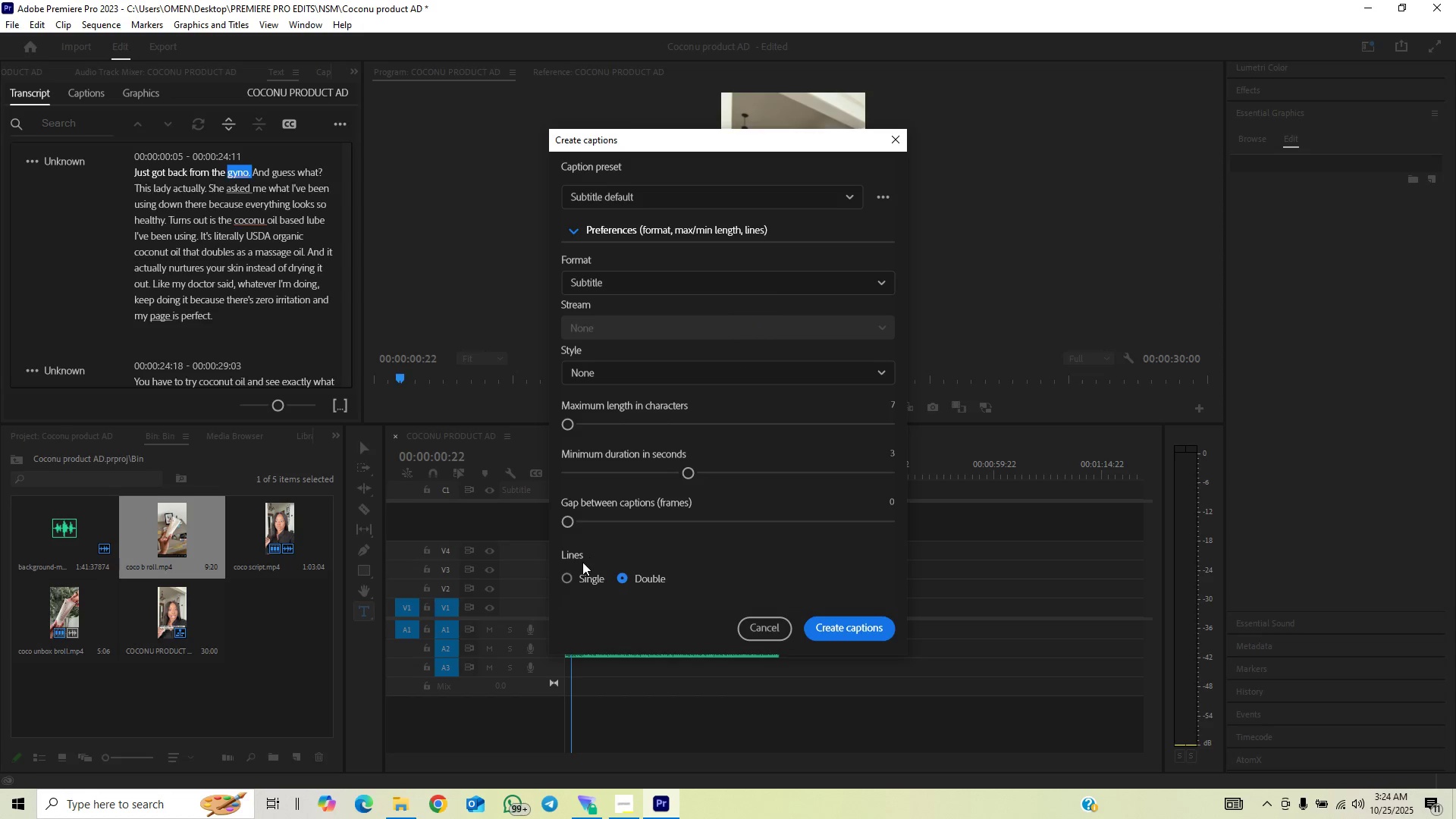 
left_click([568, 573])
 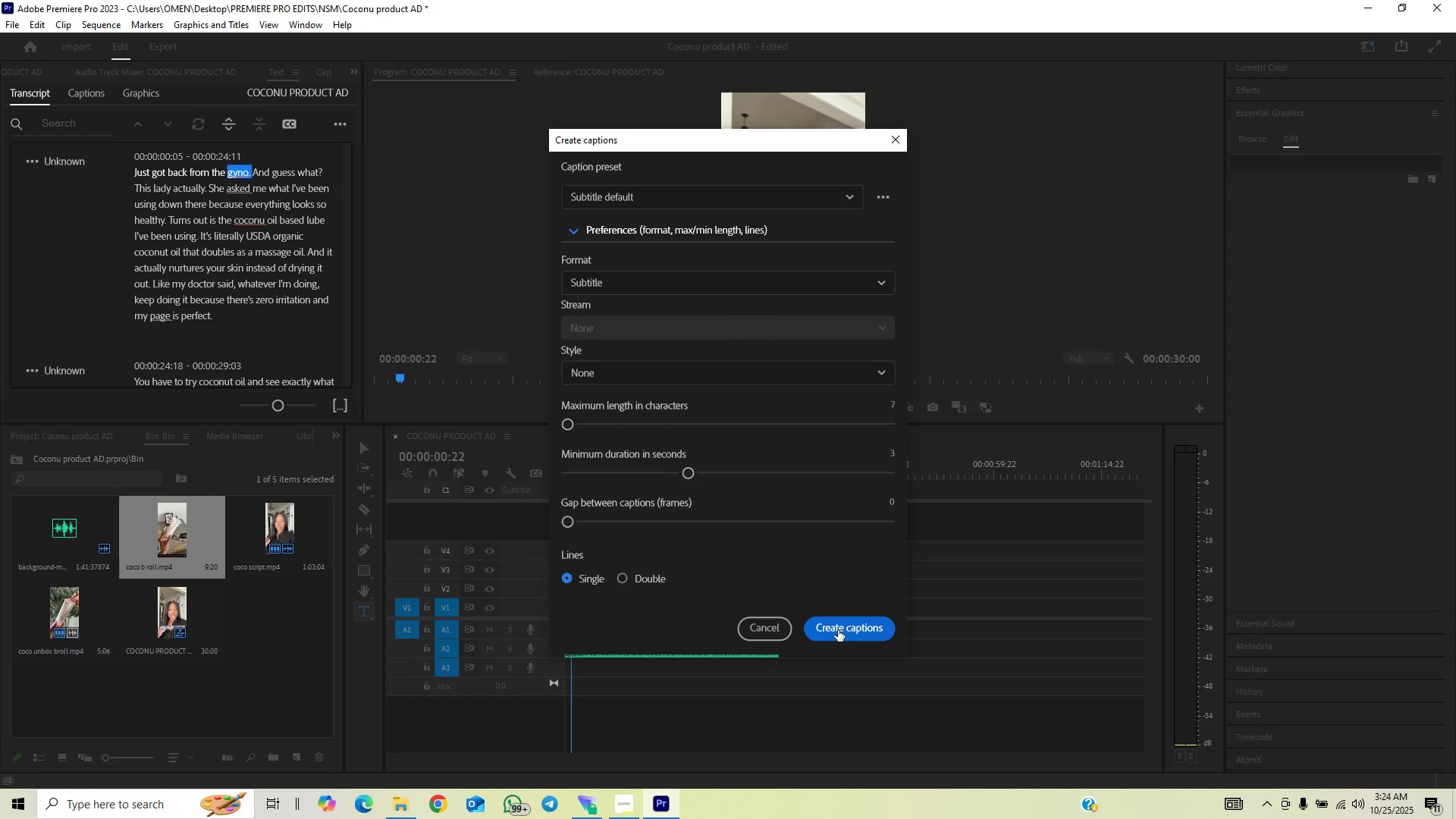 
left_click([838, 630])
 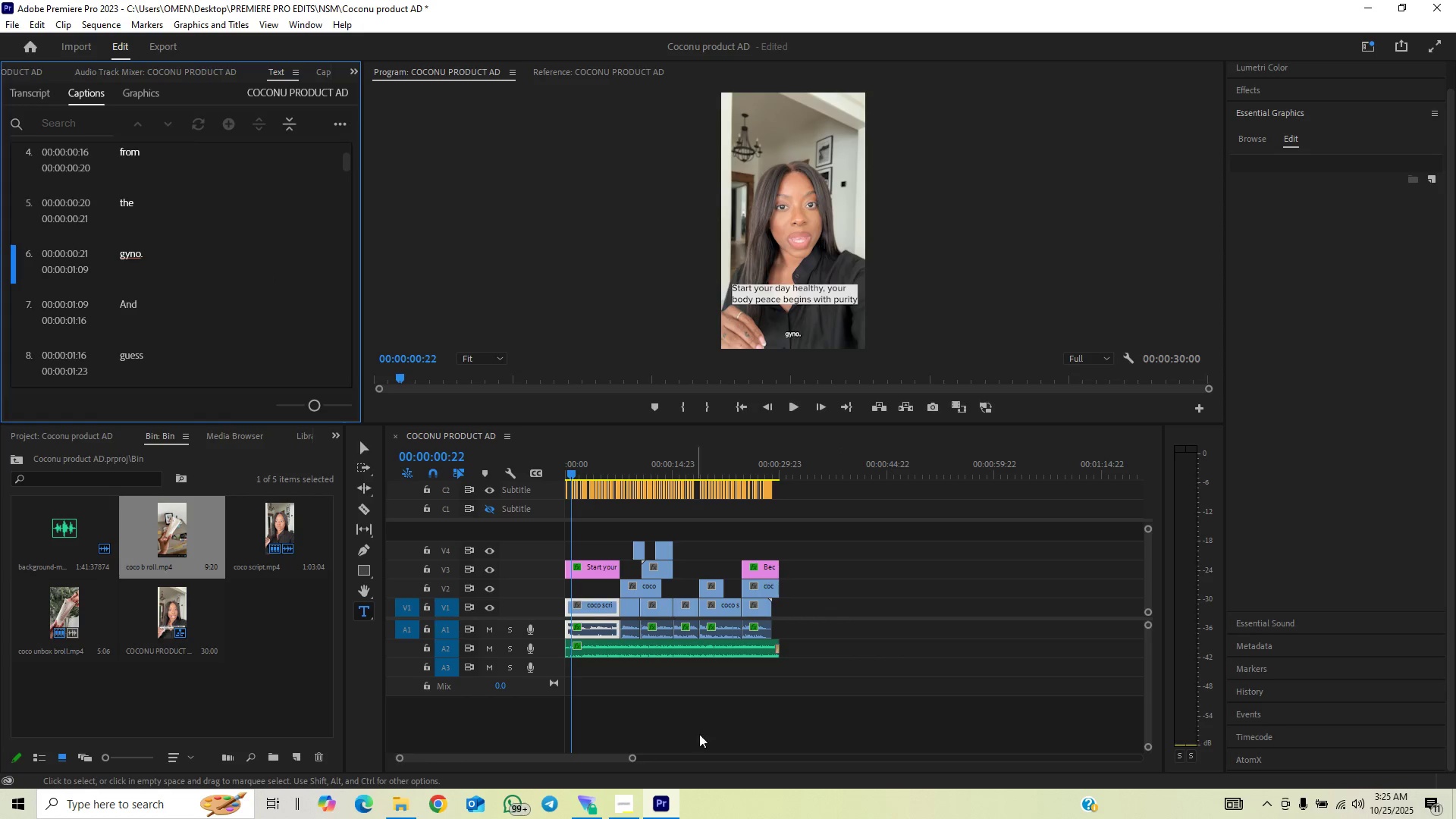 
wait(7.79)
 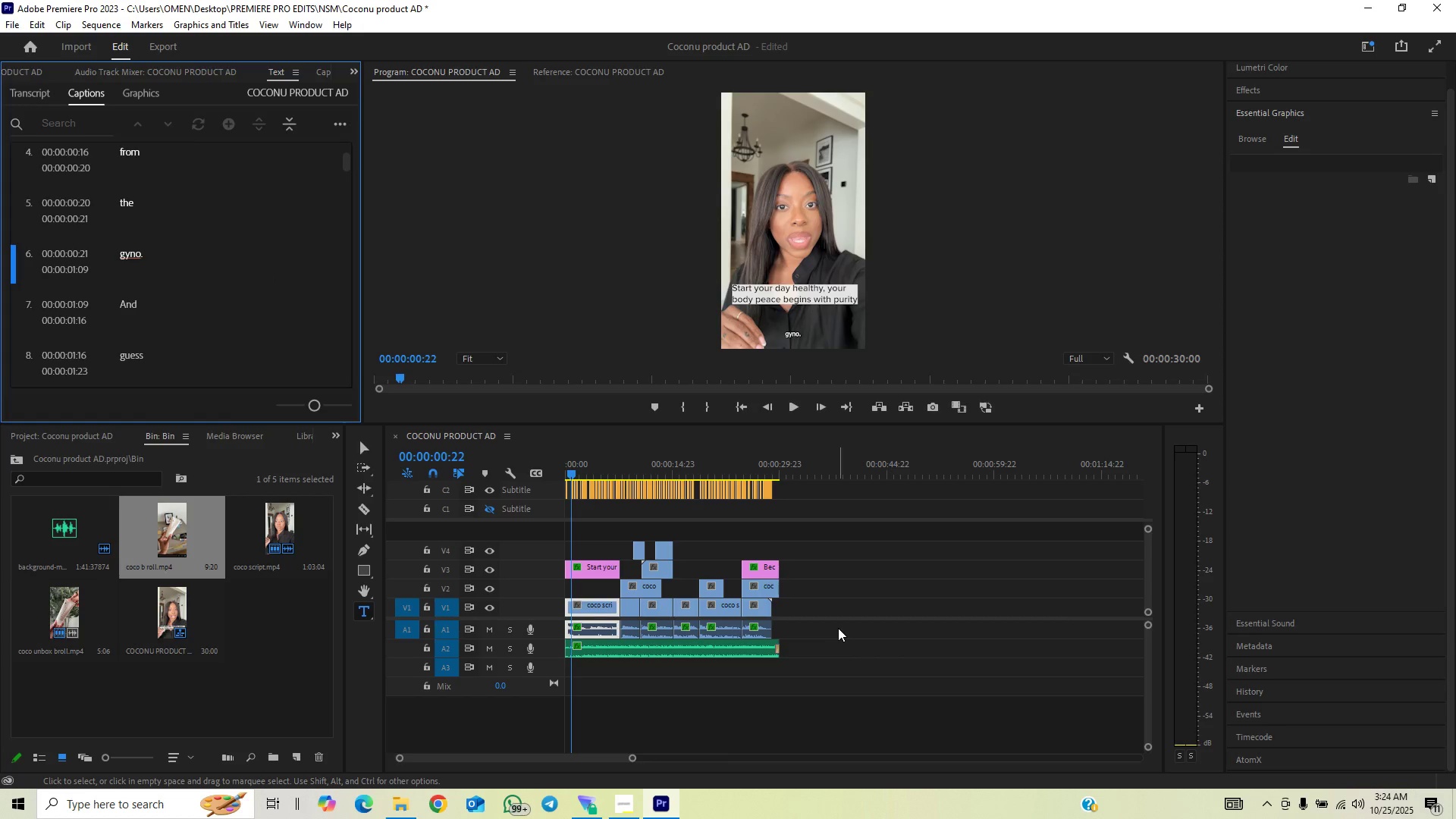 
left_click_drag(start_coordinate=[634, 760], to_coordinate=[561, 777])
 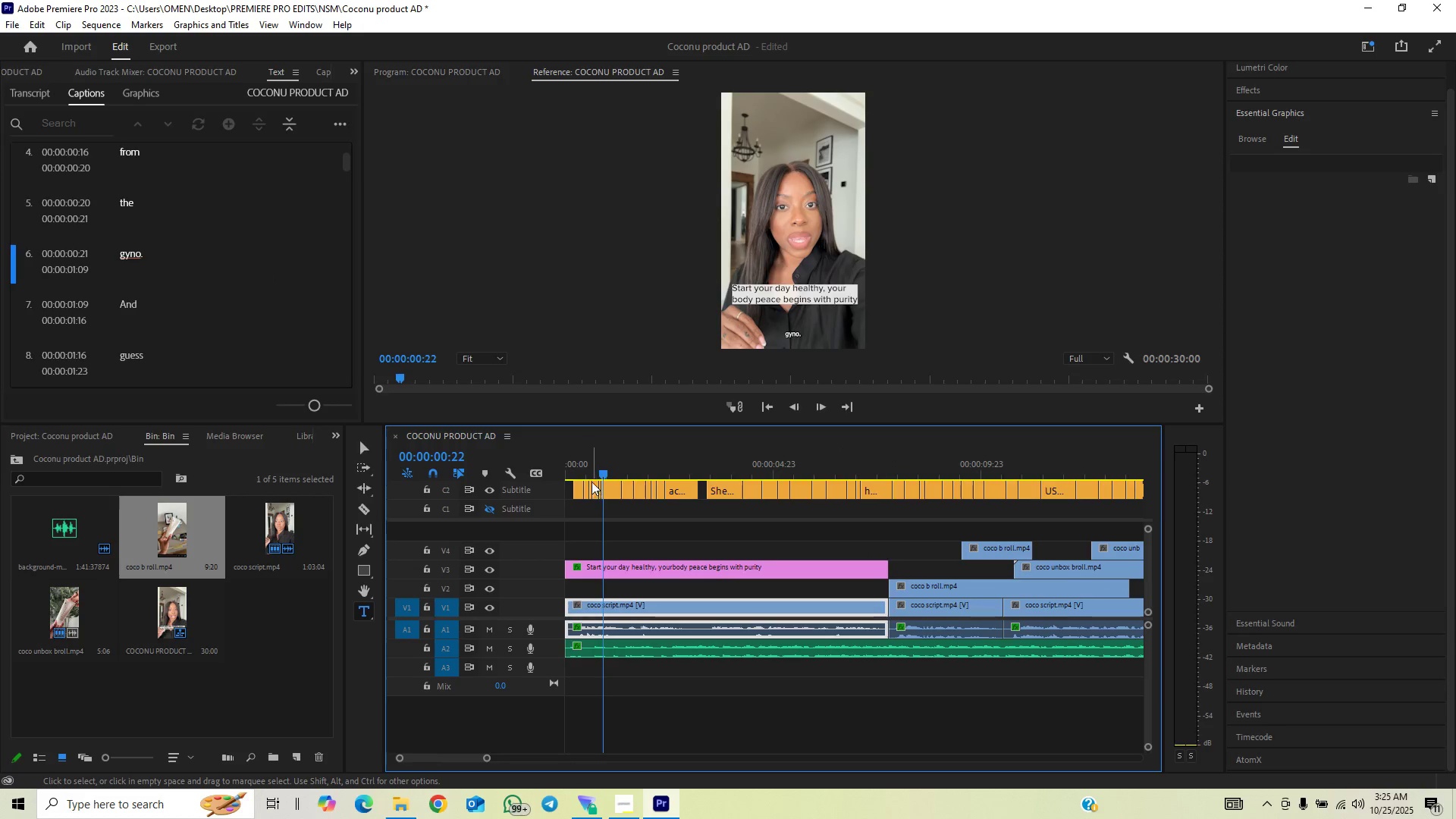 
left_click_drag(start_coordinate=[585, 465], to_coordinate=[512, 477])
 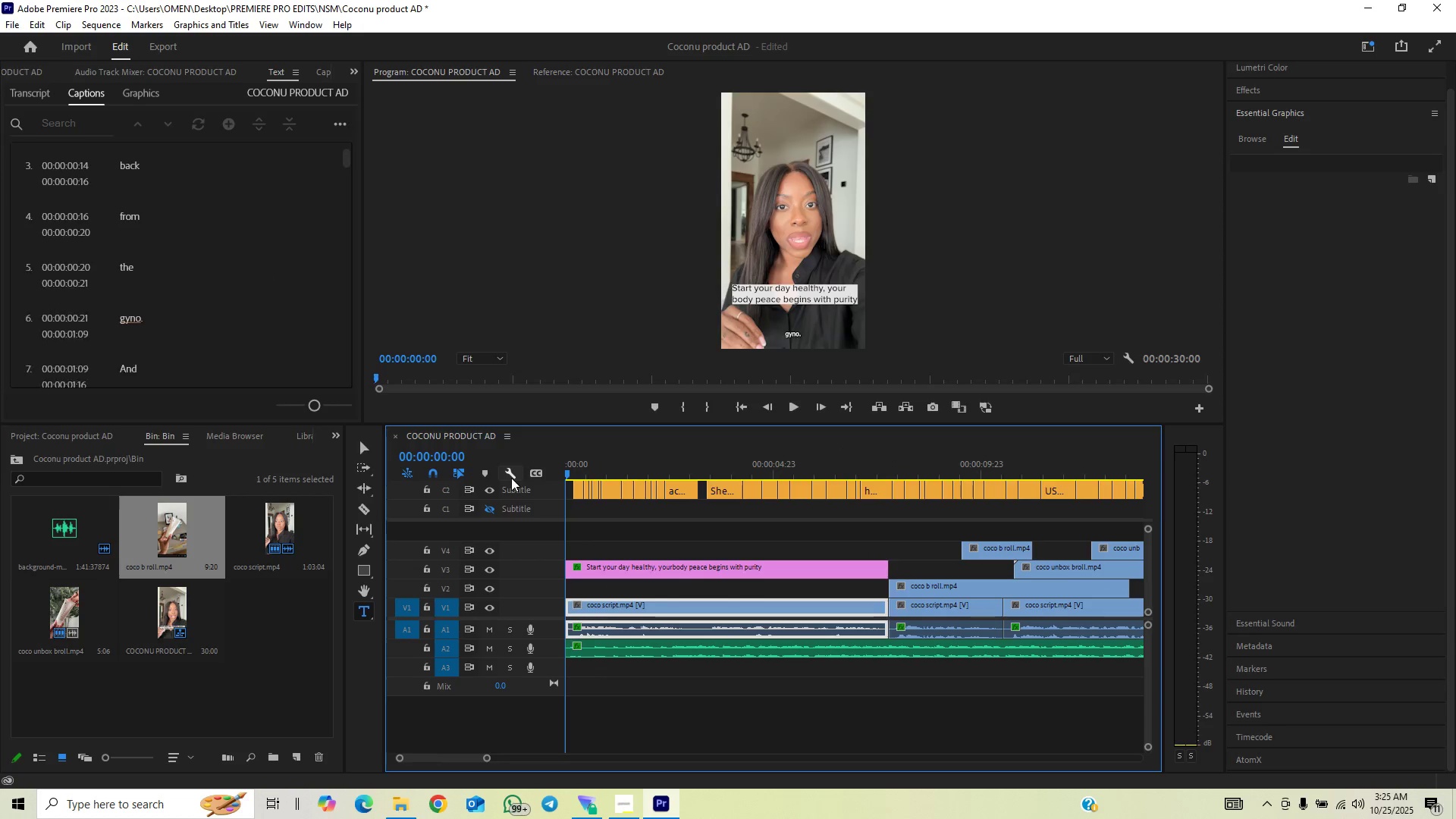 
key(Space)
 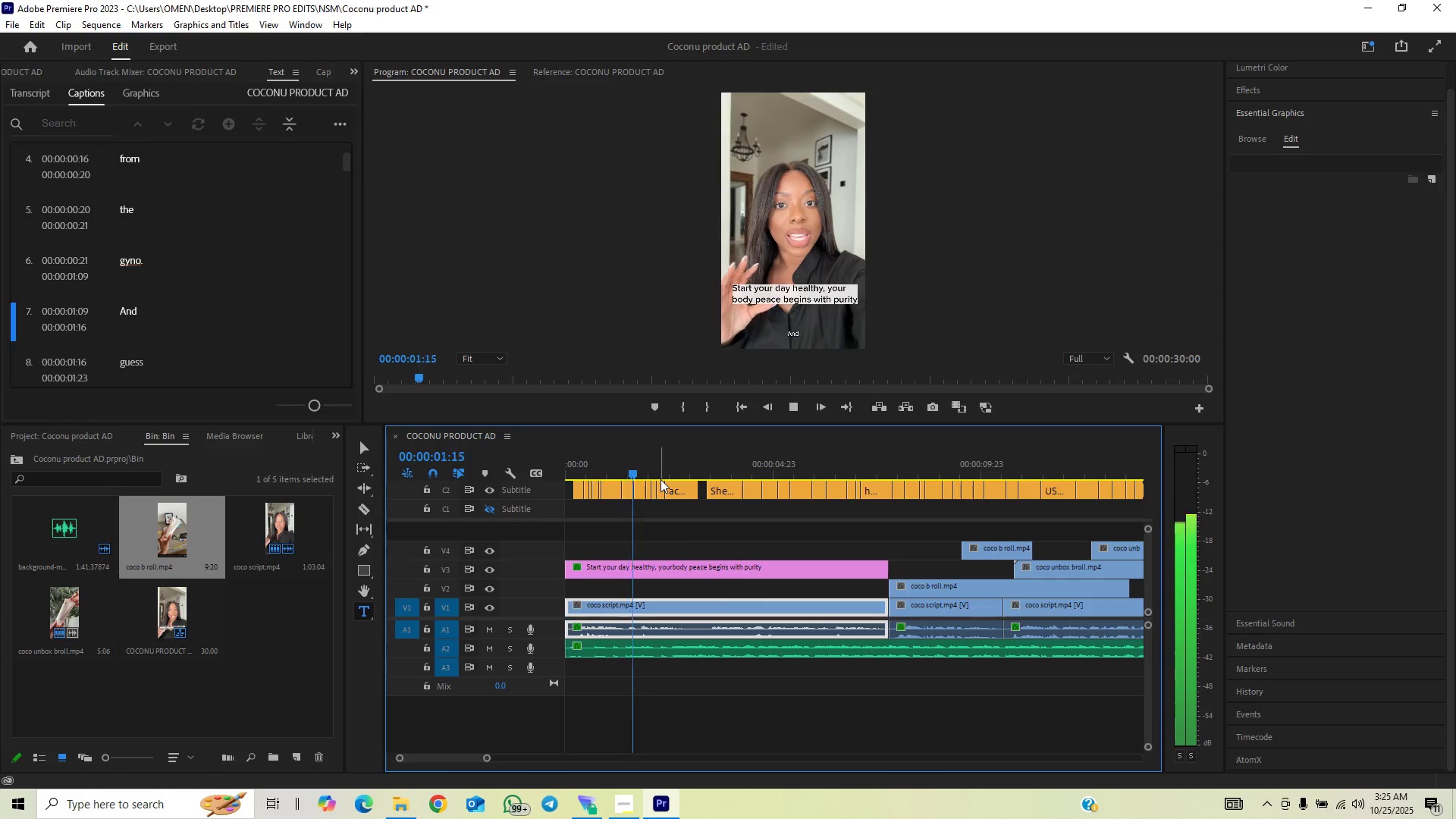 
key(Control+Backquote)
 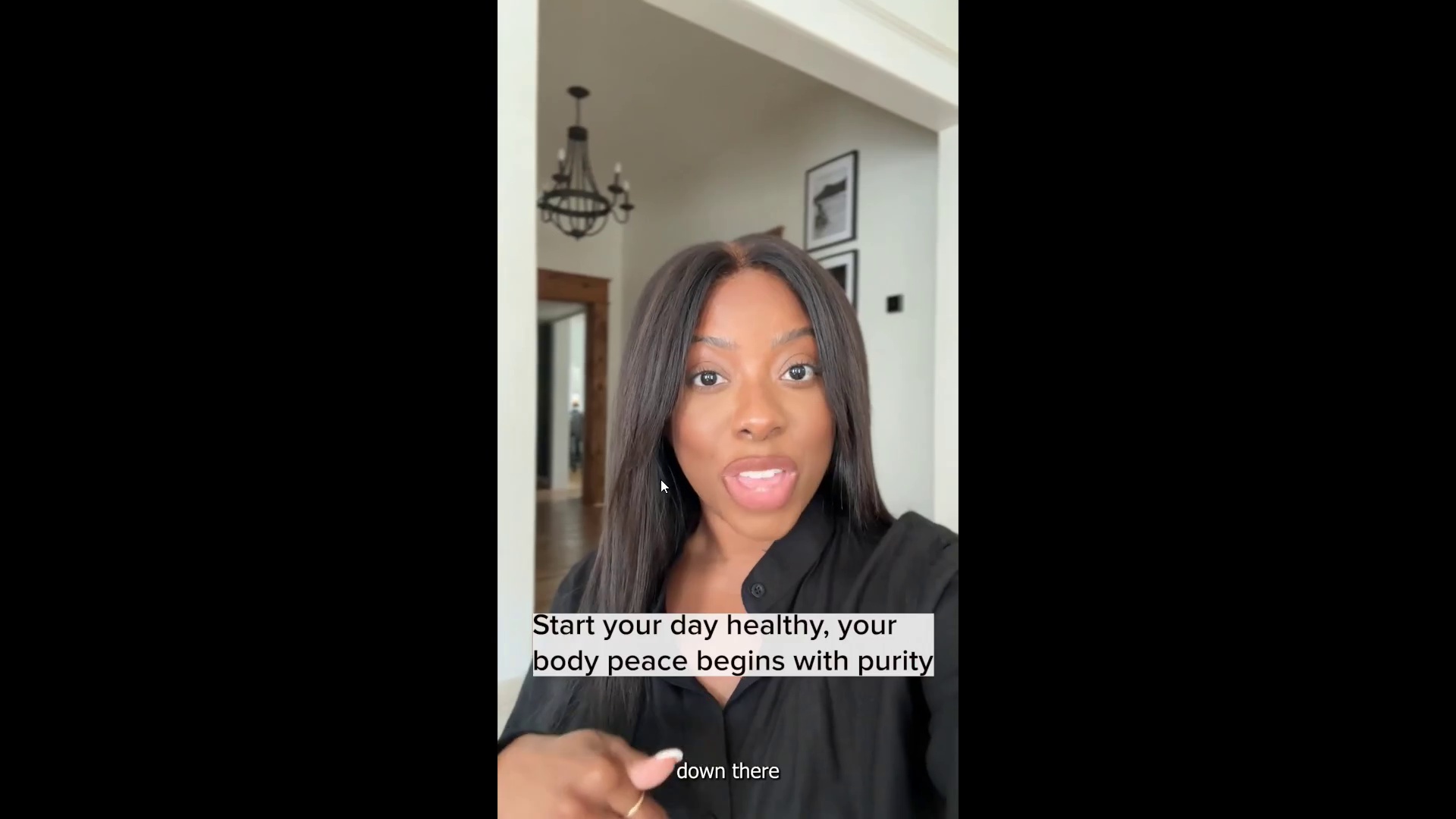 
hold_key(key=ControlLeft, duration=1.5)
 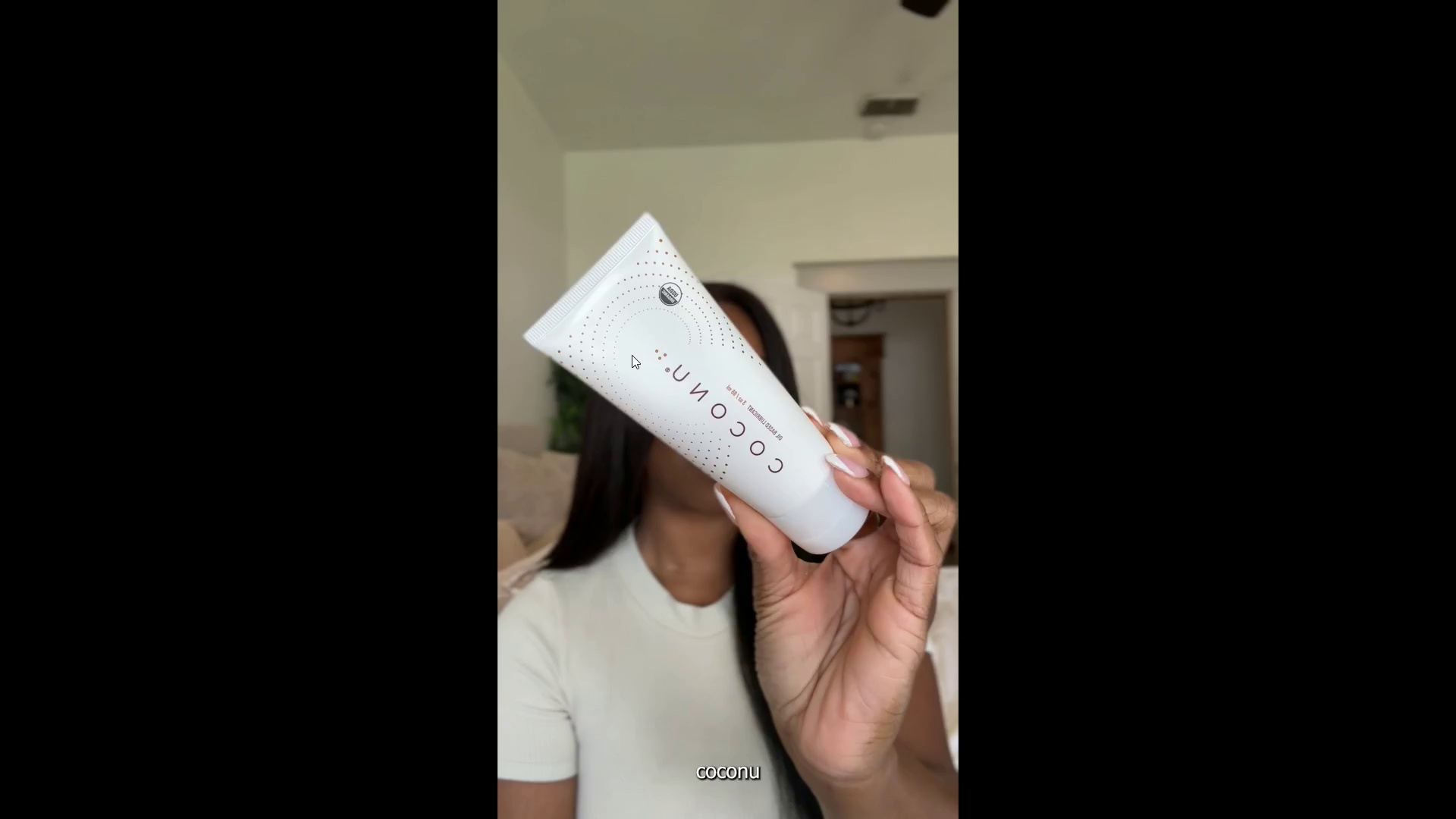 
hold_key(key=ControlLeft, duration=1.51)
 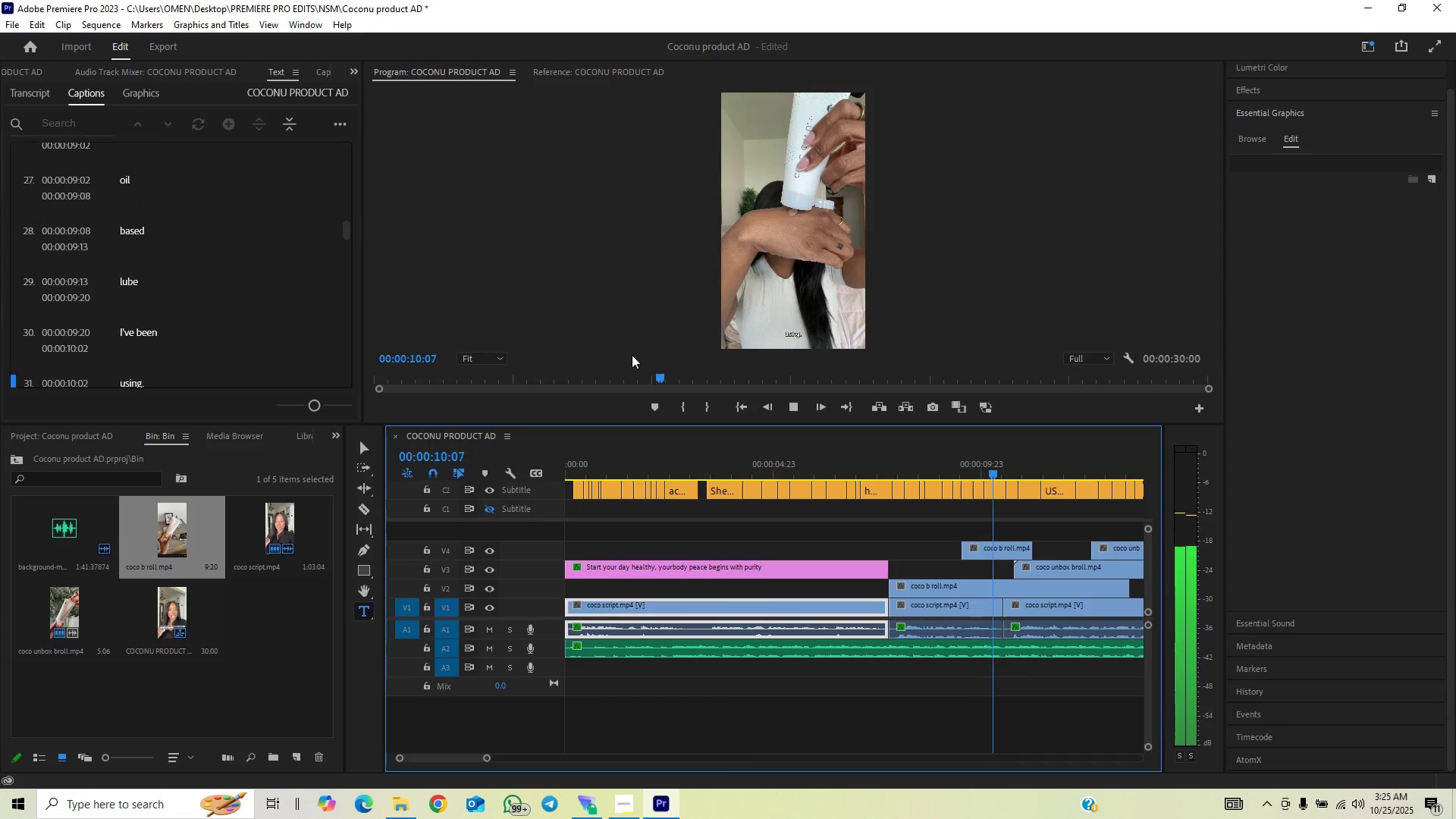 
key(Control+Backquote)
 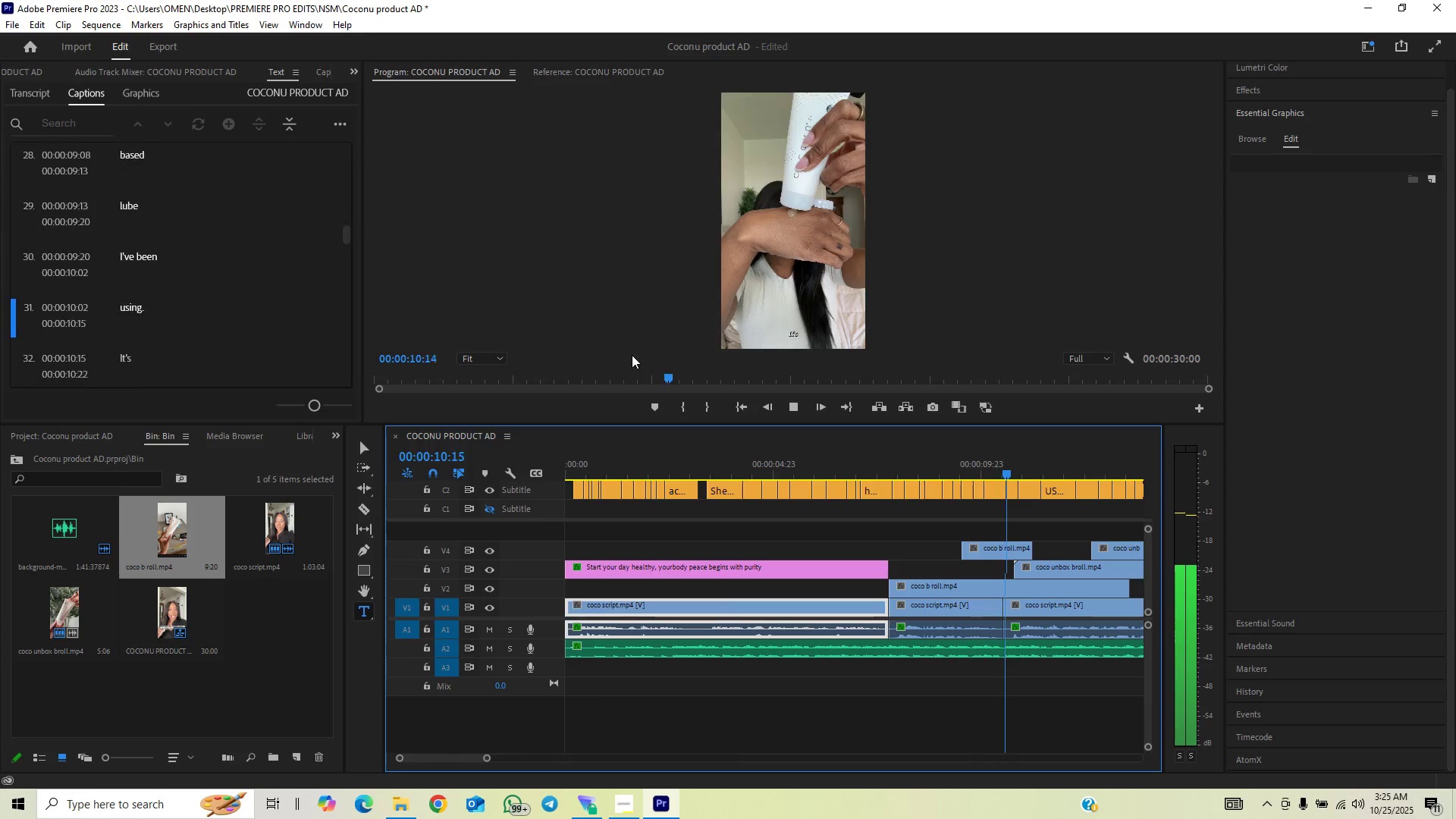 
key(Space)
 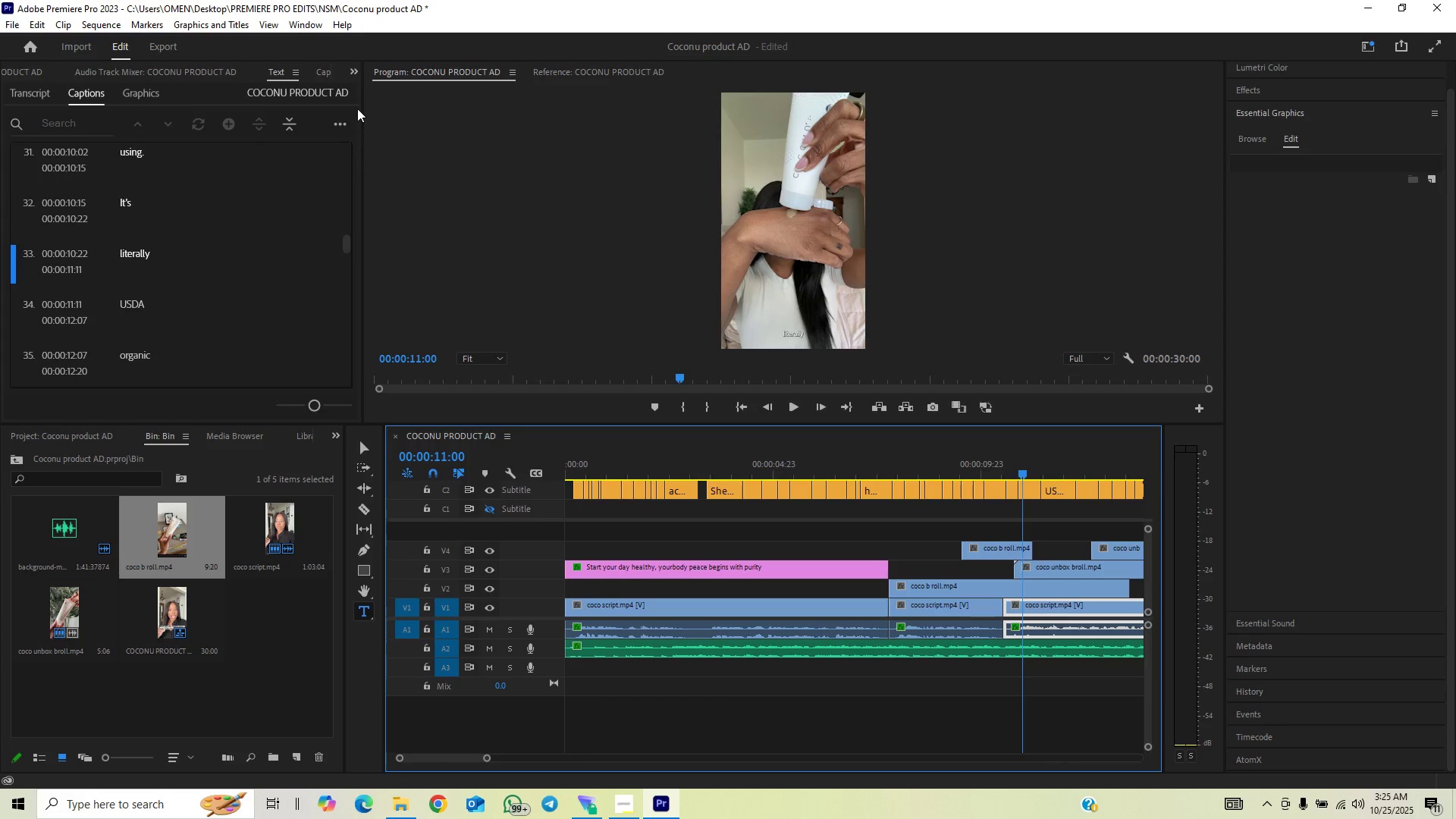 
scroll: coordinate [156, 239], scroll_direction: up, amount: 30.0
 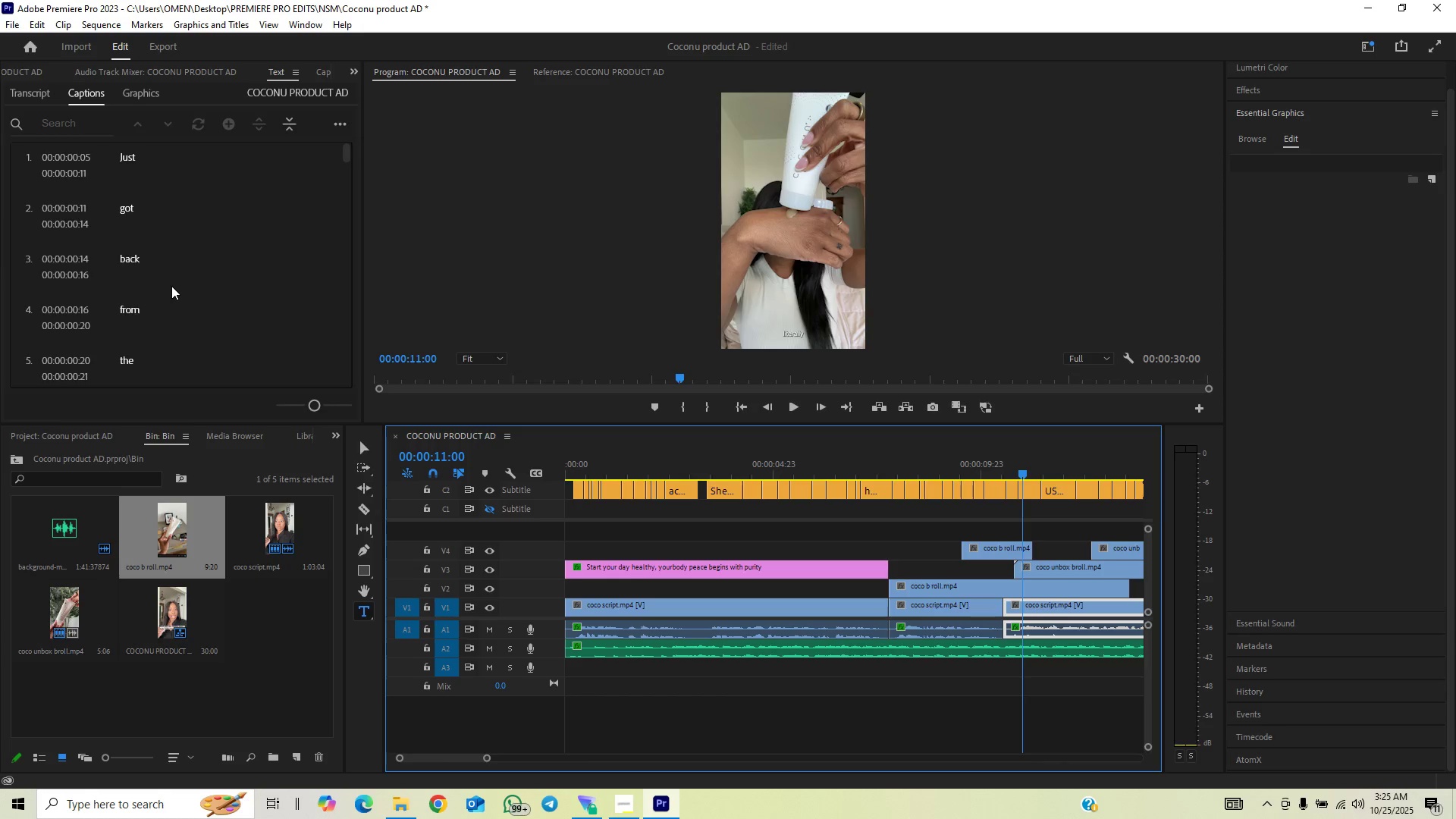 
scroll: coordinate [169, 275], scroll_direction: down, amount: 3.0
 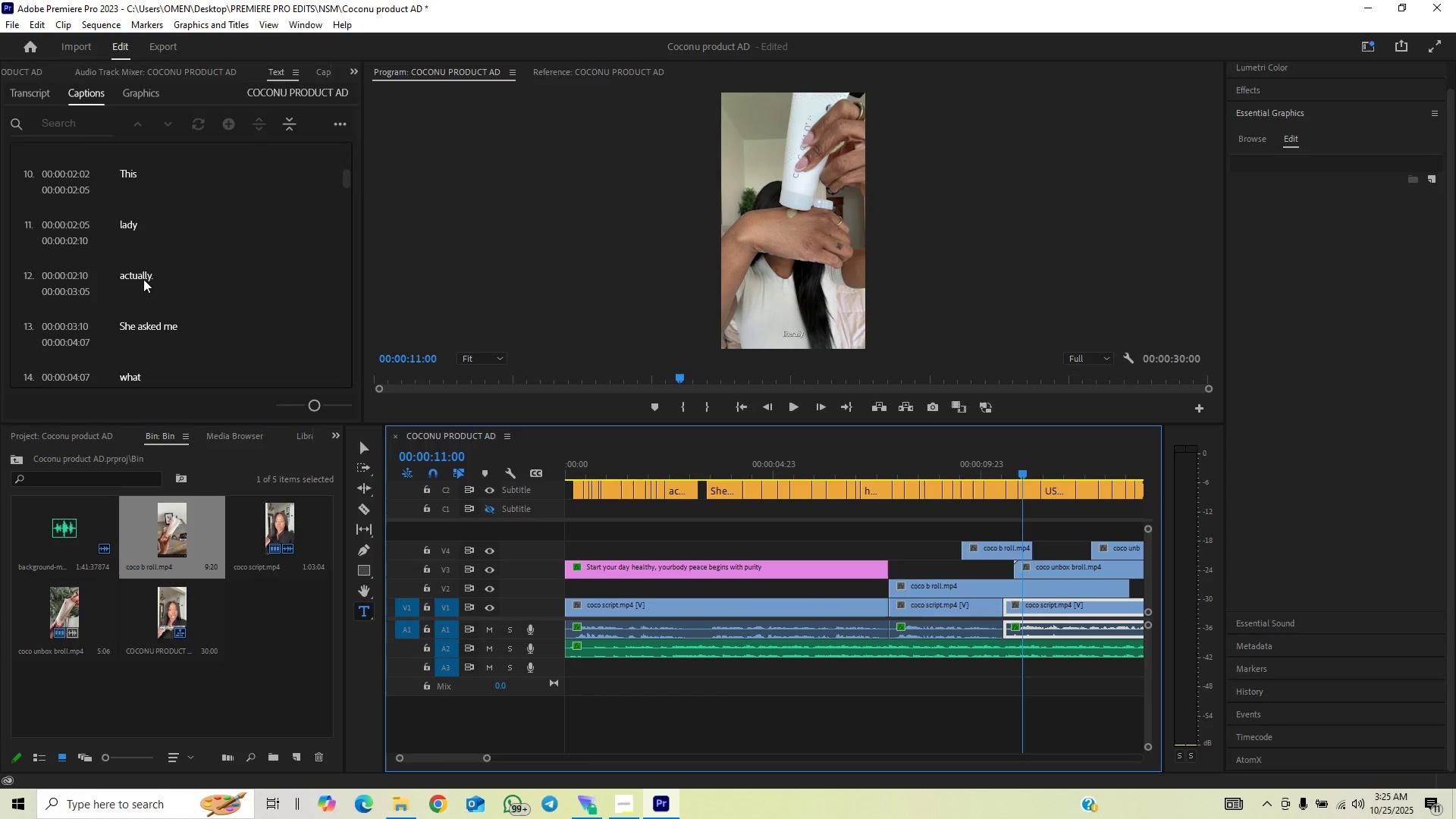 
wait(5.21)
 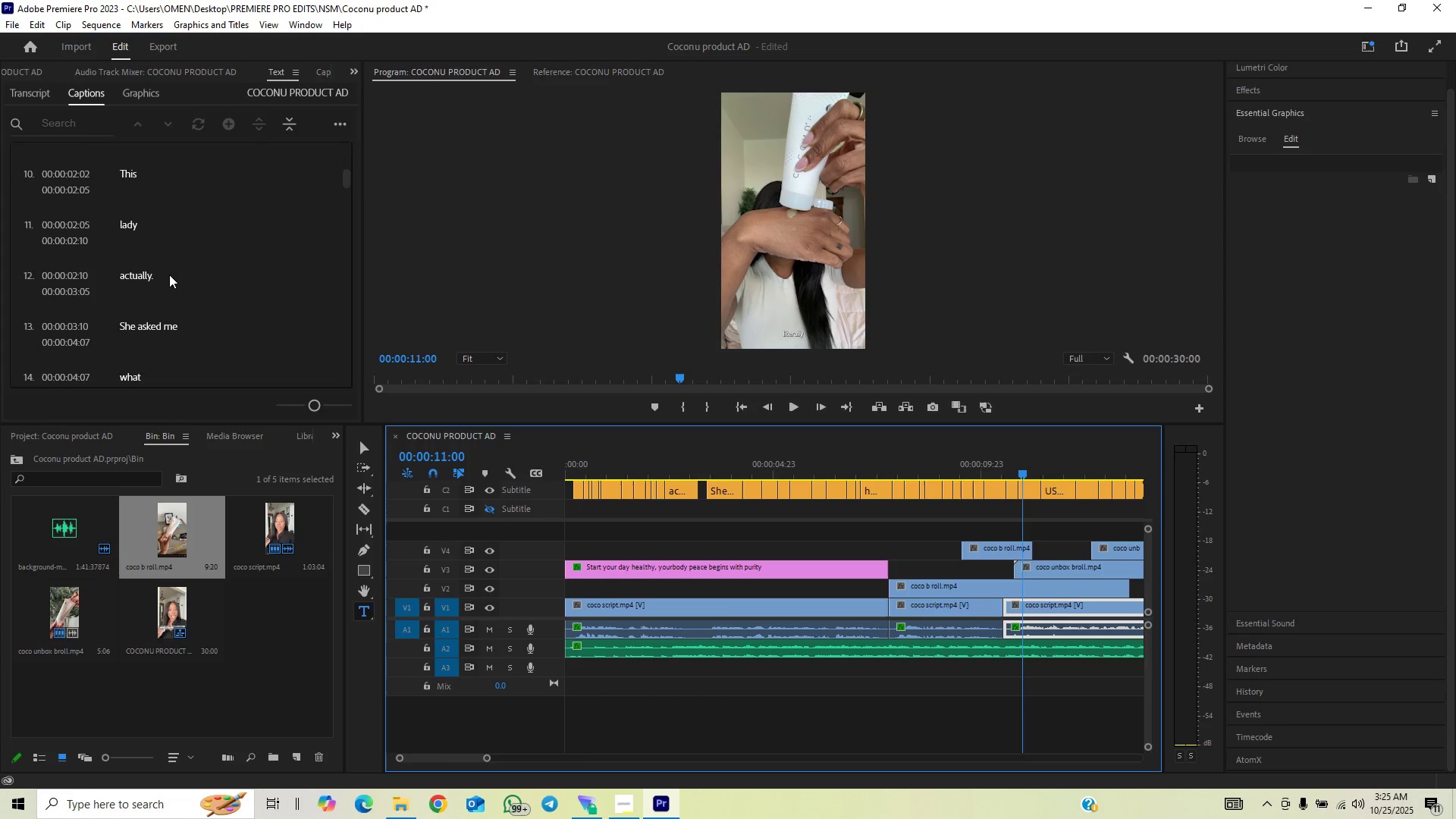 
double_click([142, 276])
 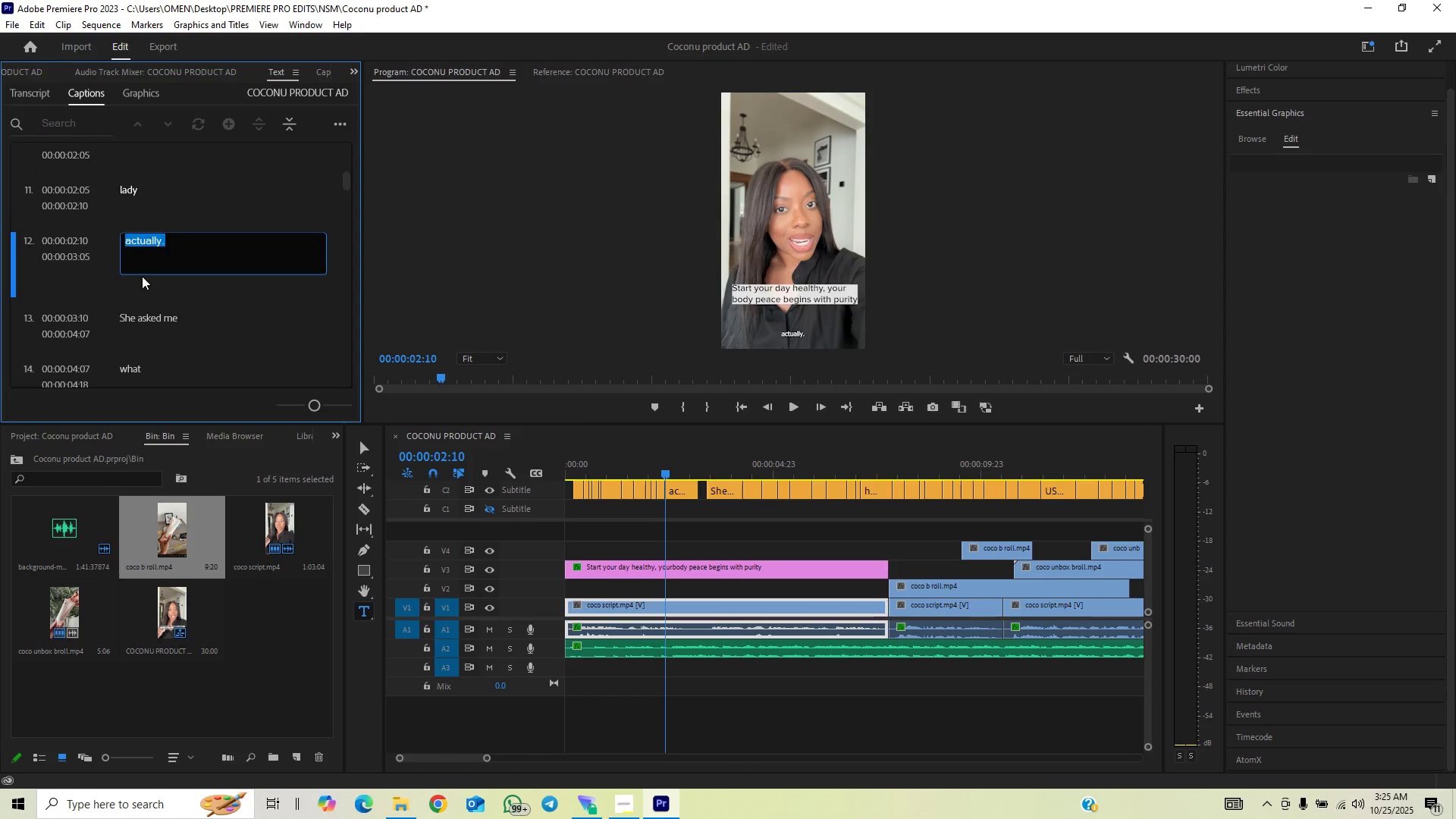 
key(Backspace)
type(ask )
key(Backspace)
type(ed me)
 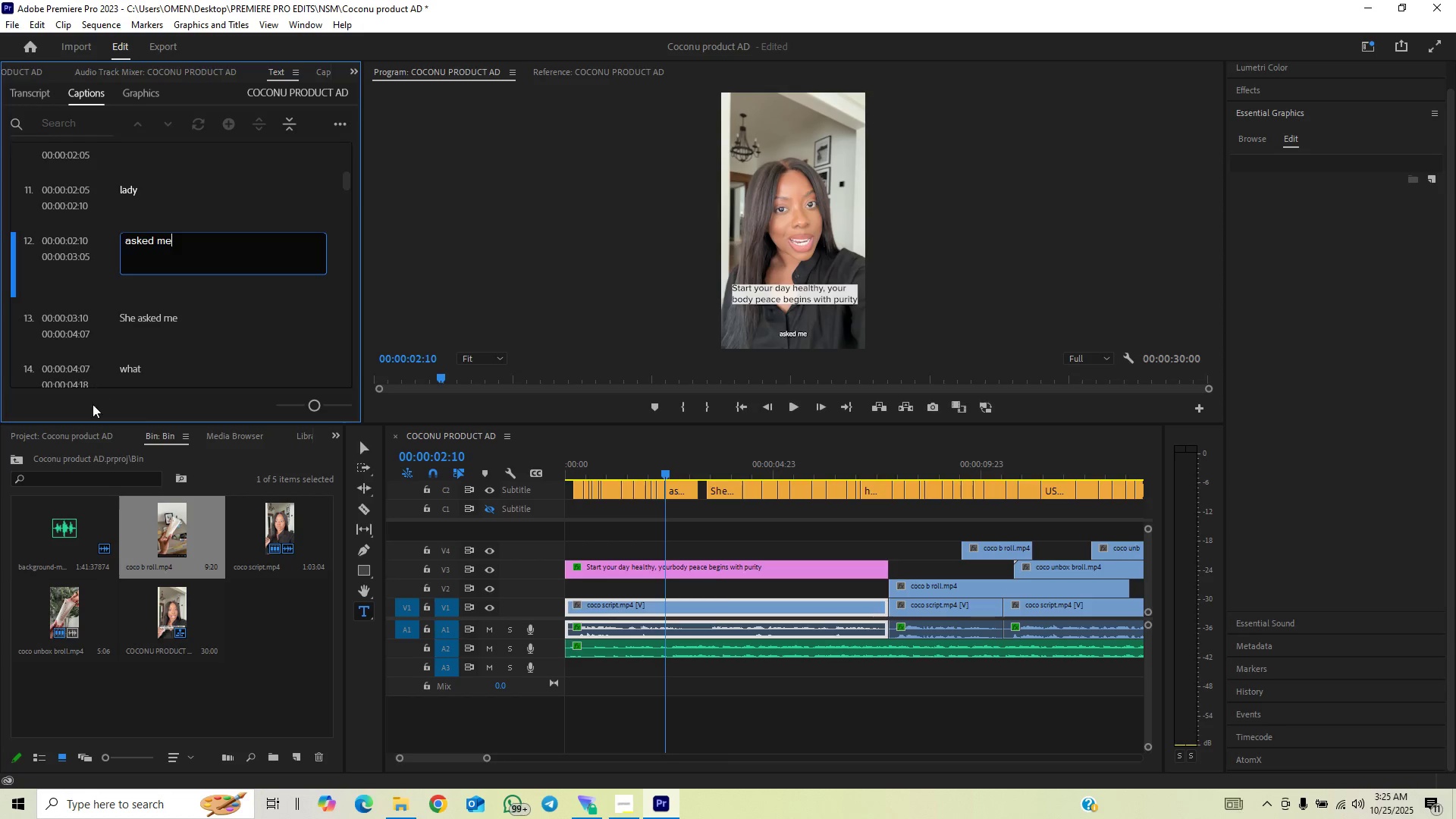 
left_click([125, 297])
 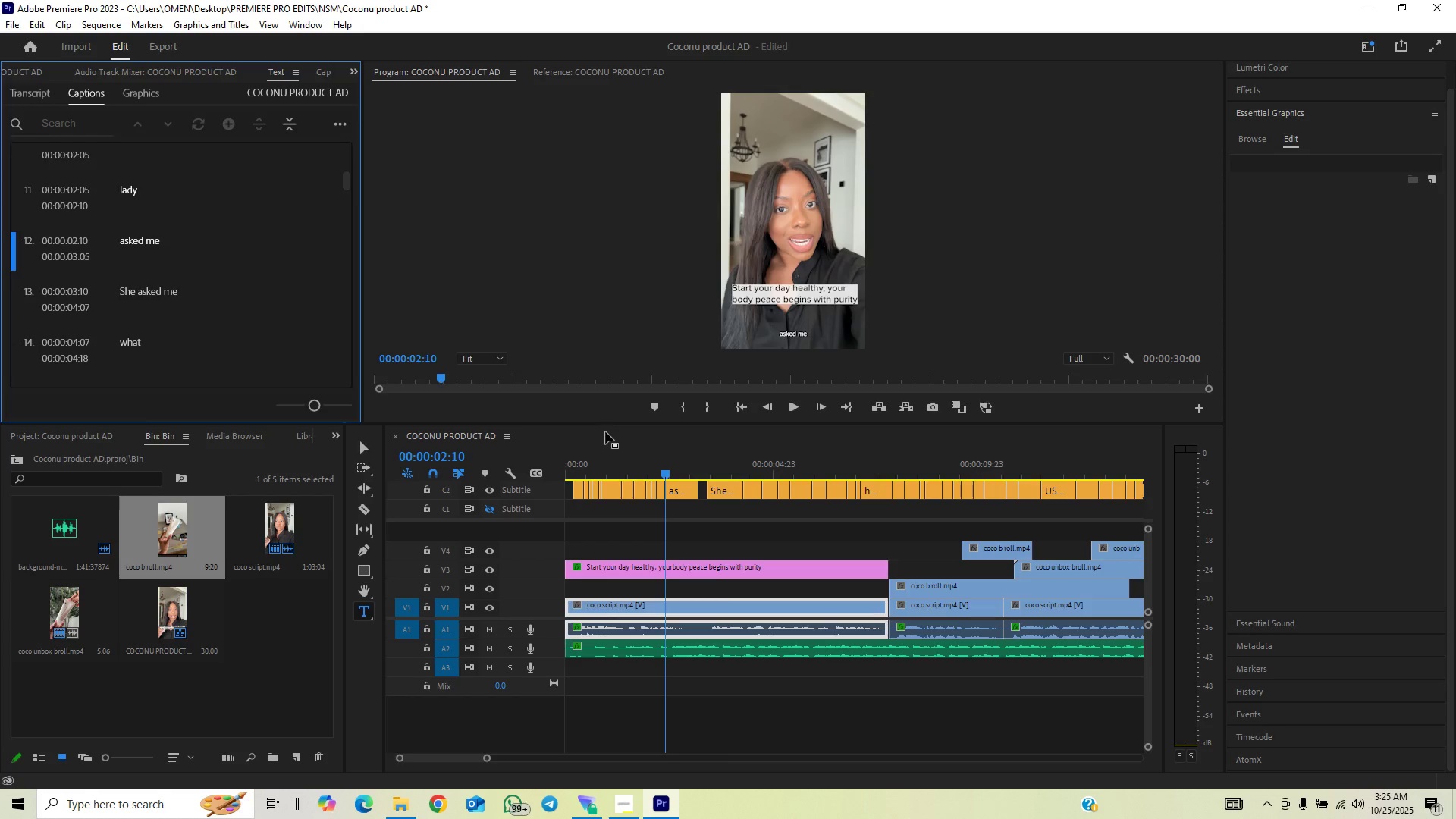 
left_click([609, 442])
 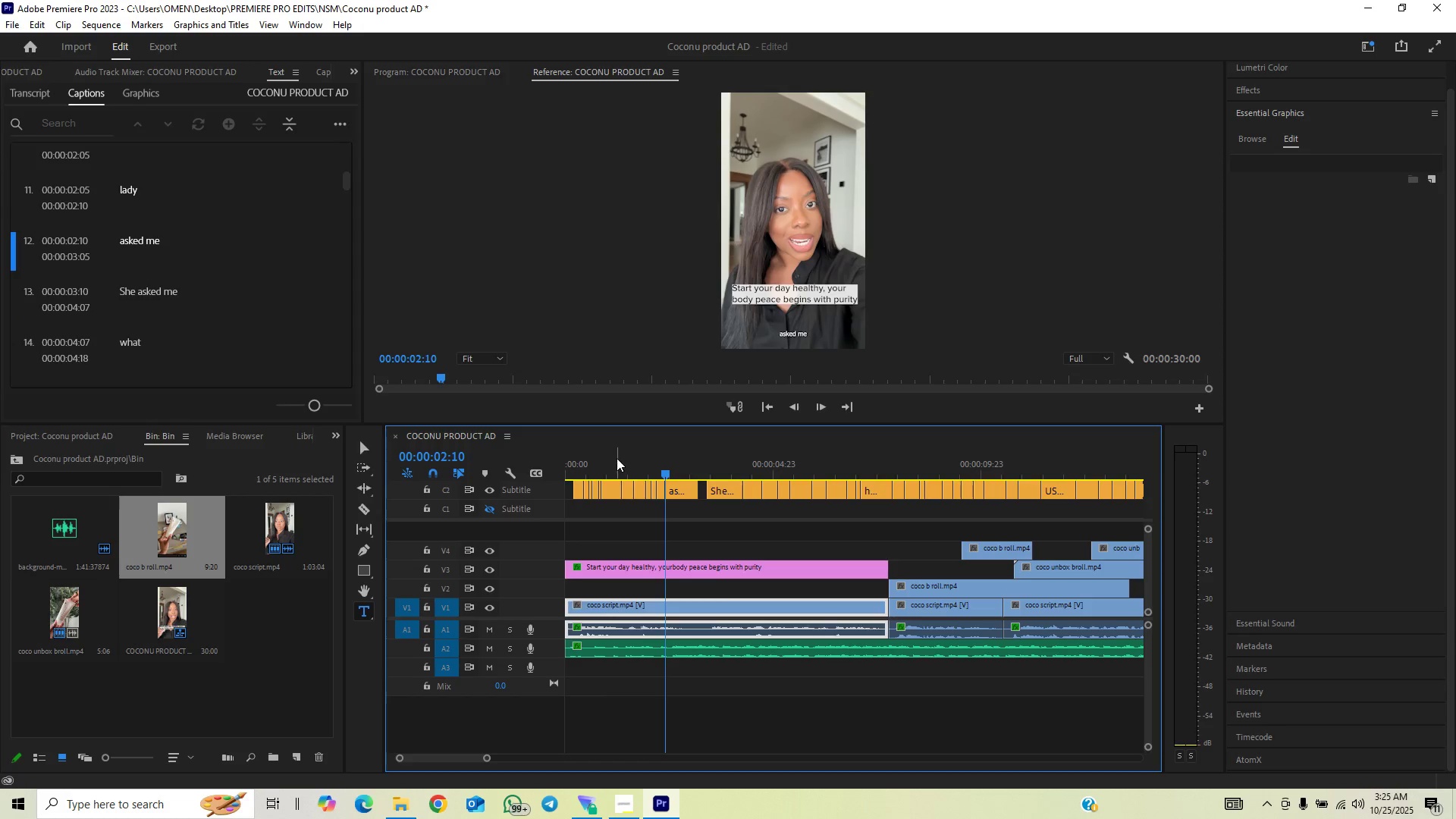 
left_click([617, 458])
 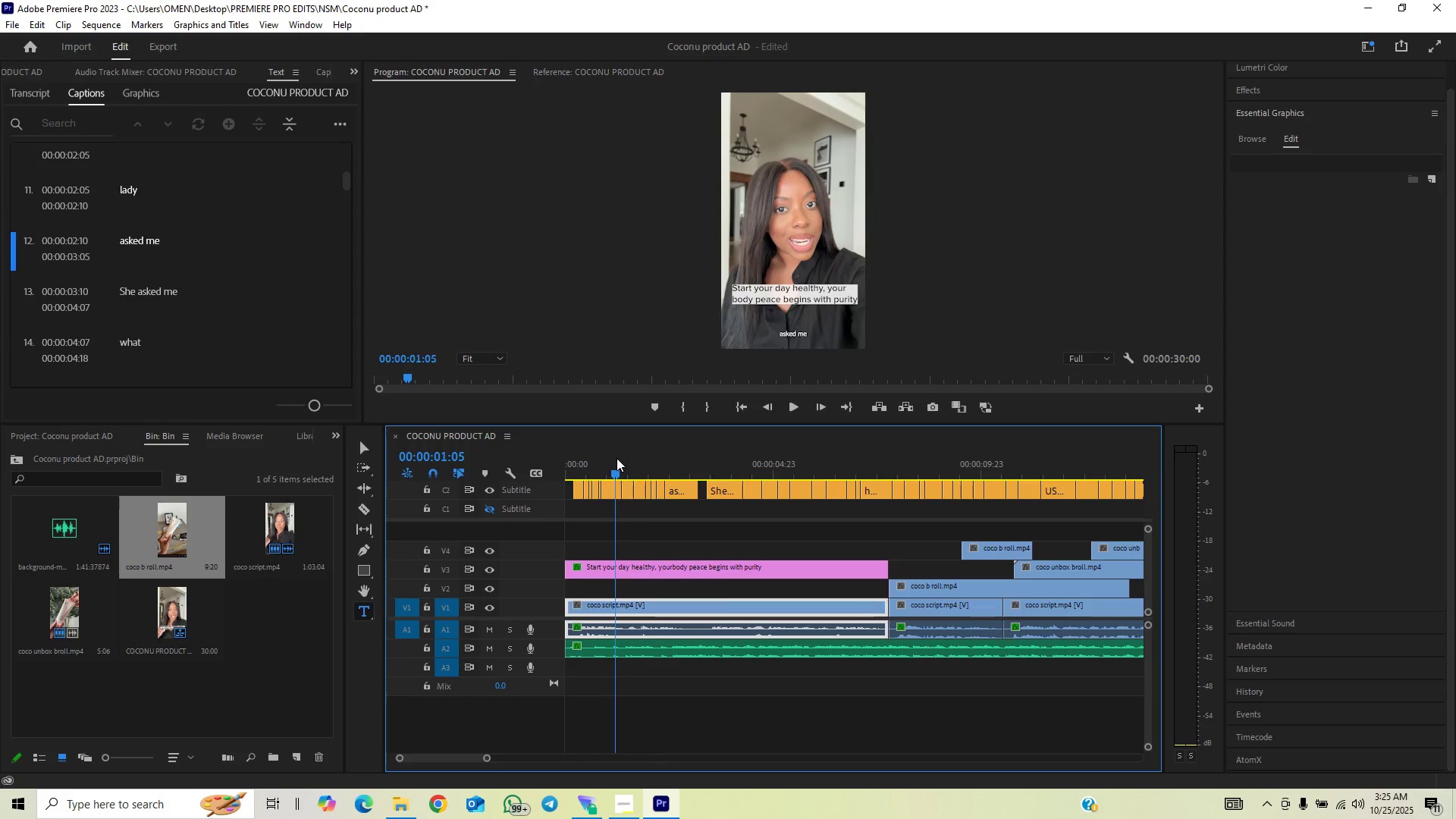 
key(Space)
 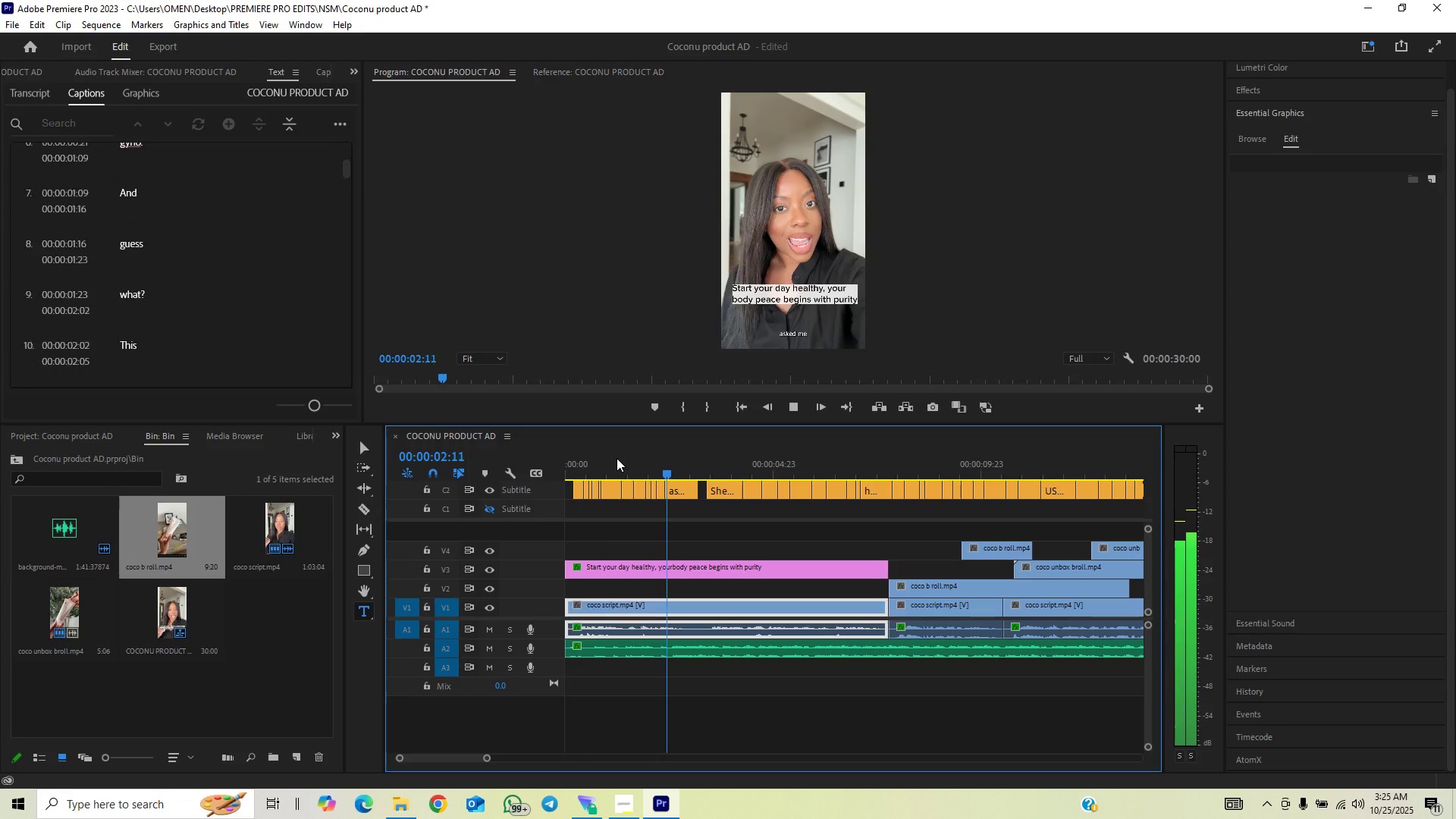 
key(Space)
 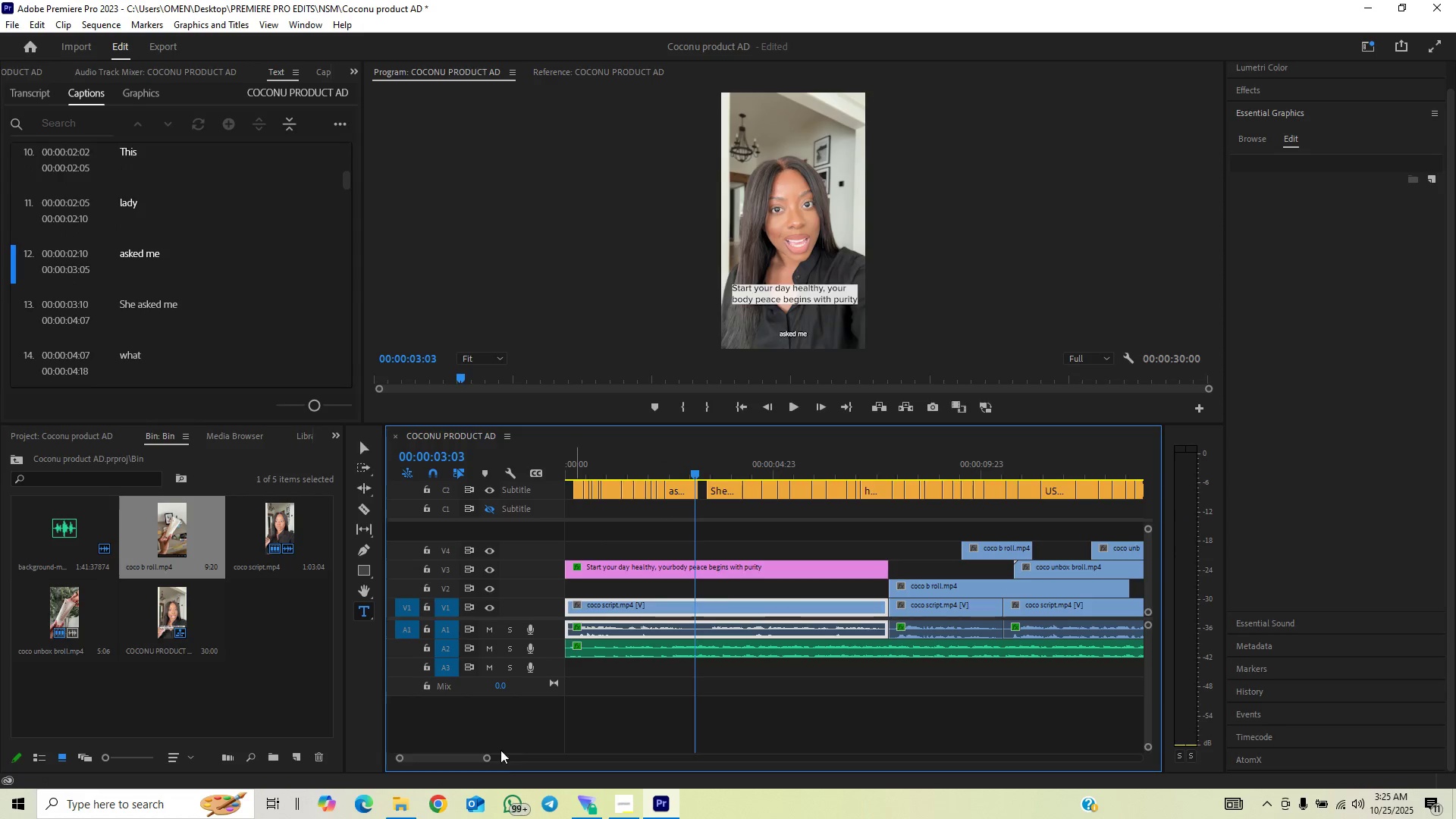 
left_click_drag(start_coordinate=[488, 760], to_coordinate=[472, 768])
 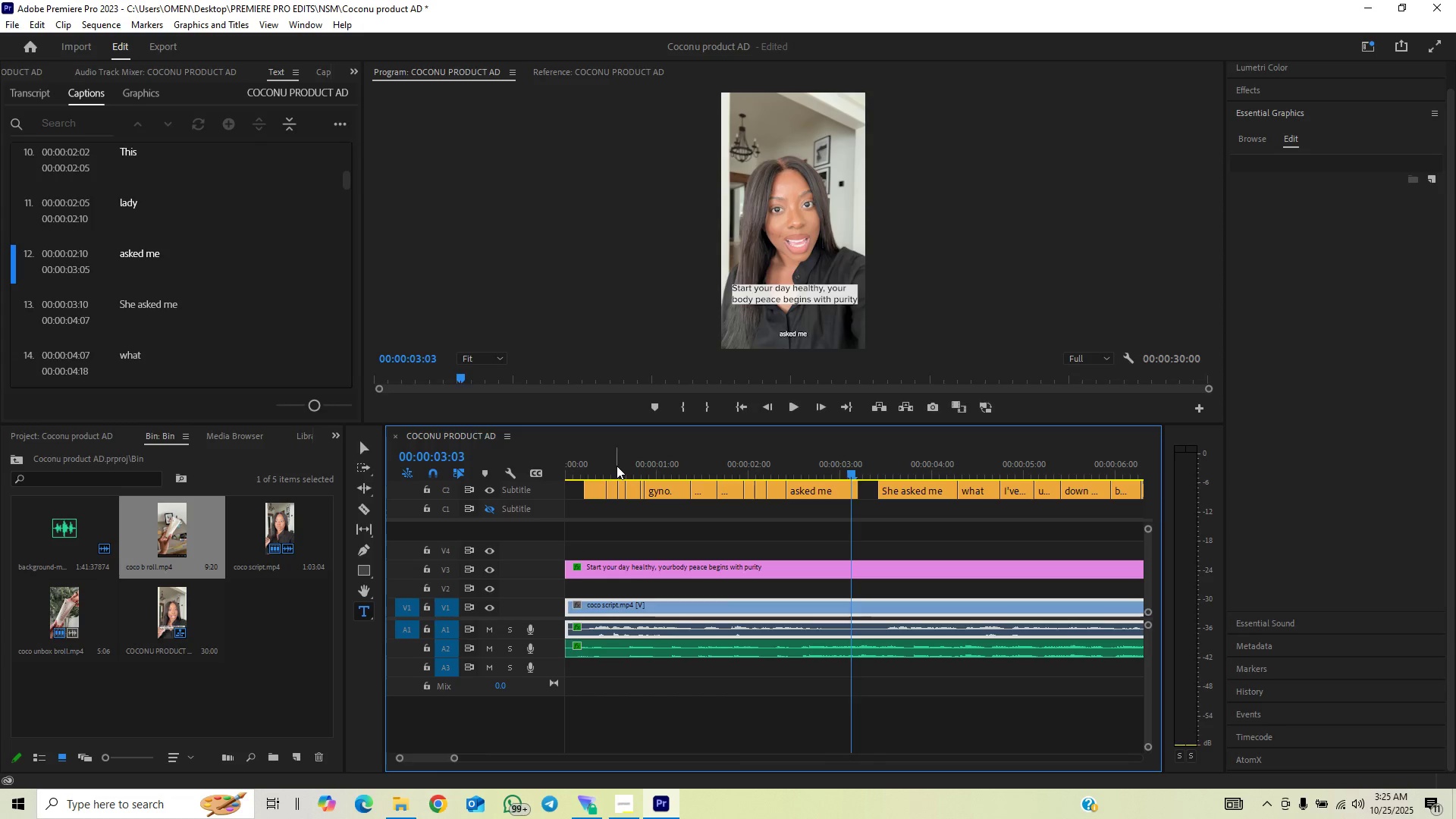 
key(Space)
 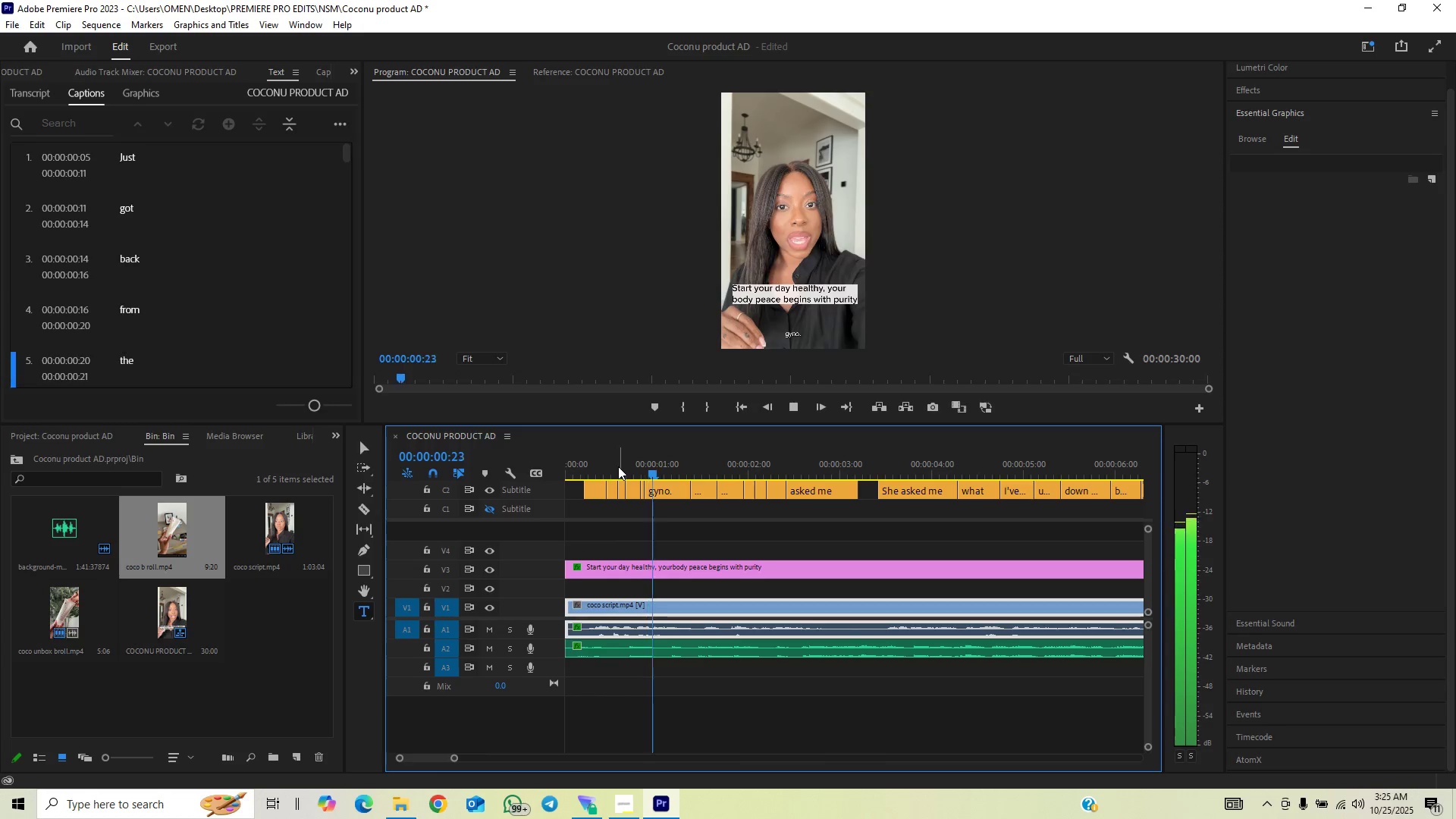 
key(Space)
 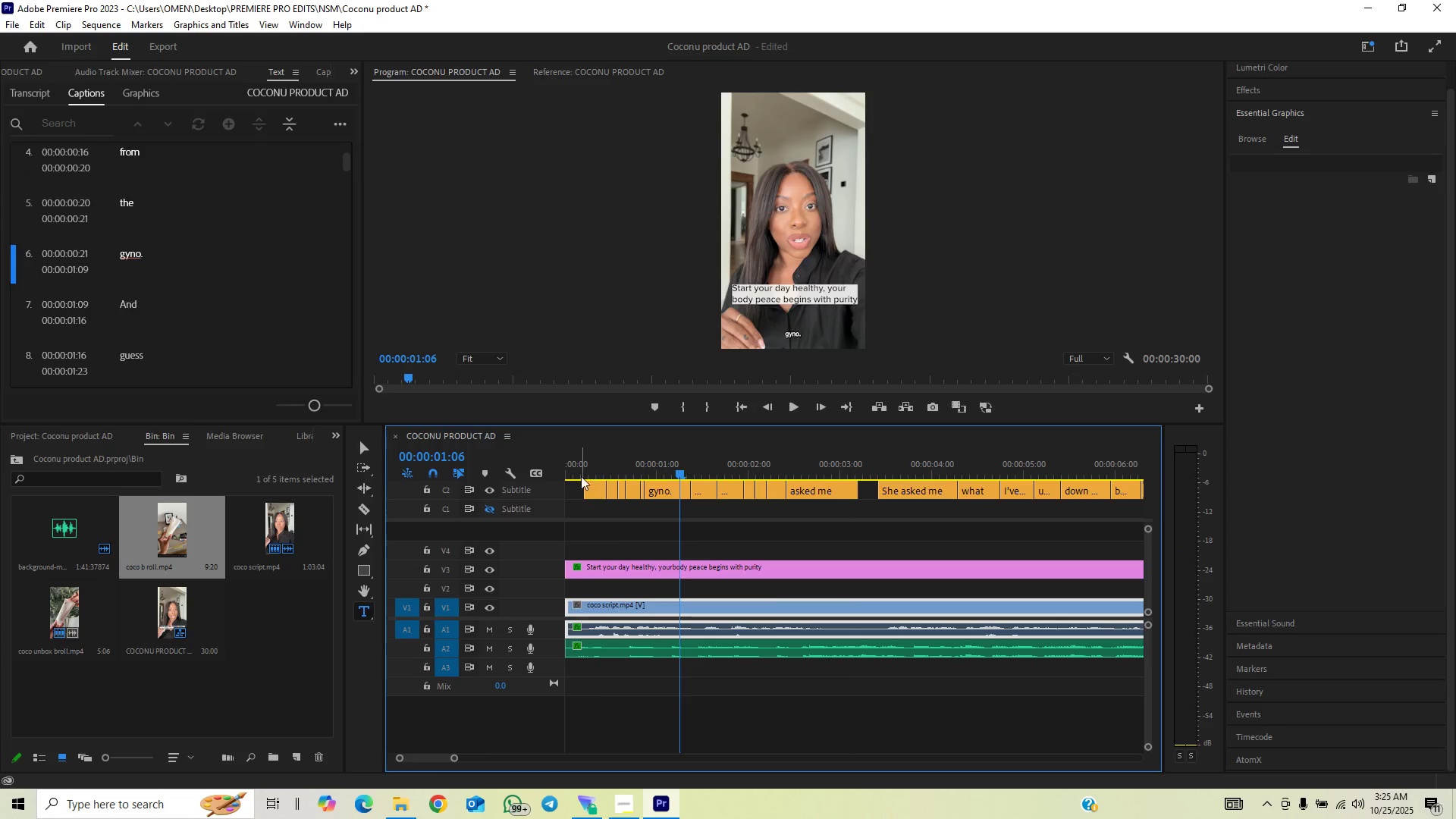 
left_click([580, 476])
 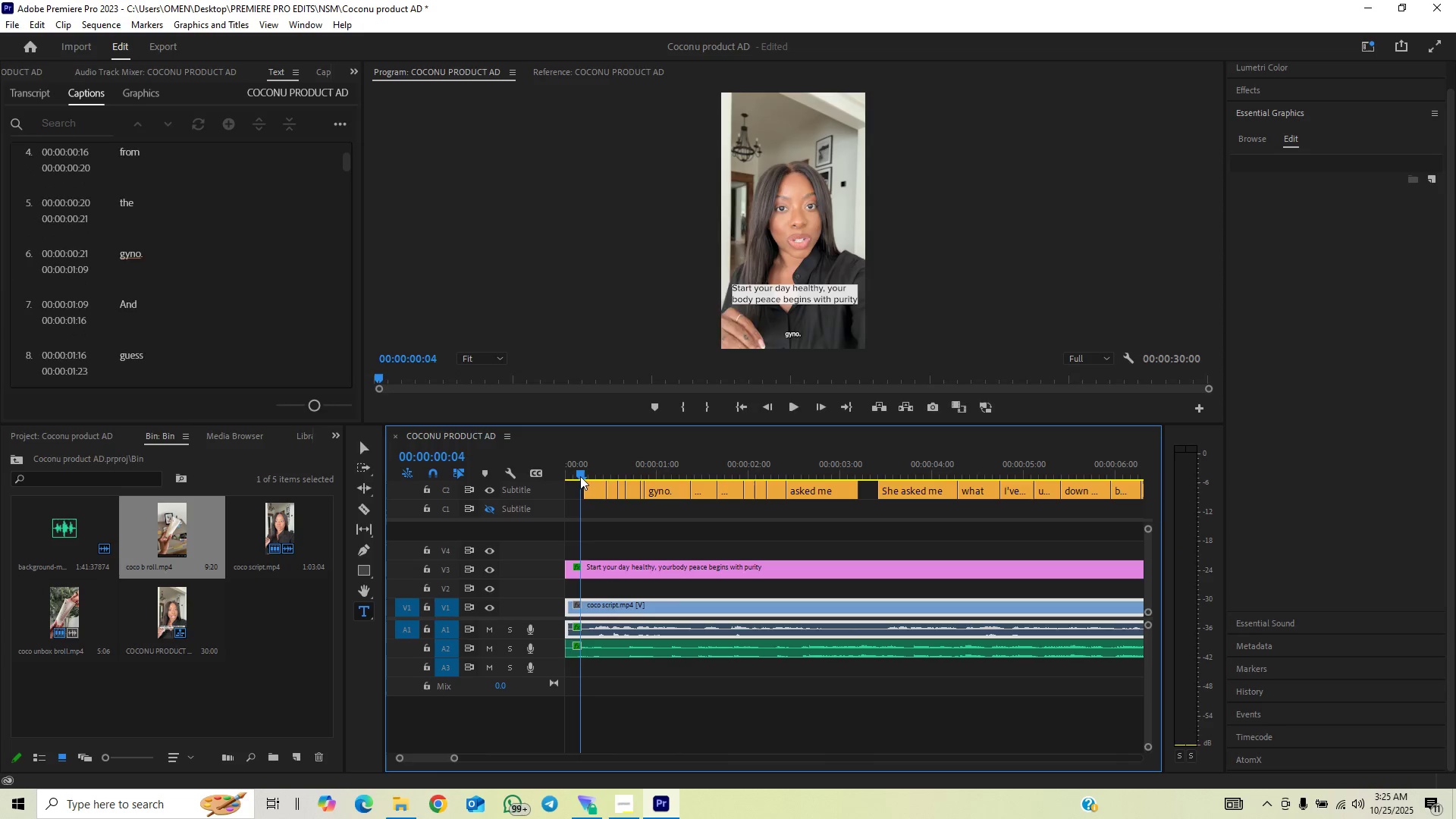 
key(Space)
 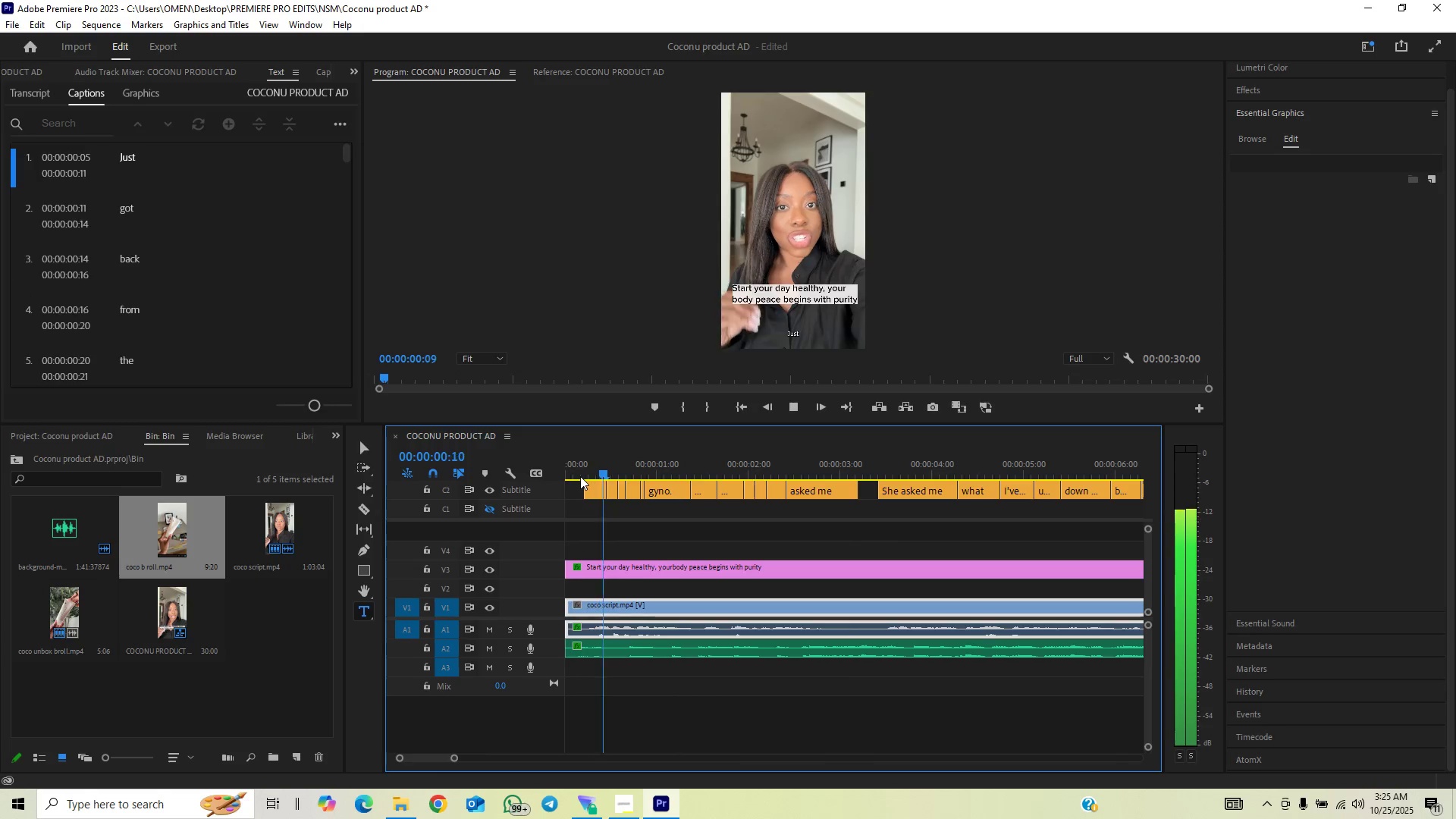 
key(Space)
 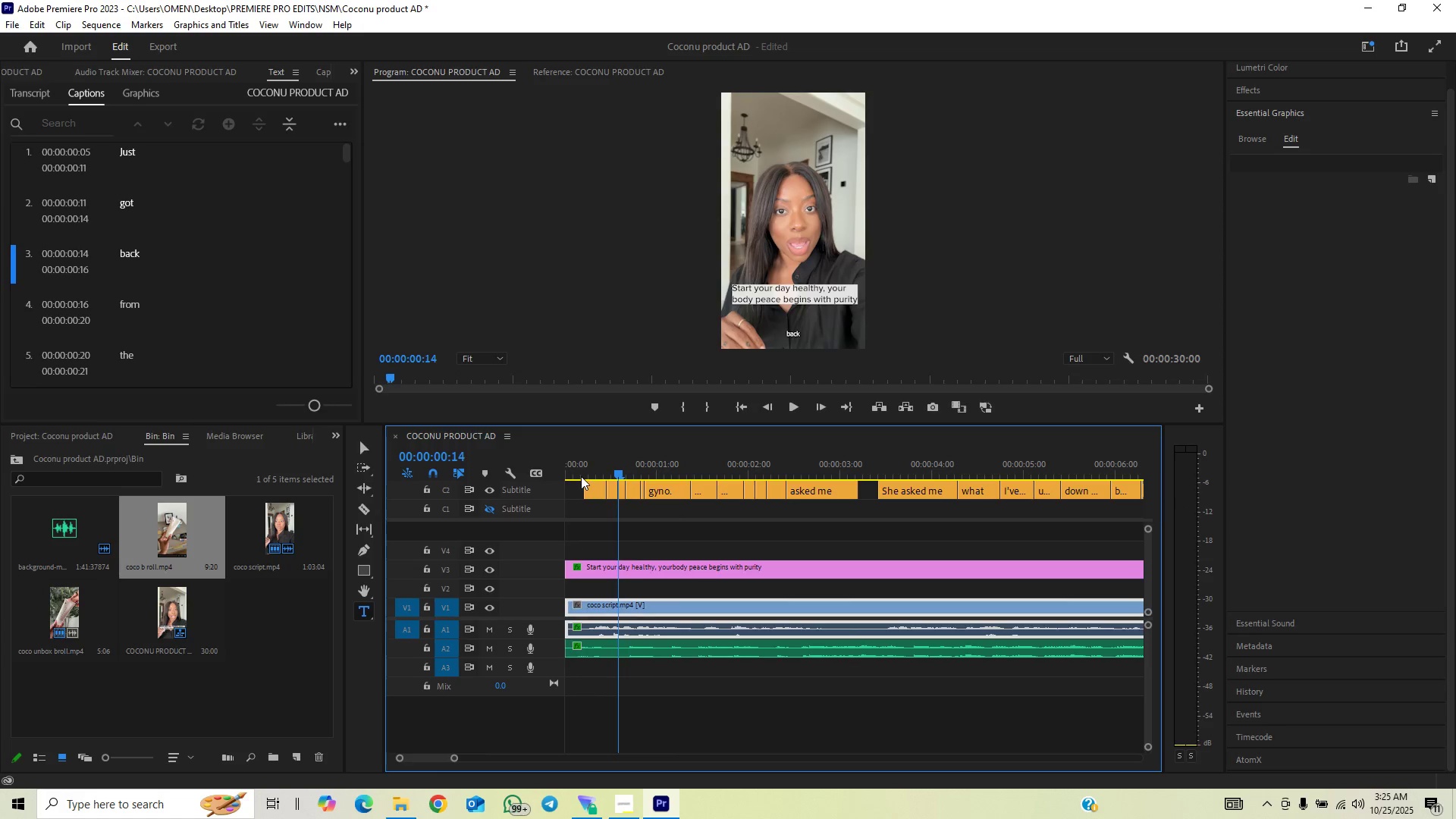 
left_click([583, 471])
 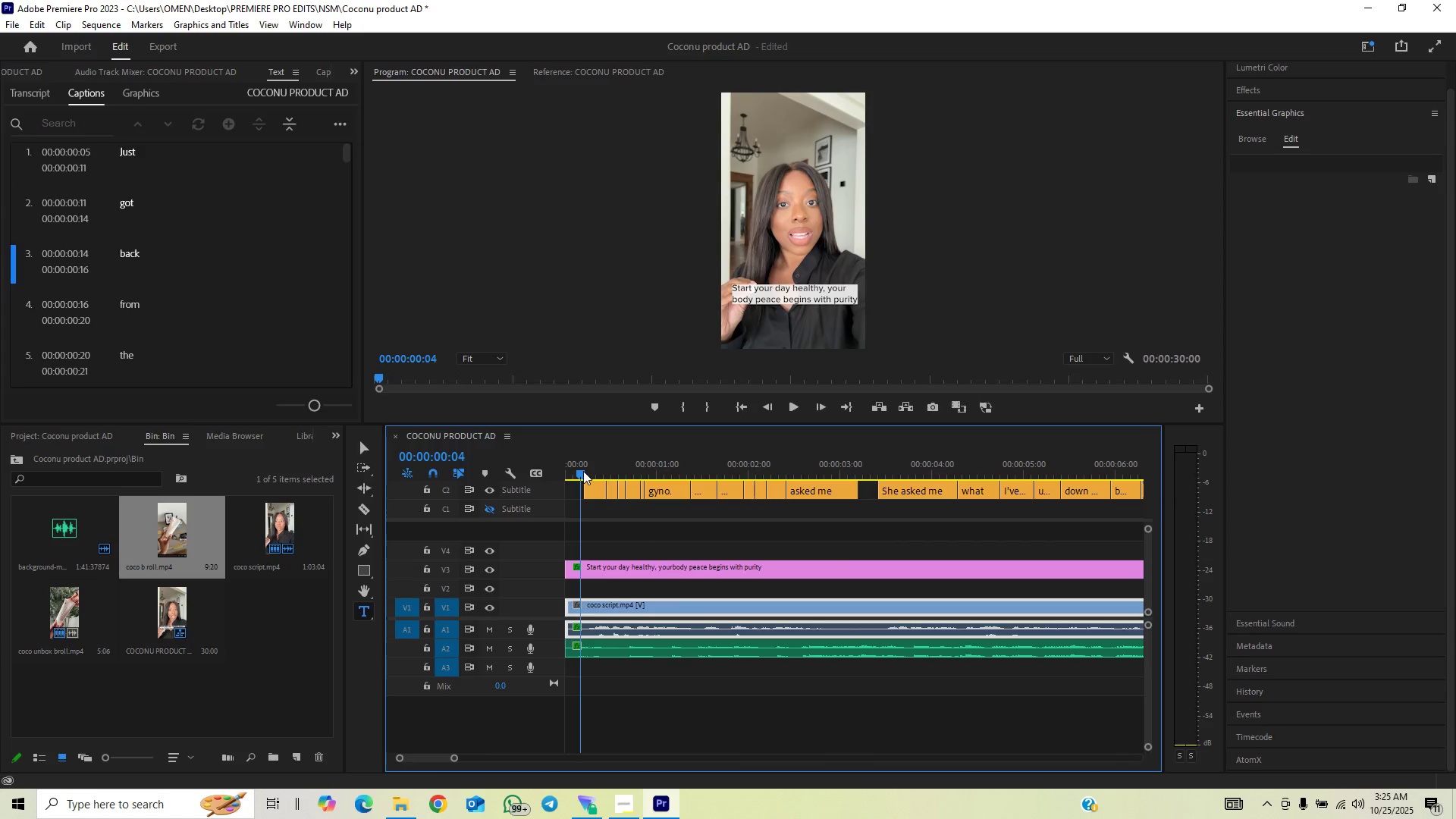 
key(Space)
 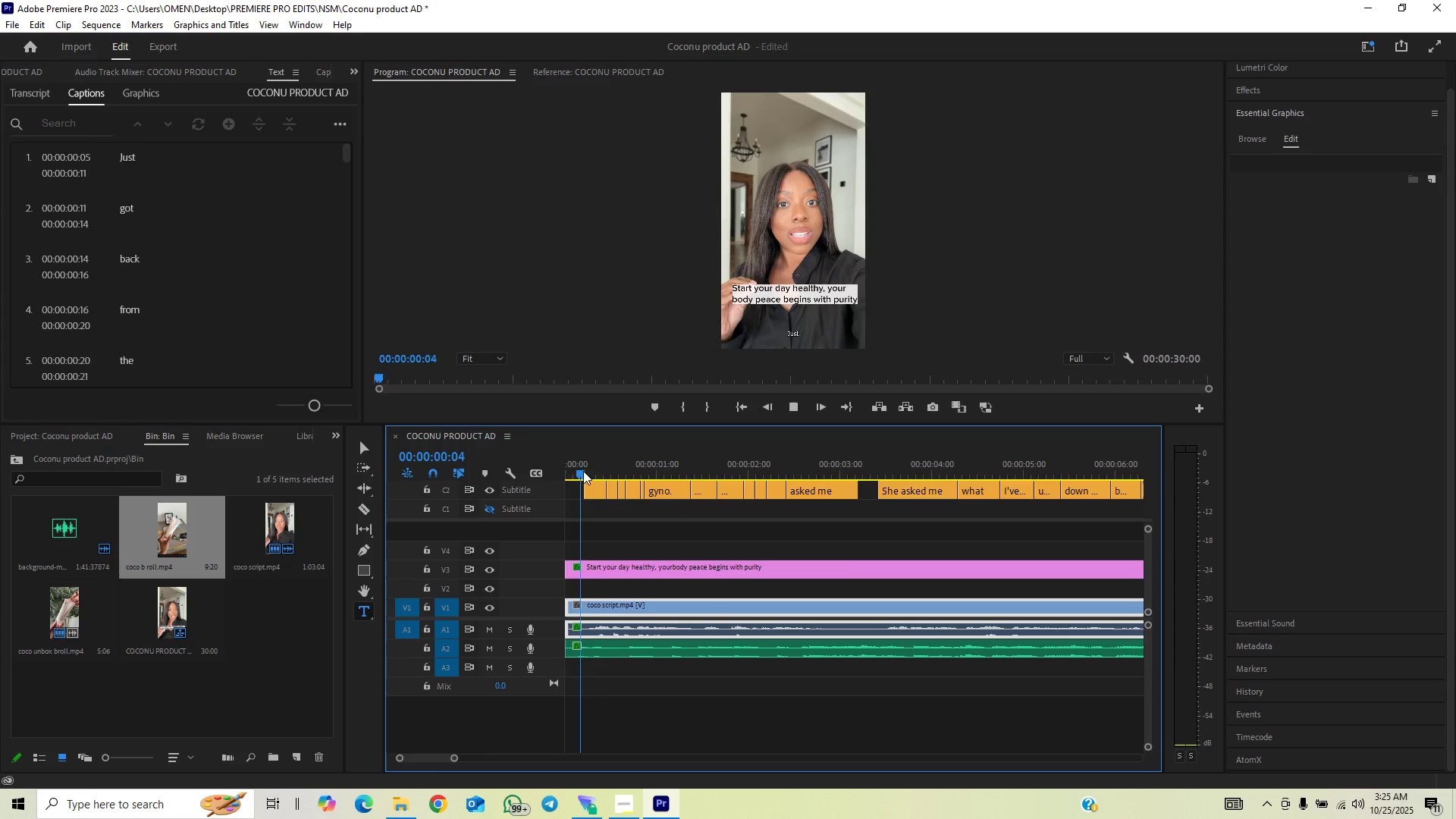 
key(Space)
 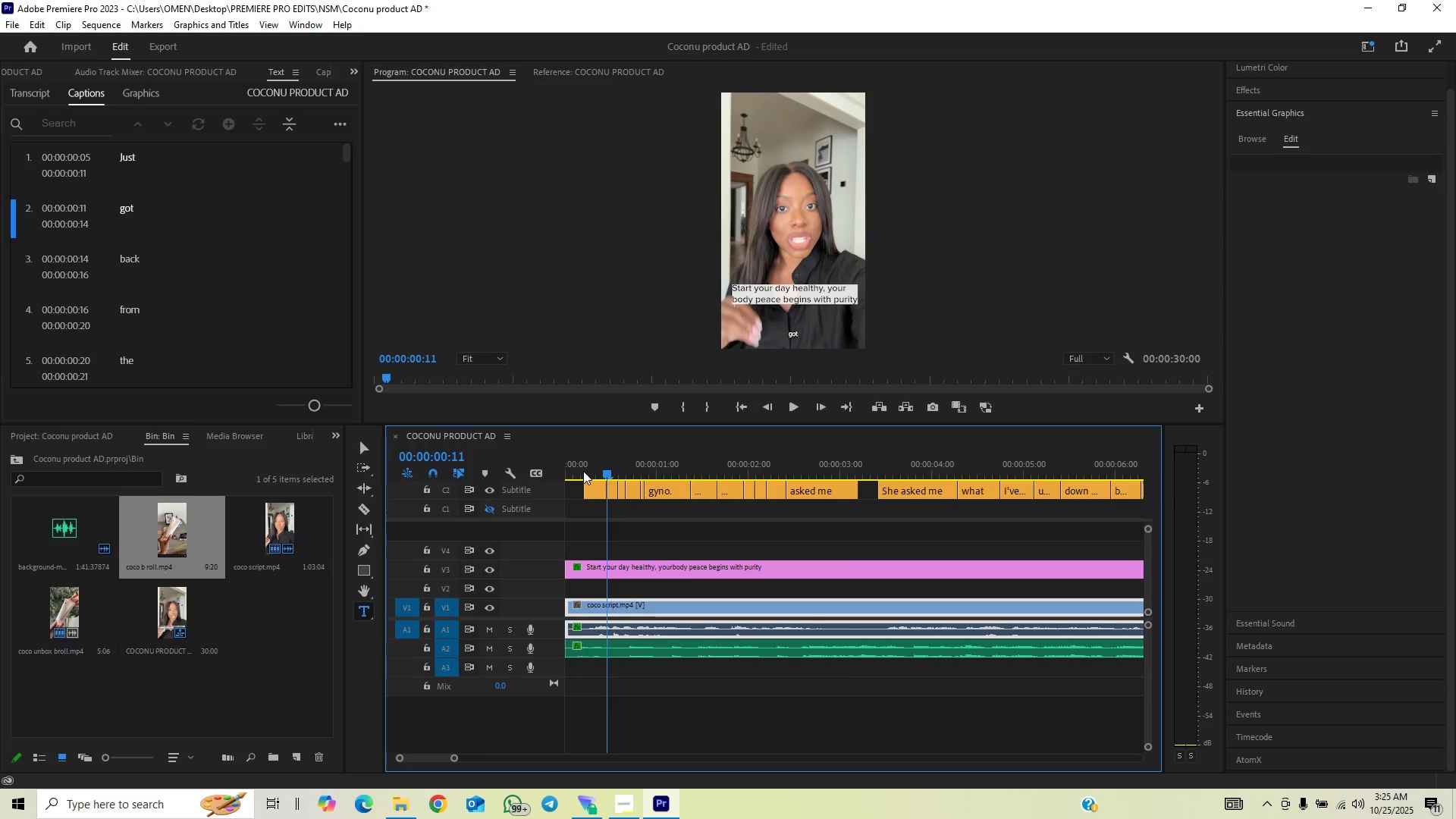 
key(Space)
 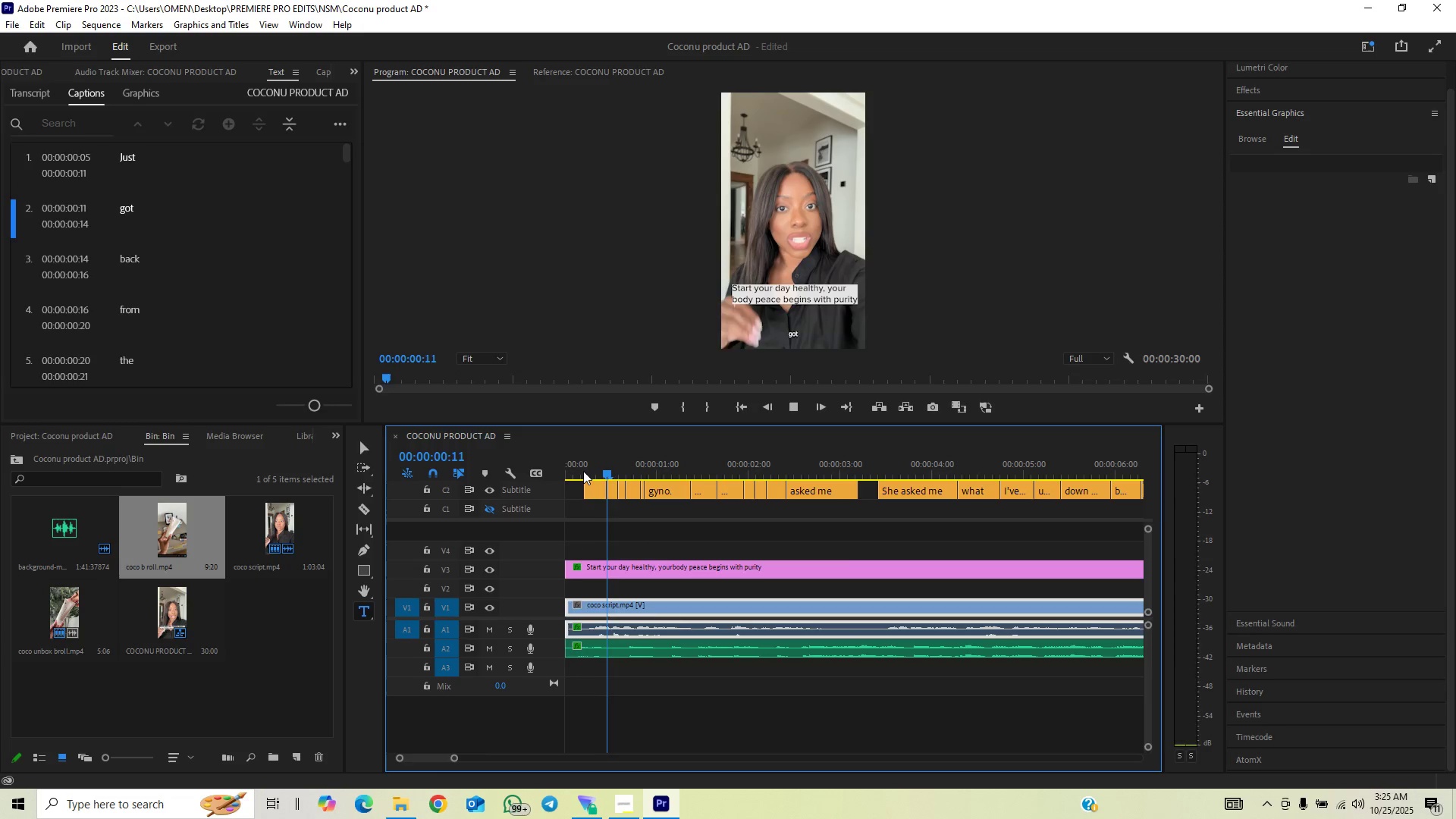 
key(Space)
 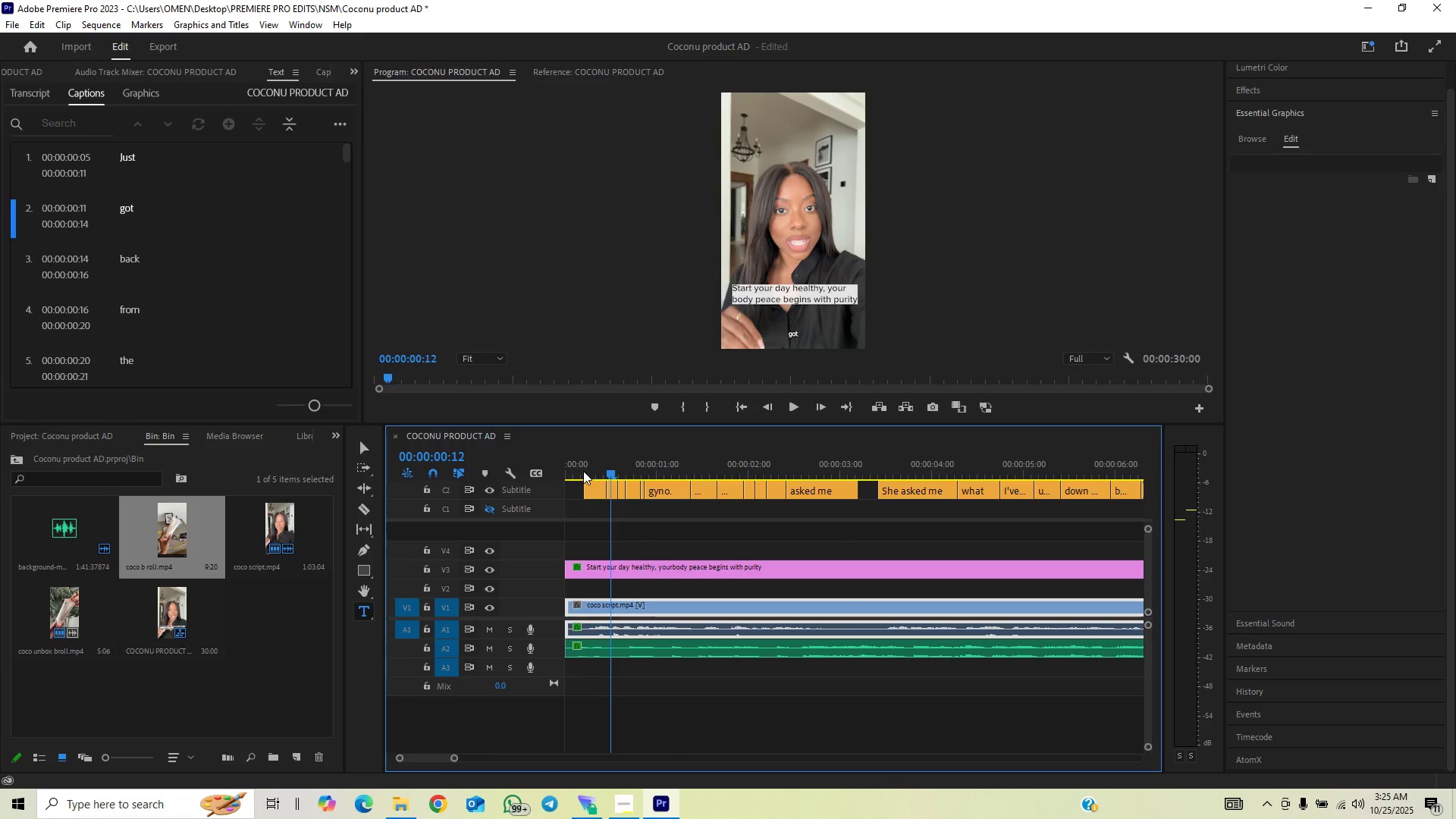 
key(Space)
 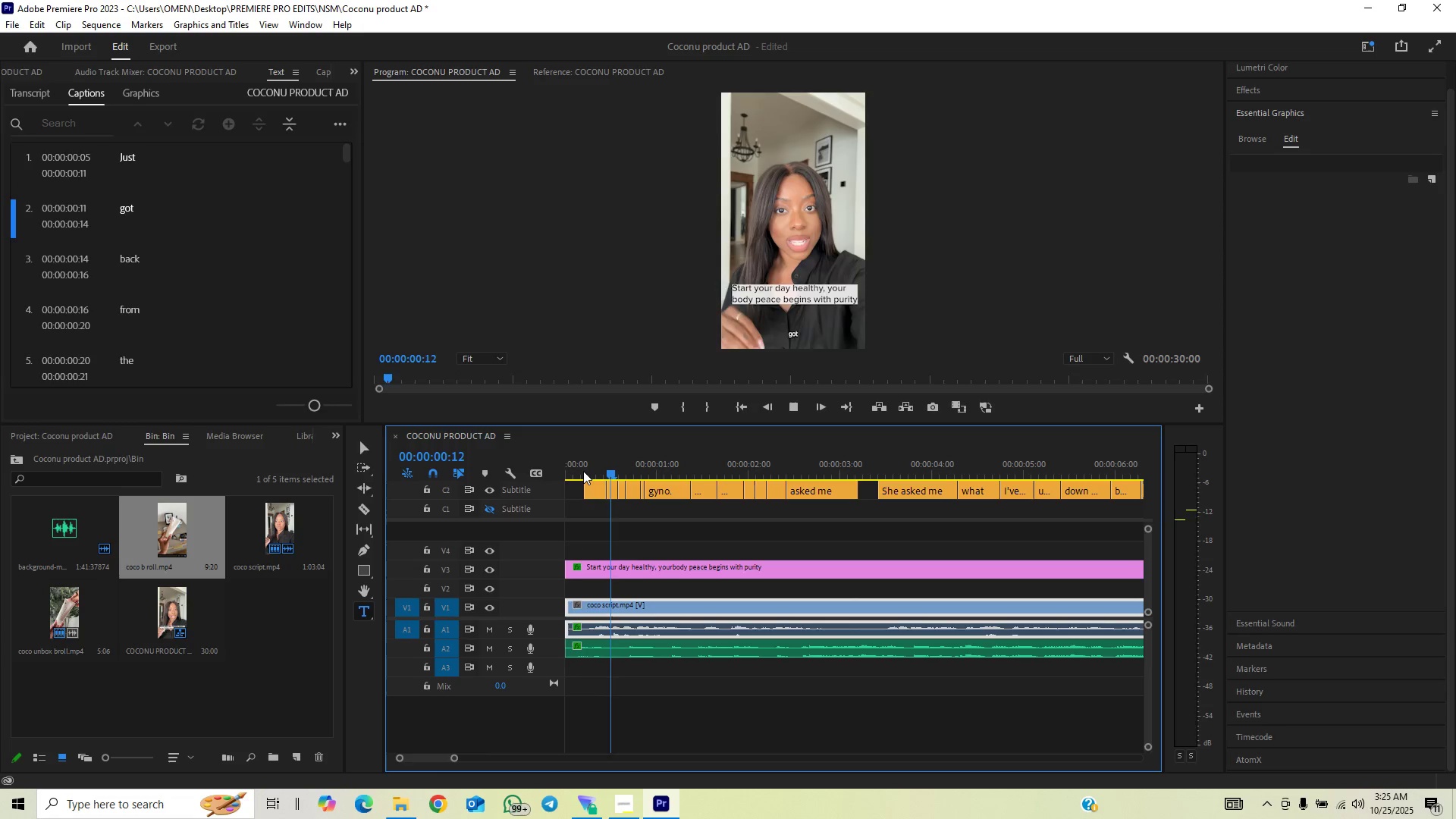 
key(Space)
 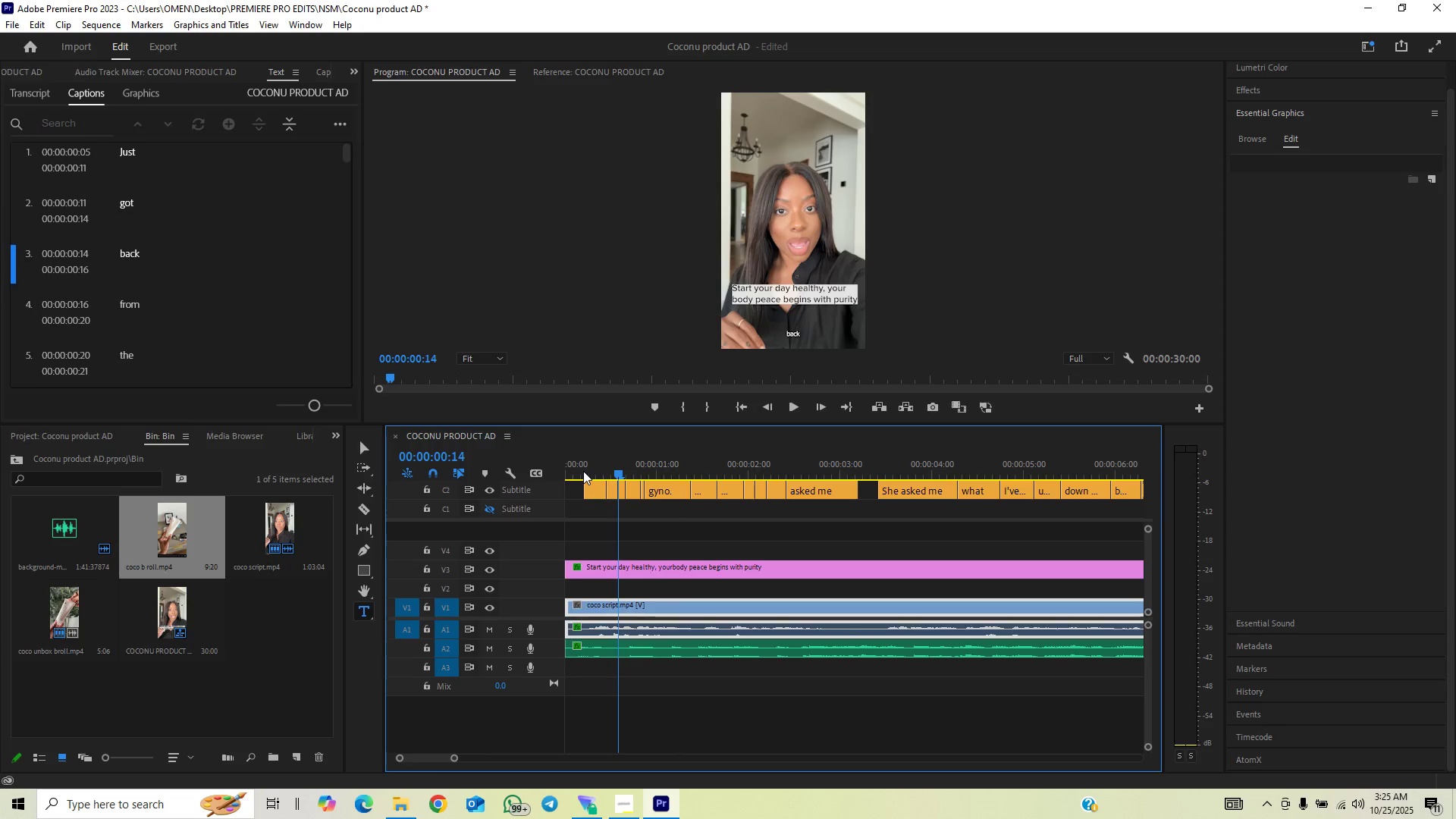 
key(Space)
 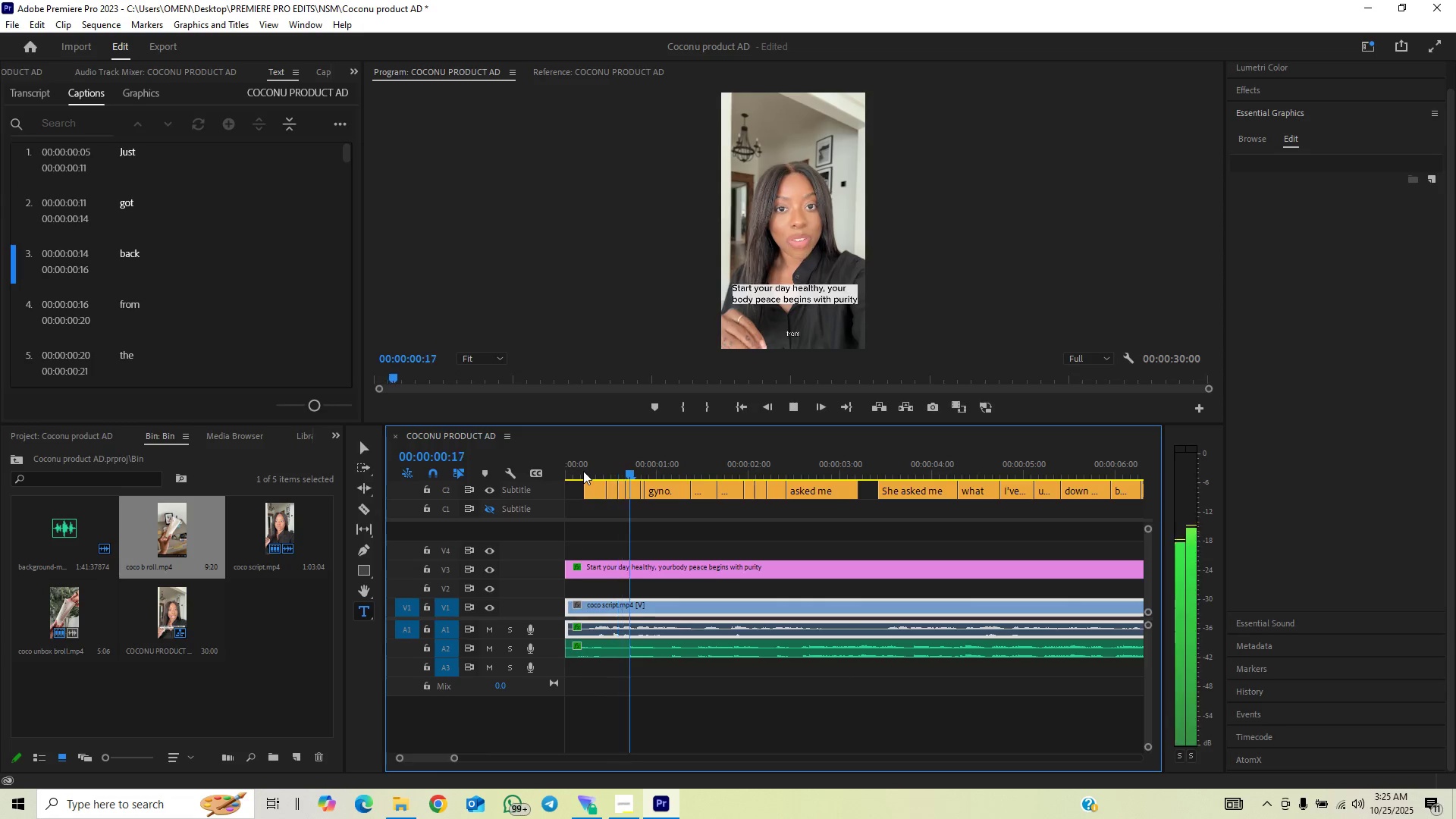 
key(Space)
 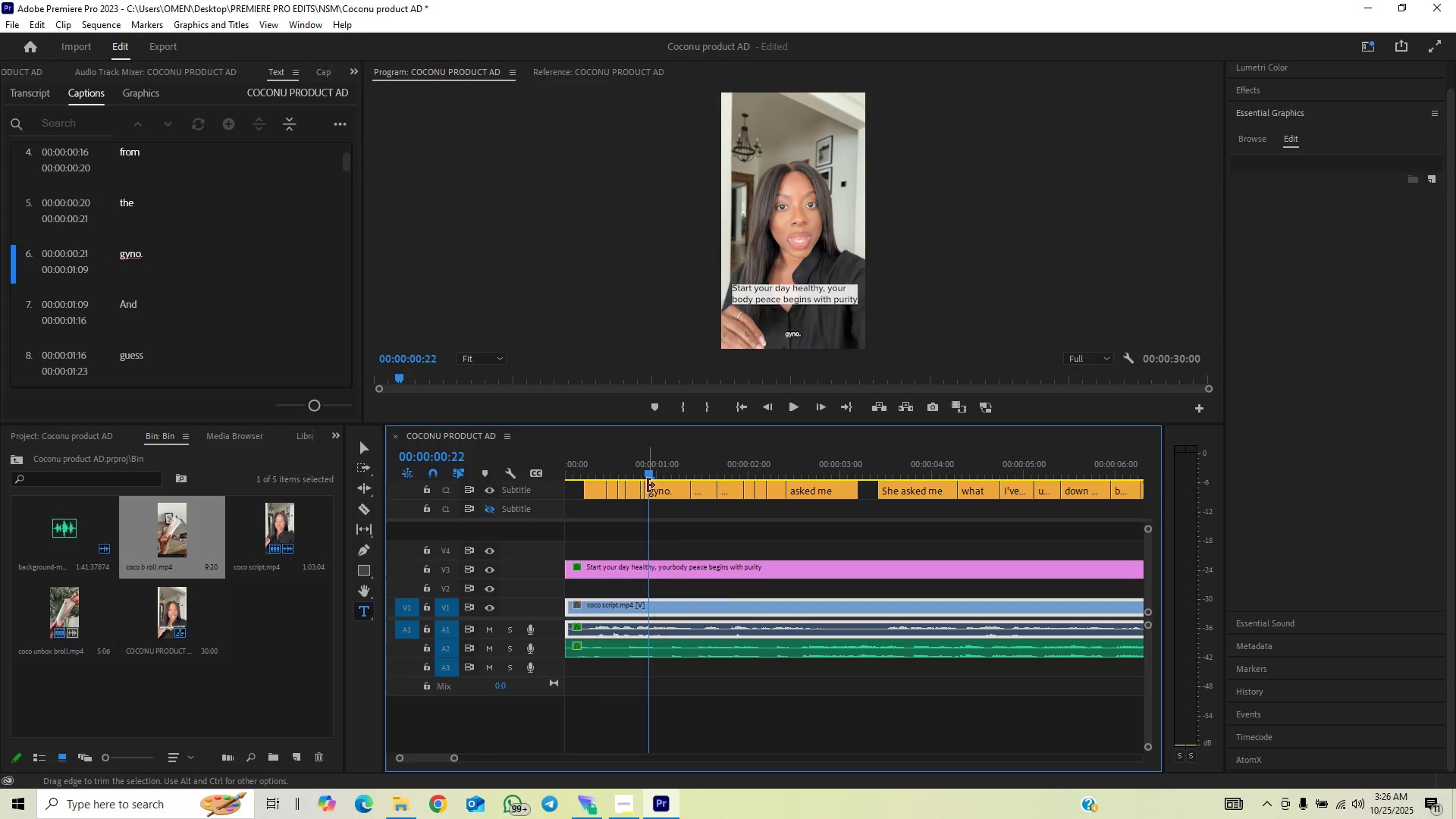 
left_click([661, 491])
 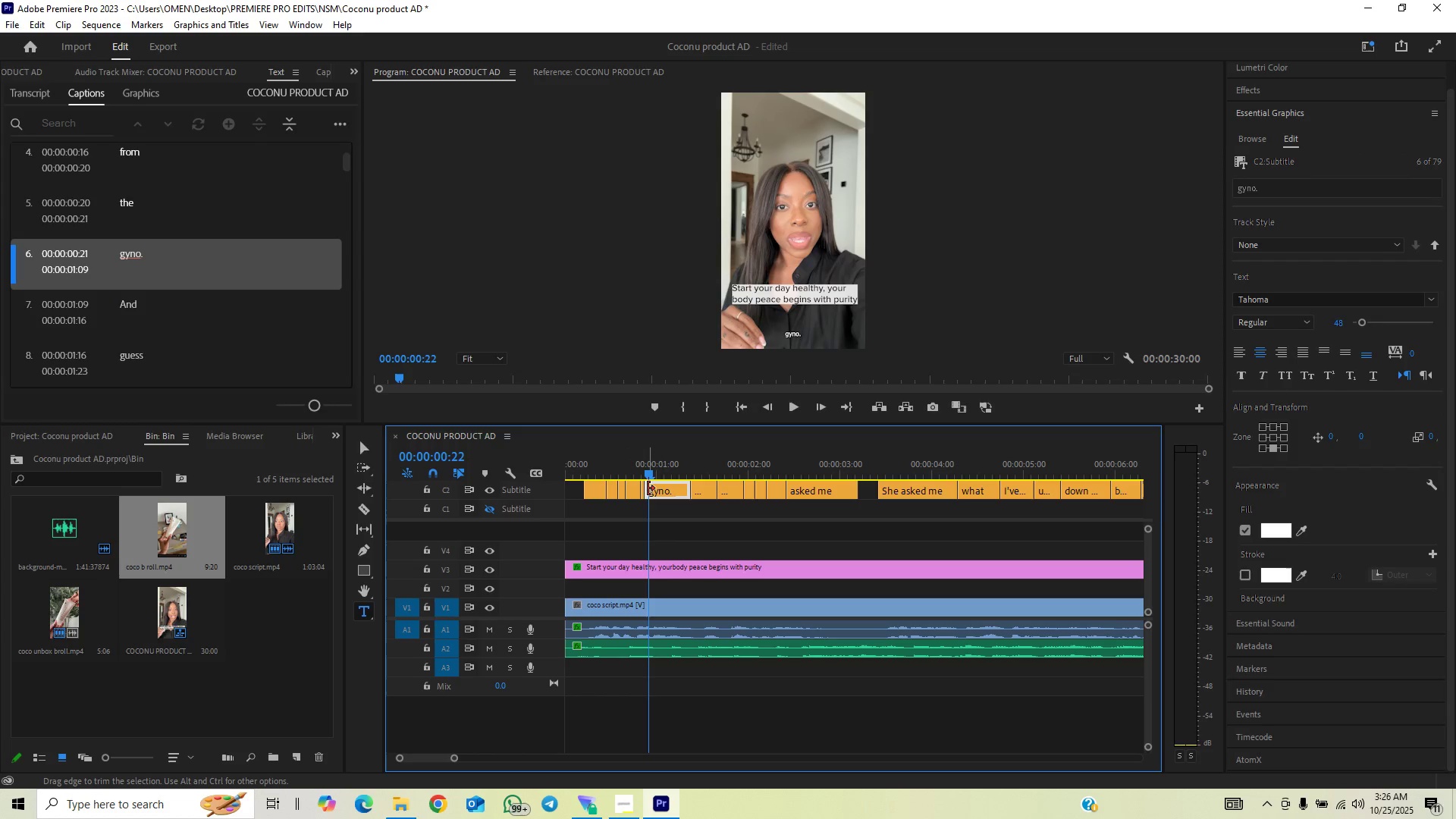 
left_click_drag(start_coordinate=[648, 488], to_coordinate=[653, 490])
 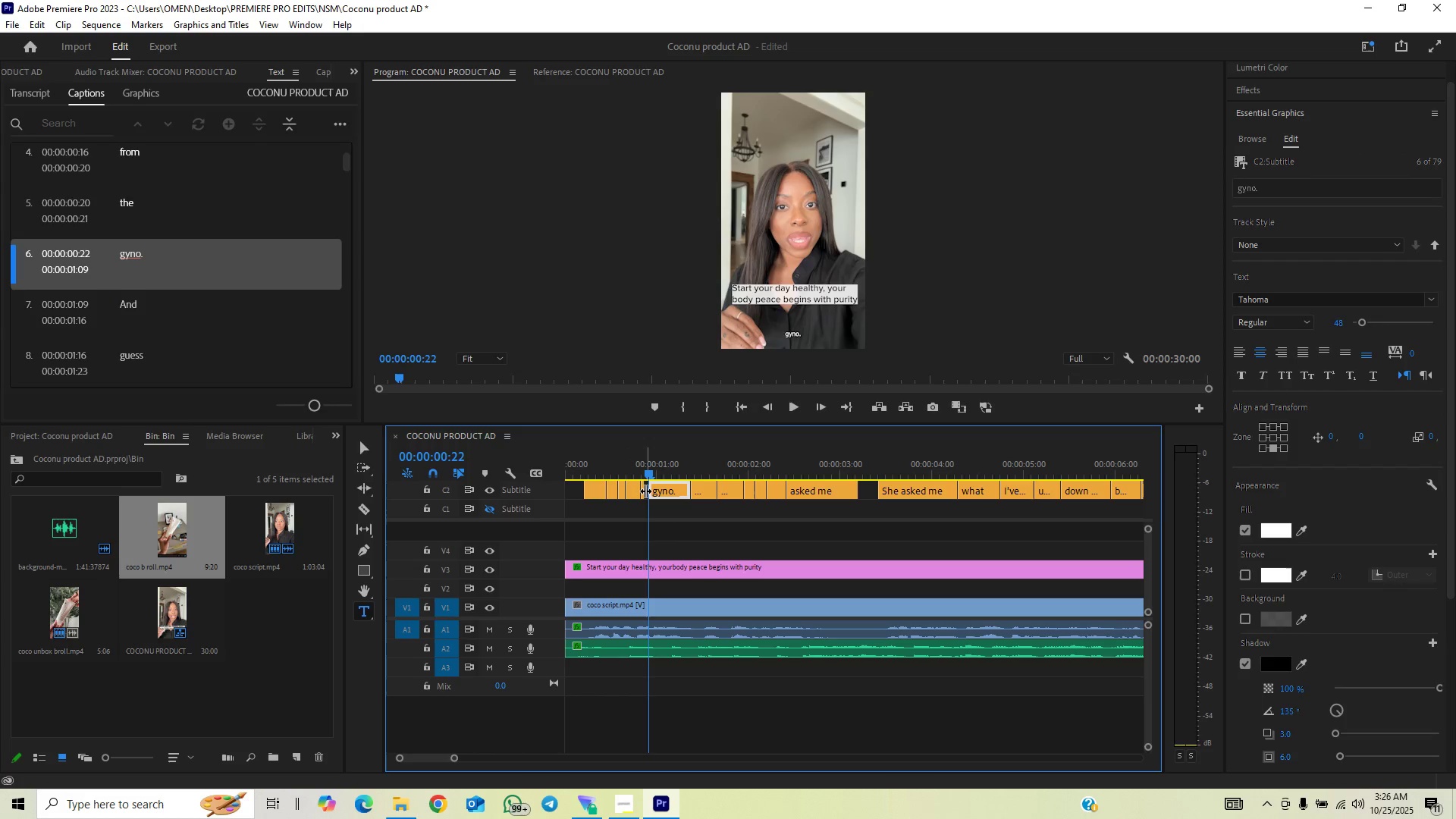 
left_click_drag(start_coordinate=[645, 491], to_coordinate=[663, 496])
 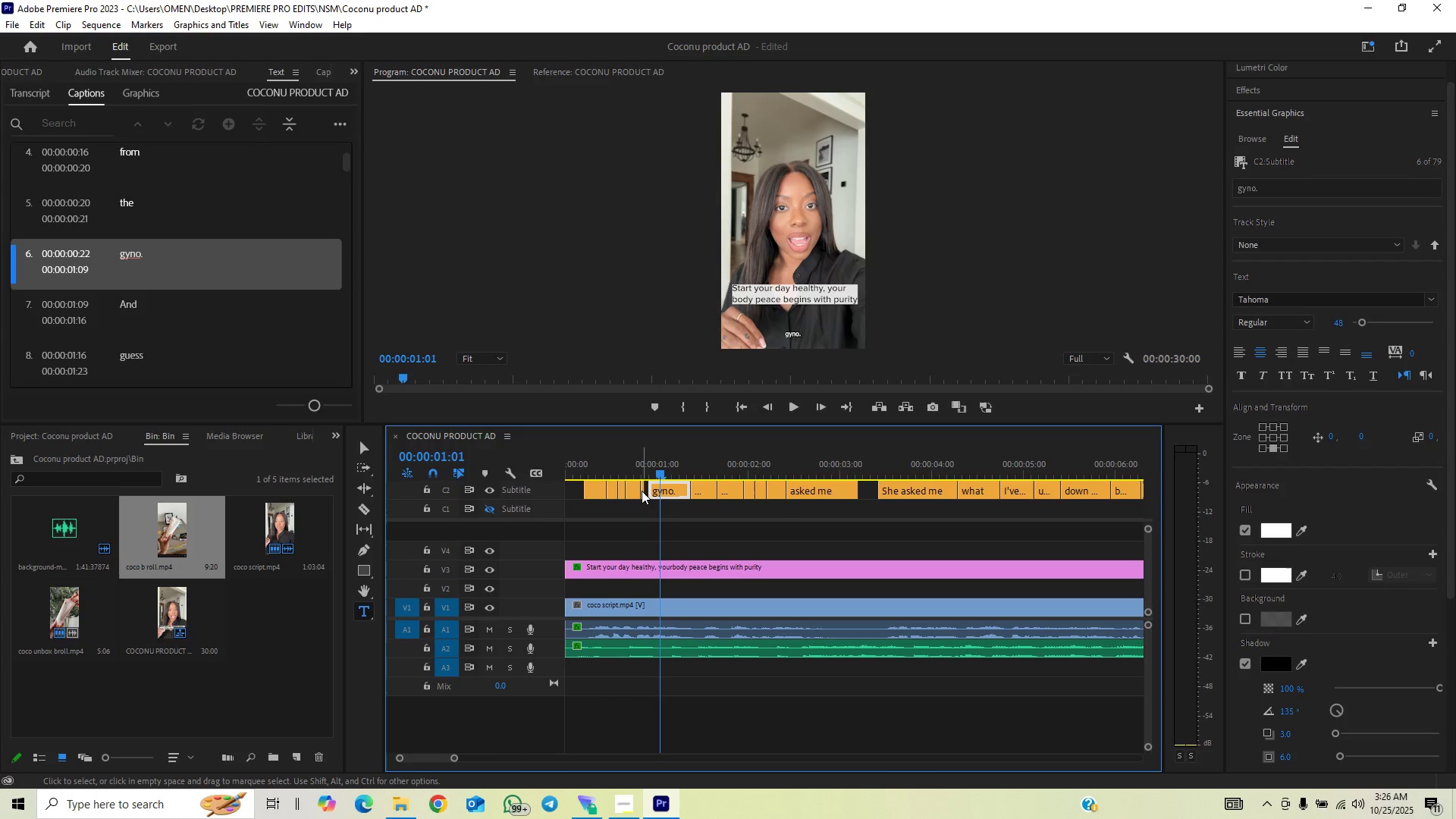 
left_click([644, 474])
 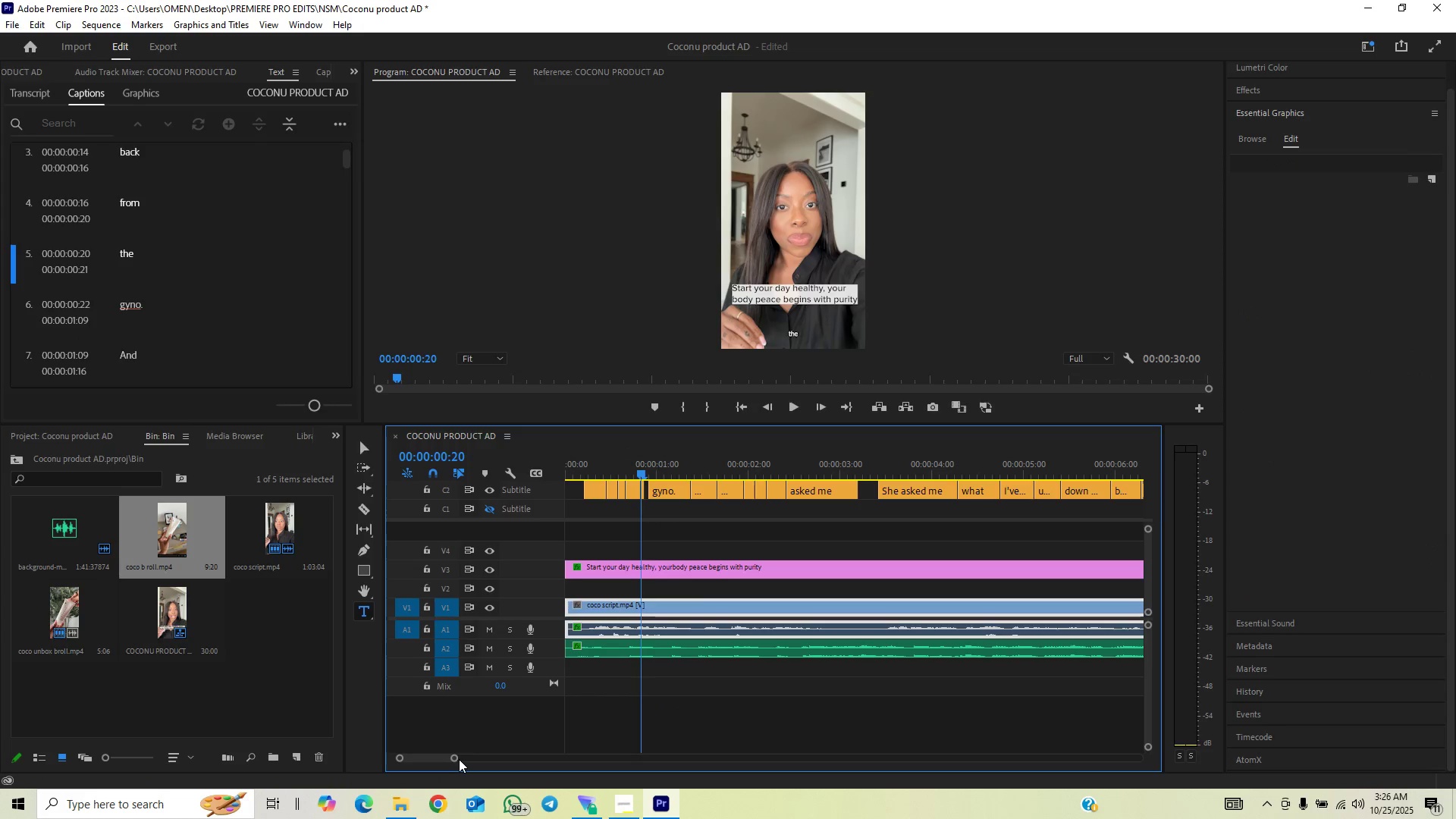 
left_click_drag(start_coordinate=[457, 759], to_coordinate=[432, 771])
 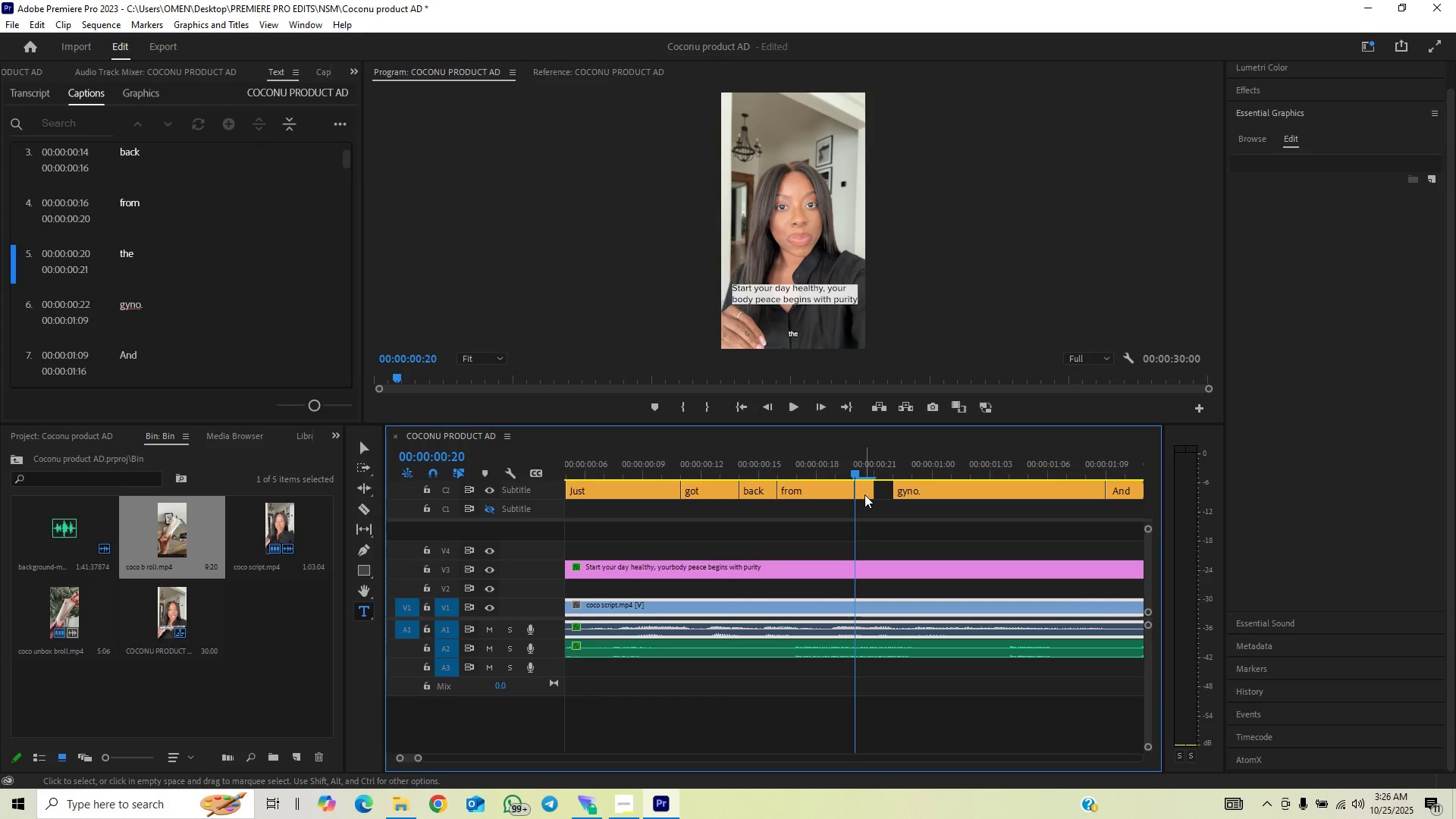 
left_click_drag(start_coordinate=[872, 489], to_coordinate=[910, 482])
 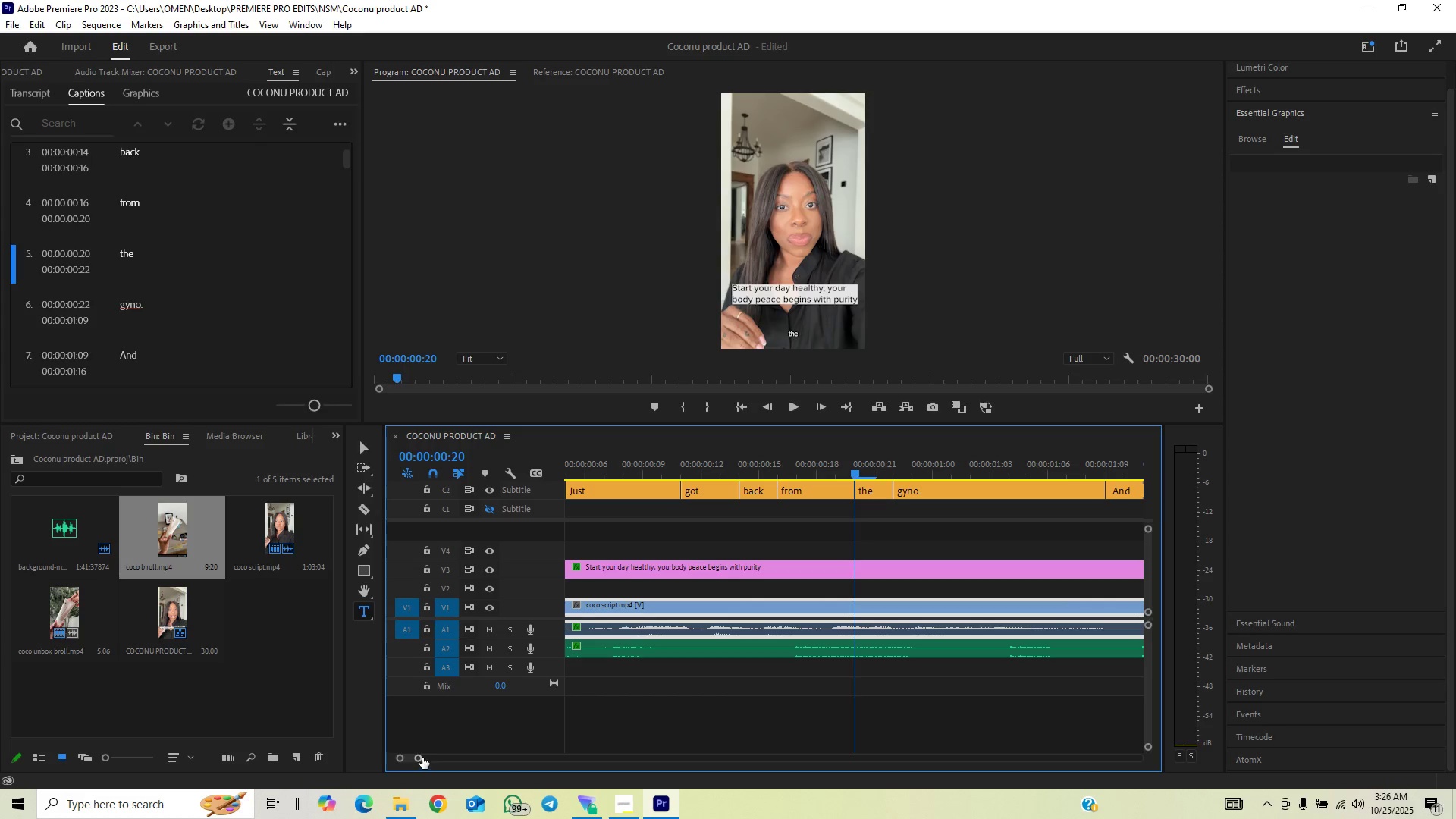 
left_click_drag(start_coordinate=[422, 758], to_coordinate=[435, 758])
 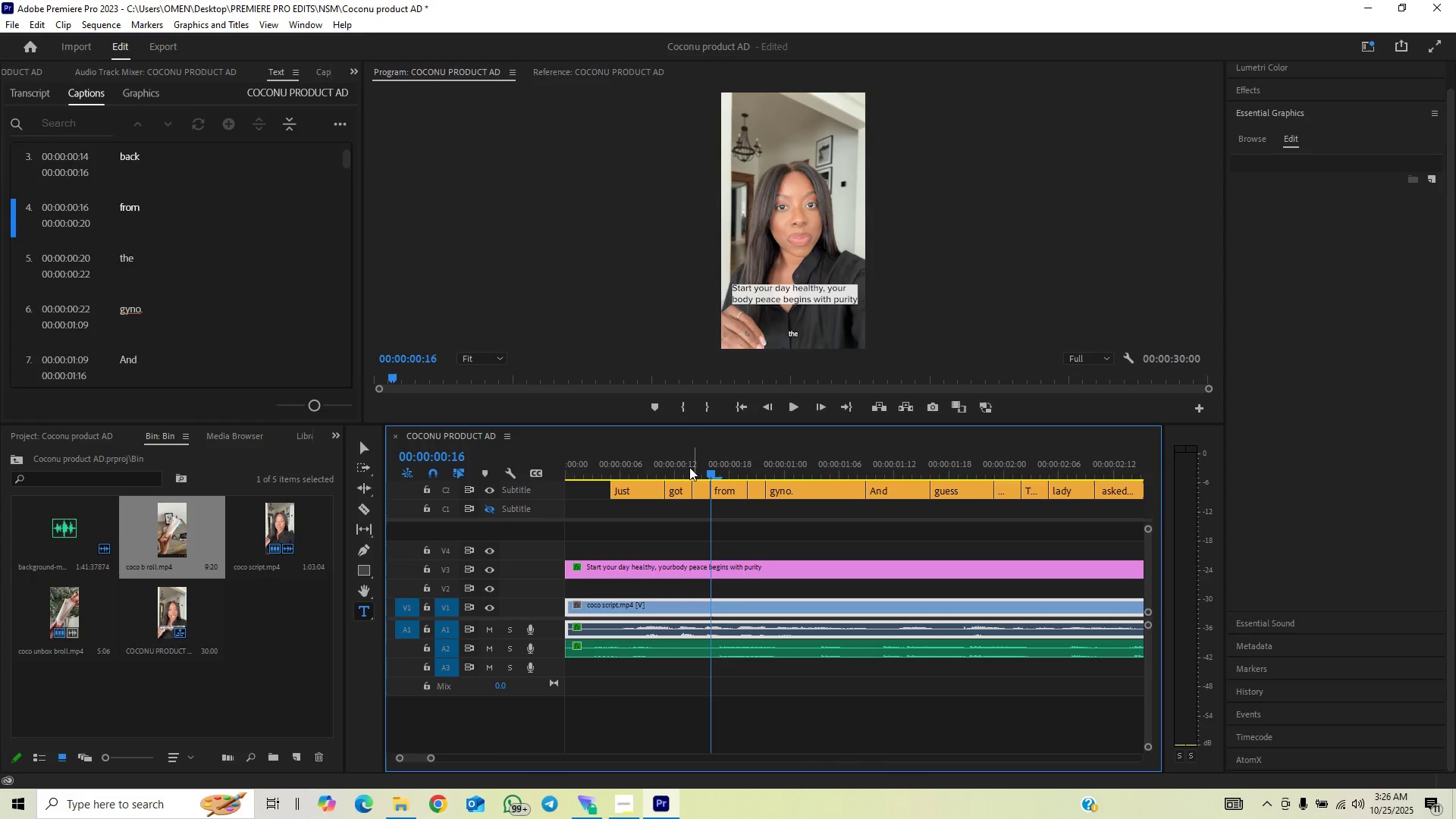 
left_click([685, 467])
 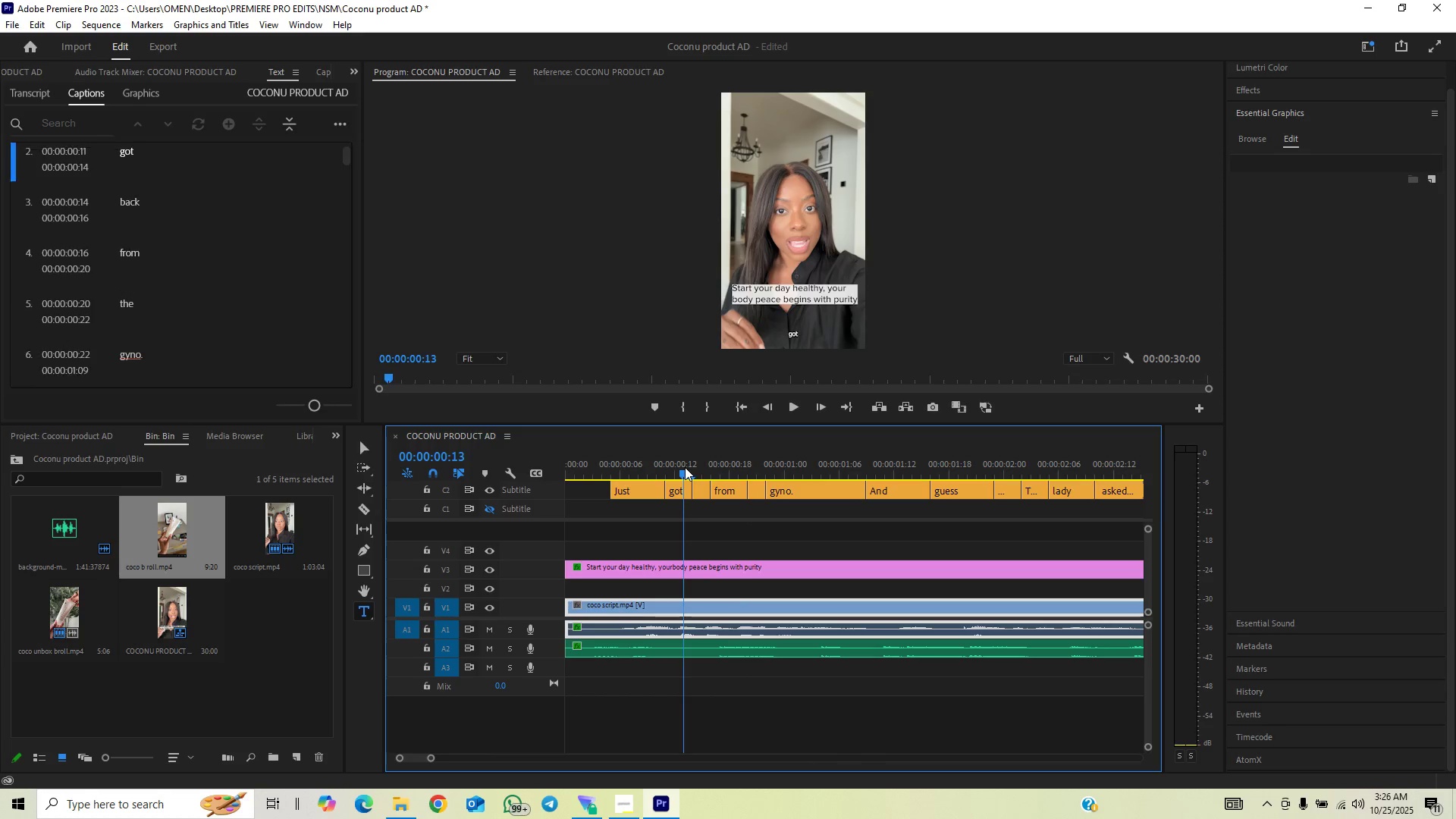 
key(Space)
 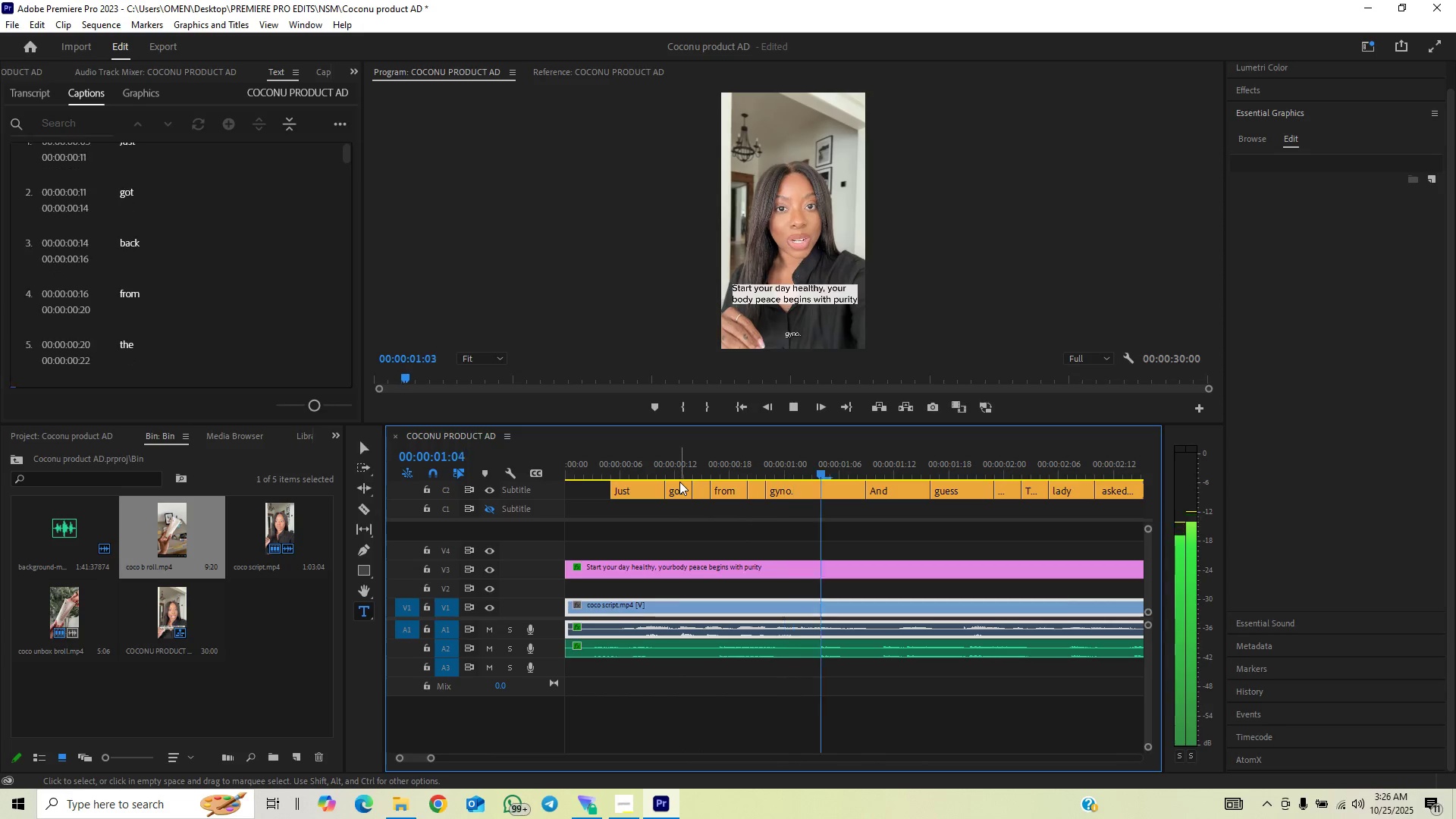 
key(Space)
 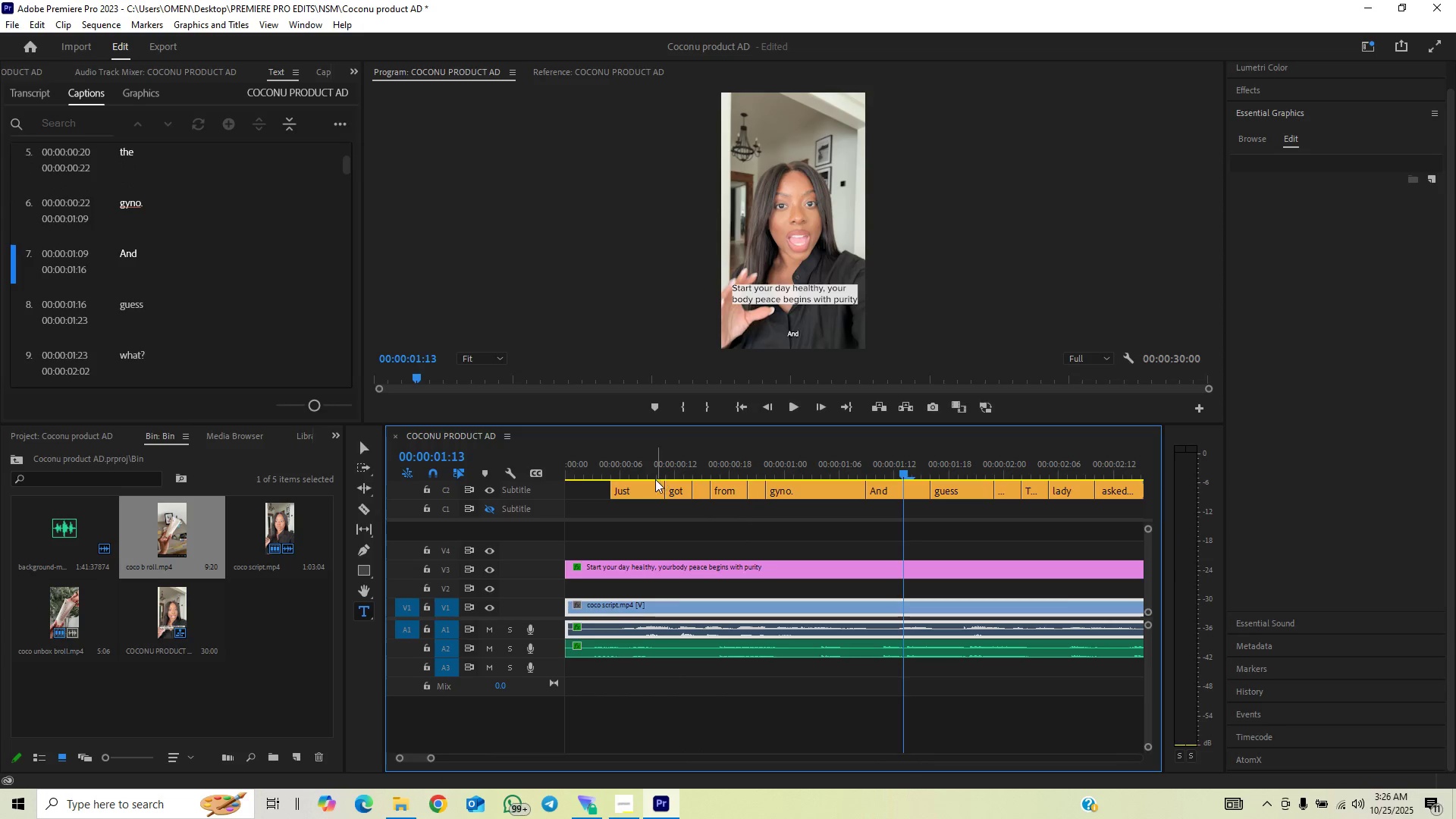 
left_click_drag(start_coordinate=[636, 466], to_coordinate=[598, 479])
 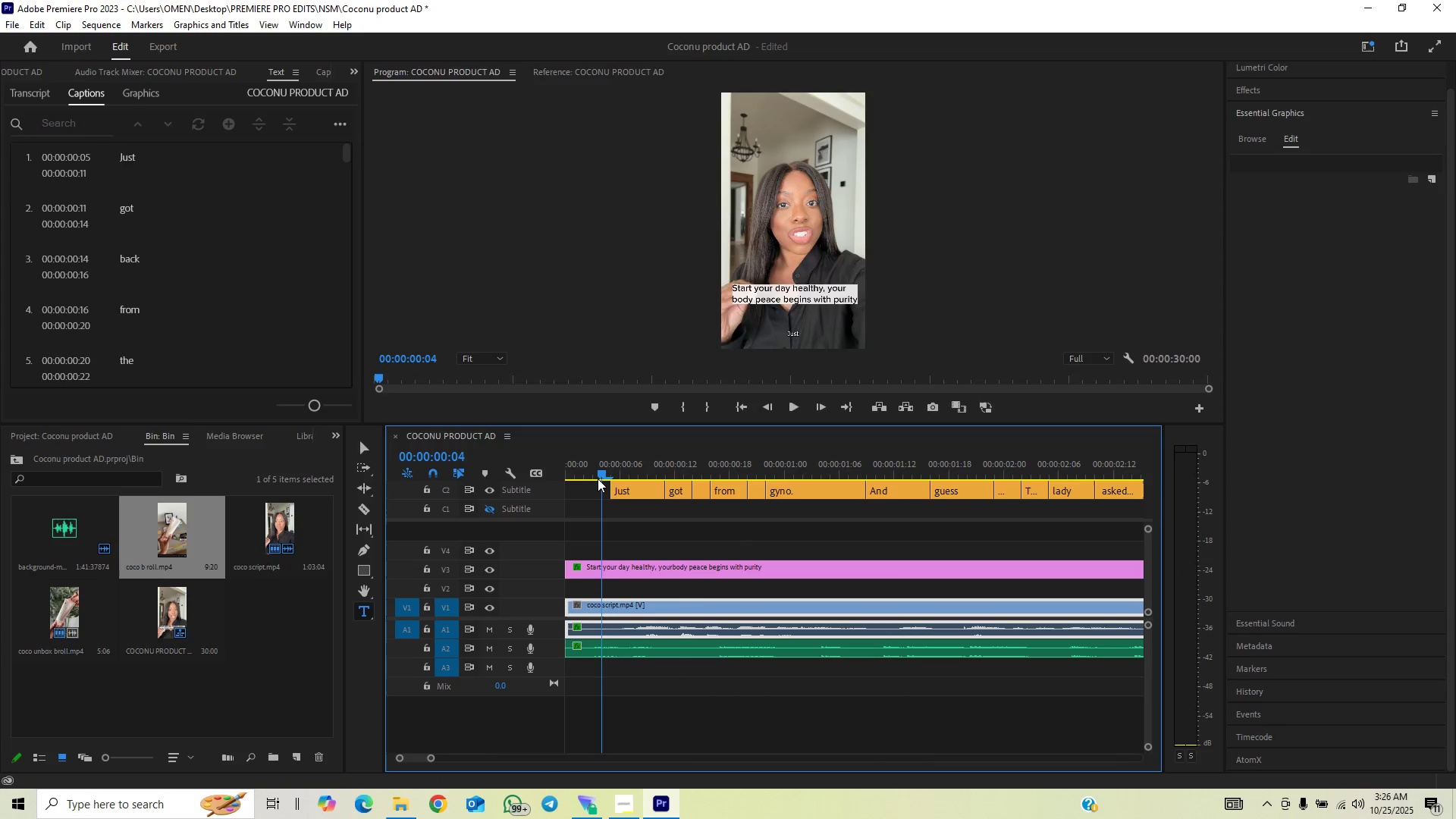 
key(Space)
 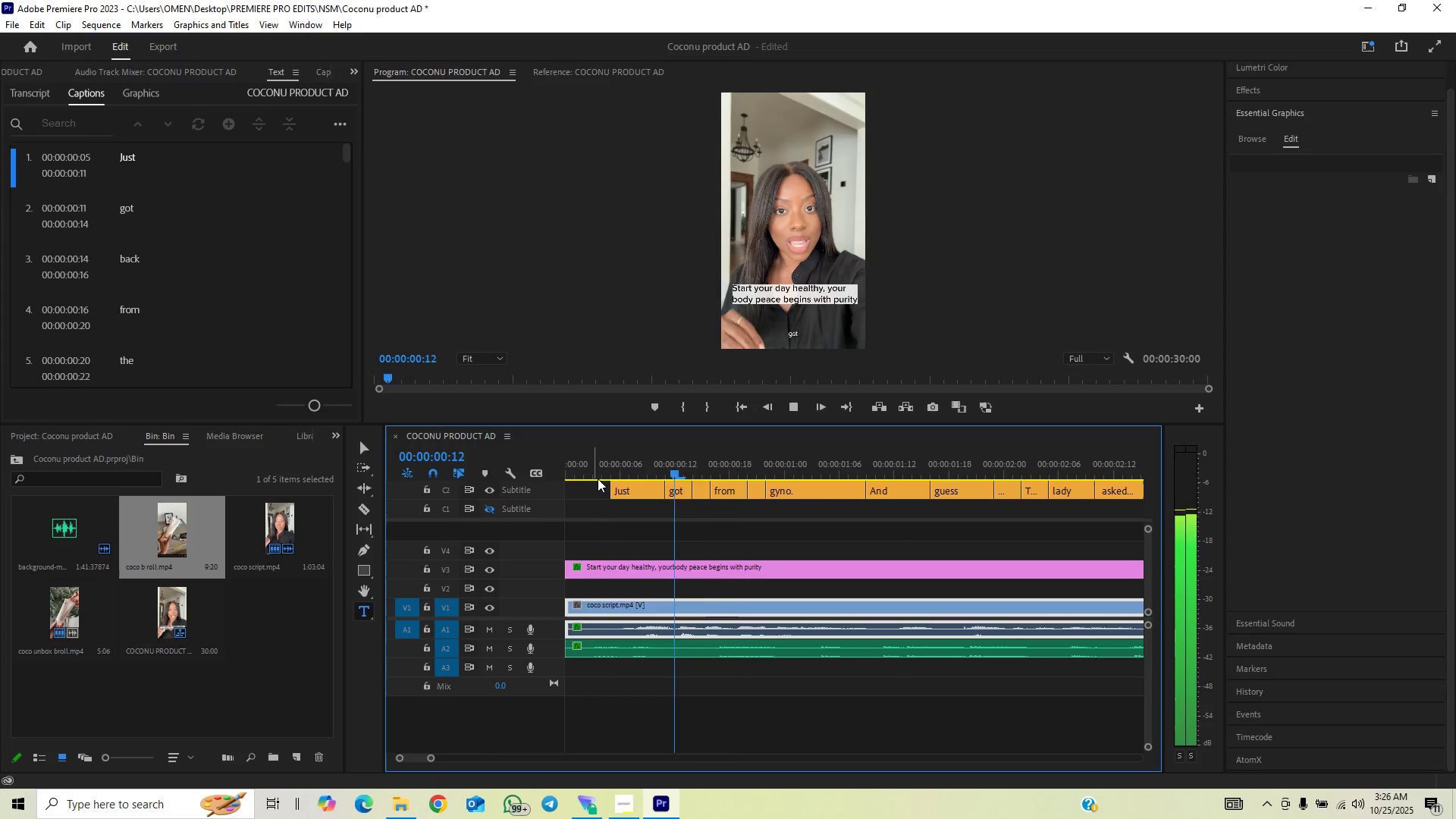 
key(Space)
 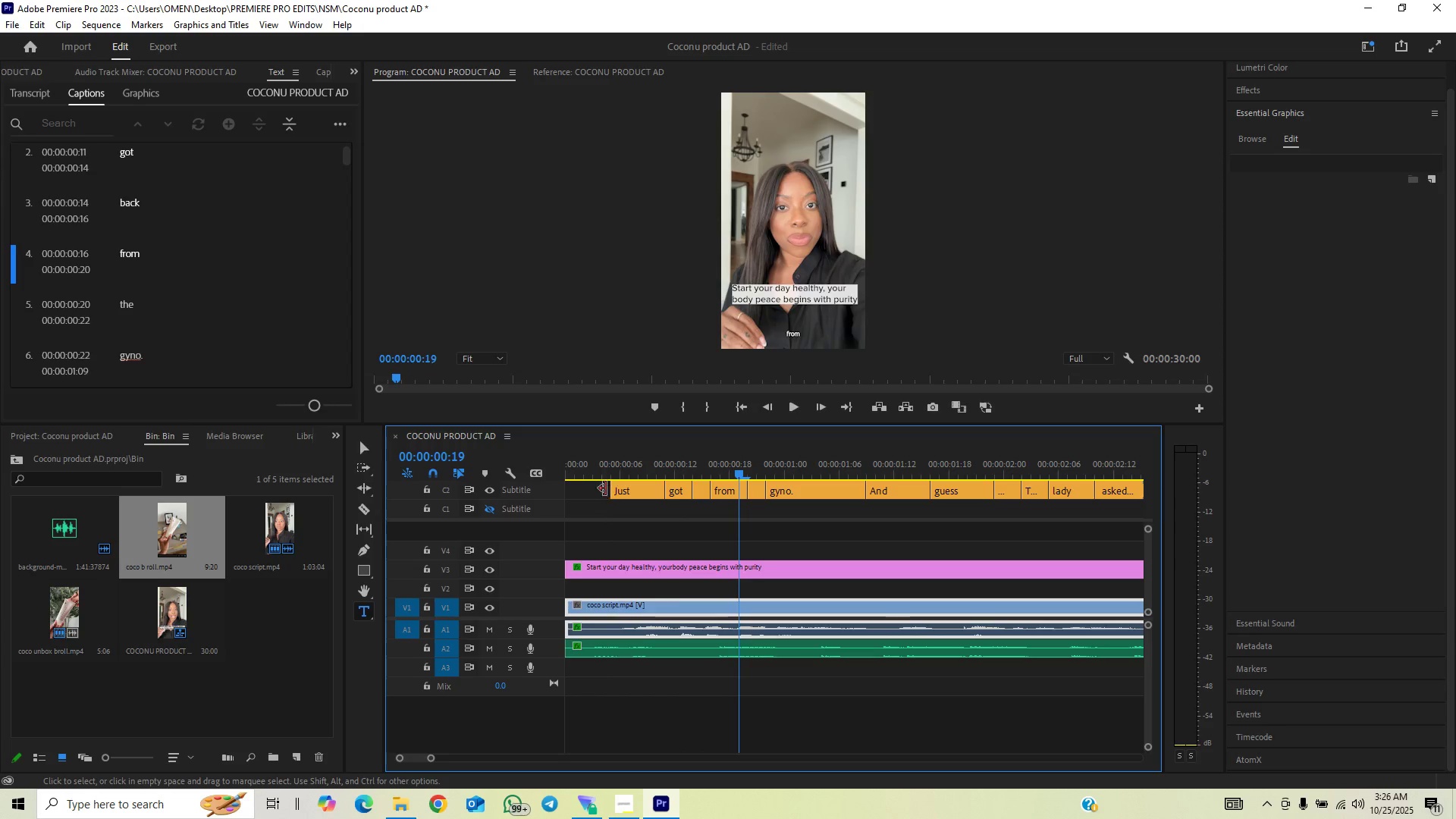 
left_click_drag(start_coordinate=[611, 492], to_coordinate=[592, 502])
 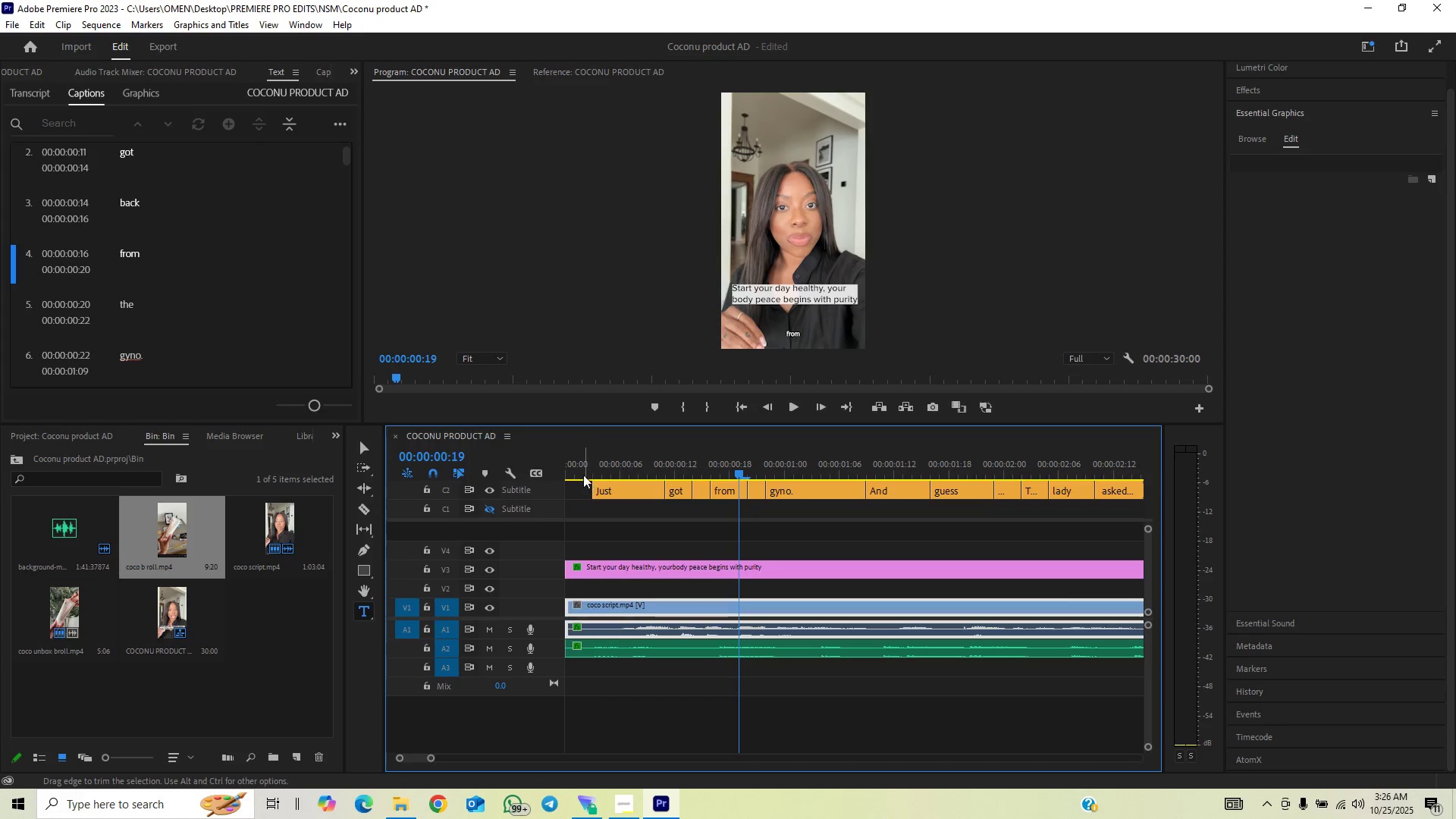 
left_click([582, 475])
 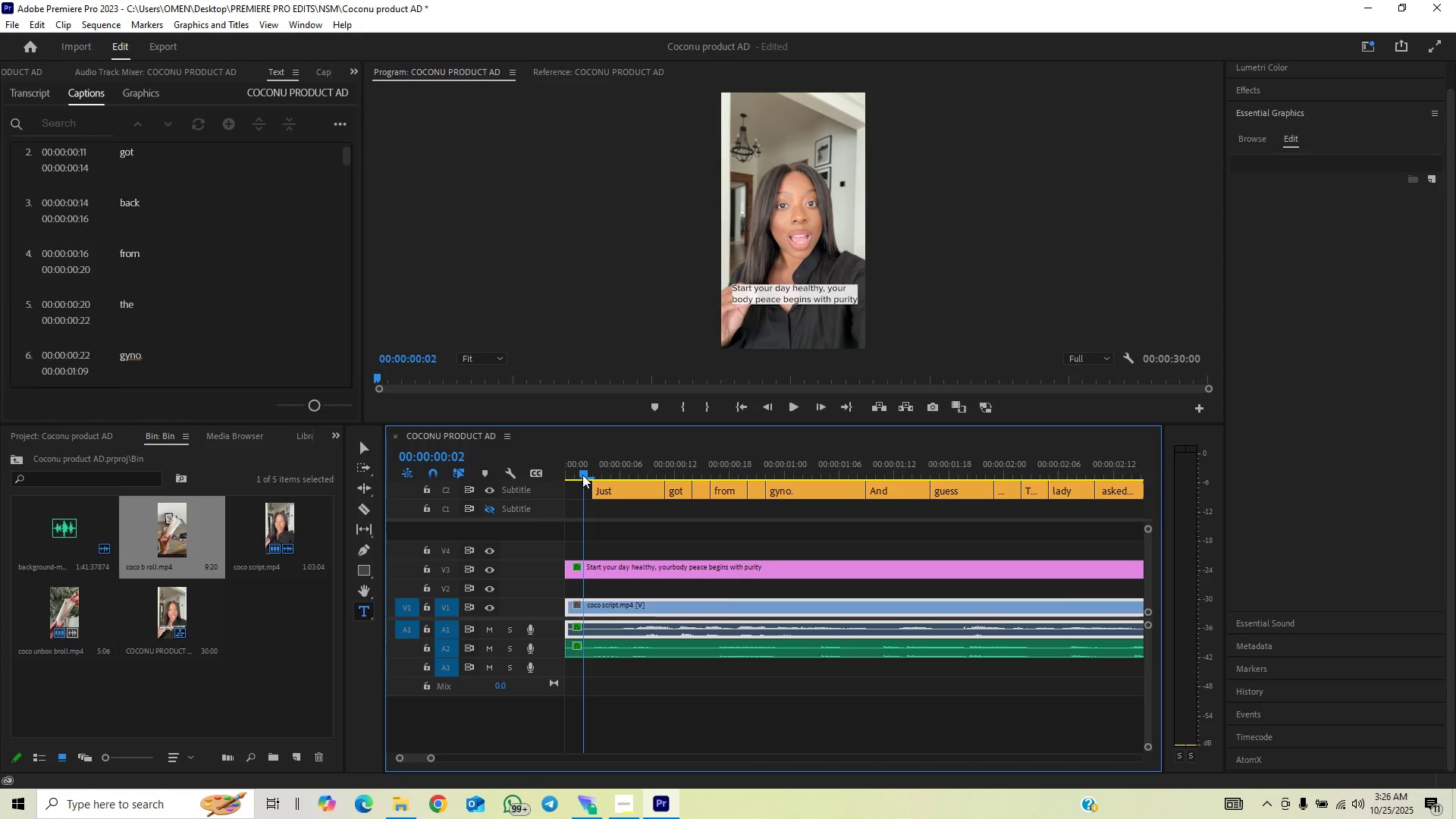 
key(Space)
 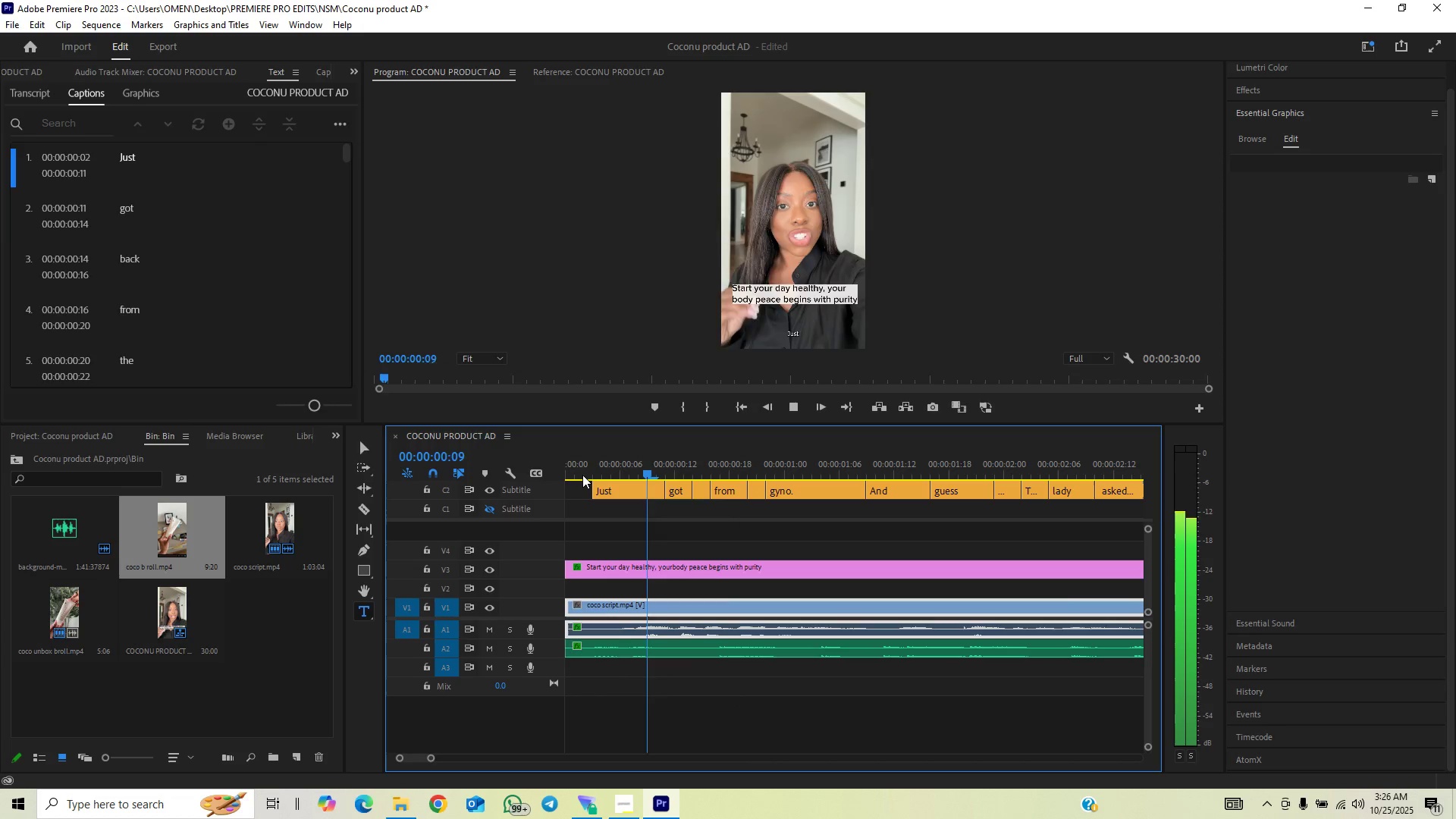 
key(Space)
 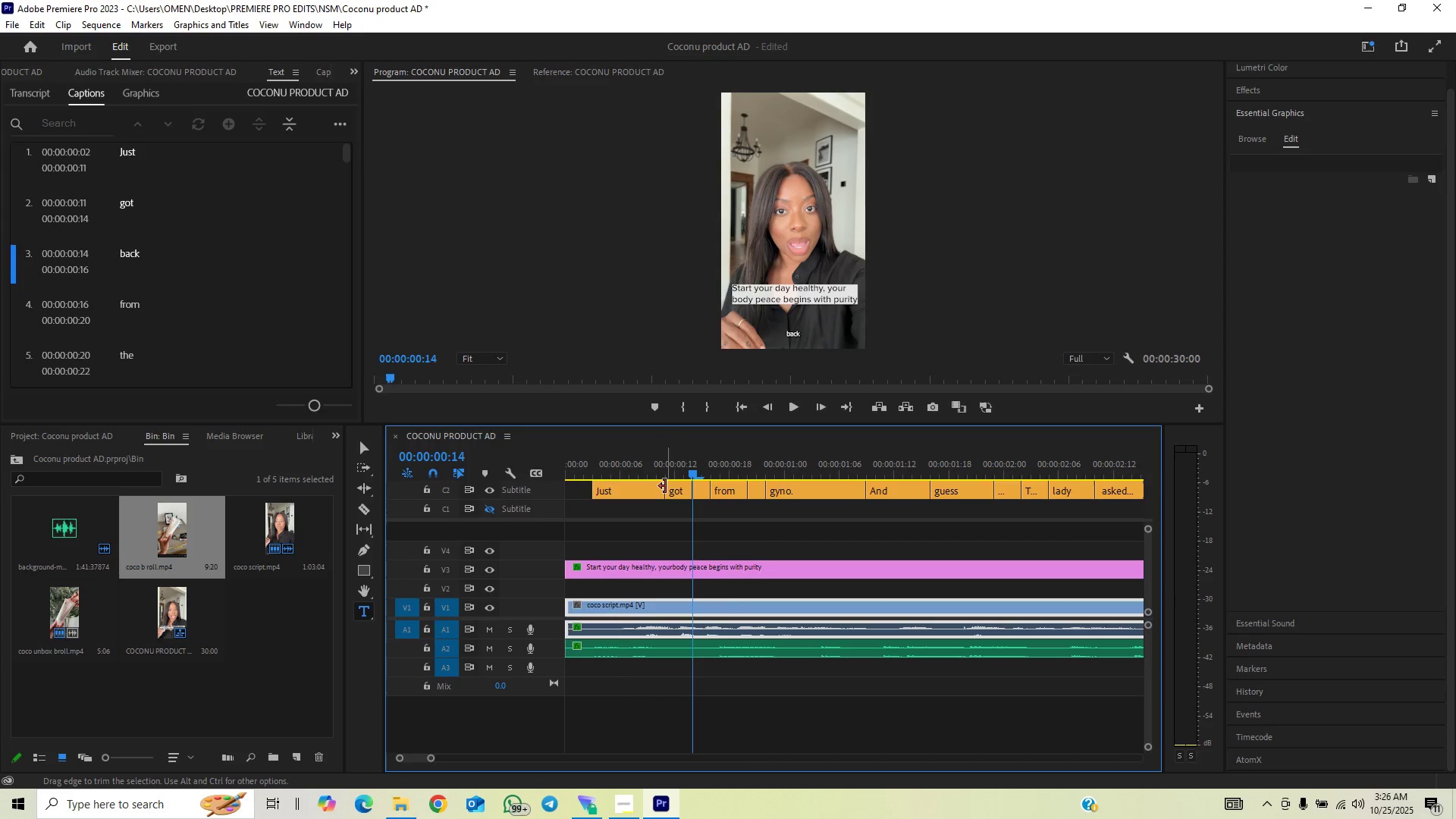 
left_click_drag(start_coordinate=[663, 491], to_coordinate=[651, 502])
 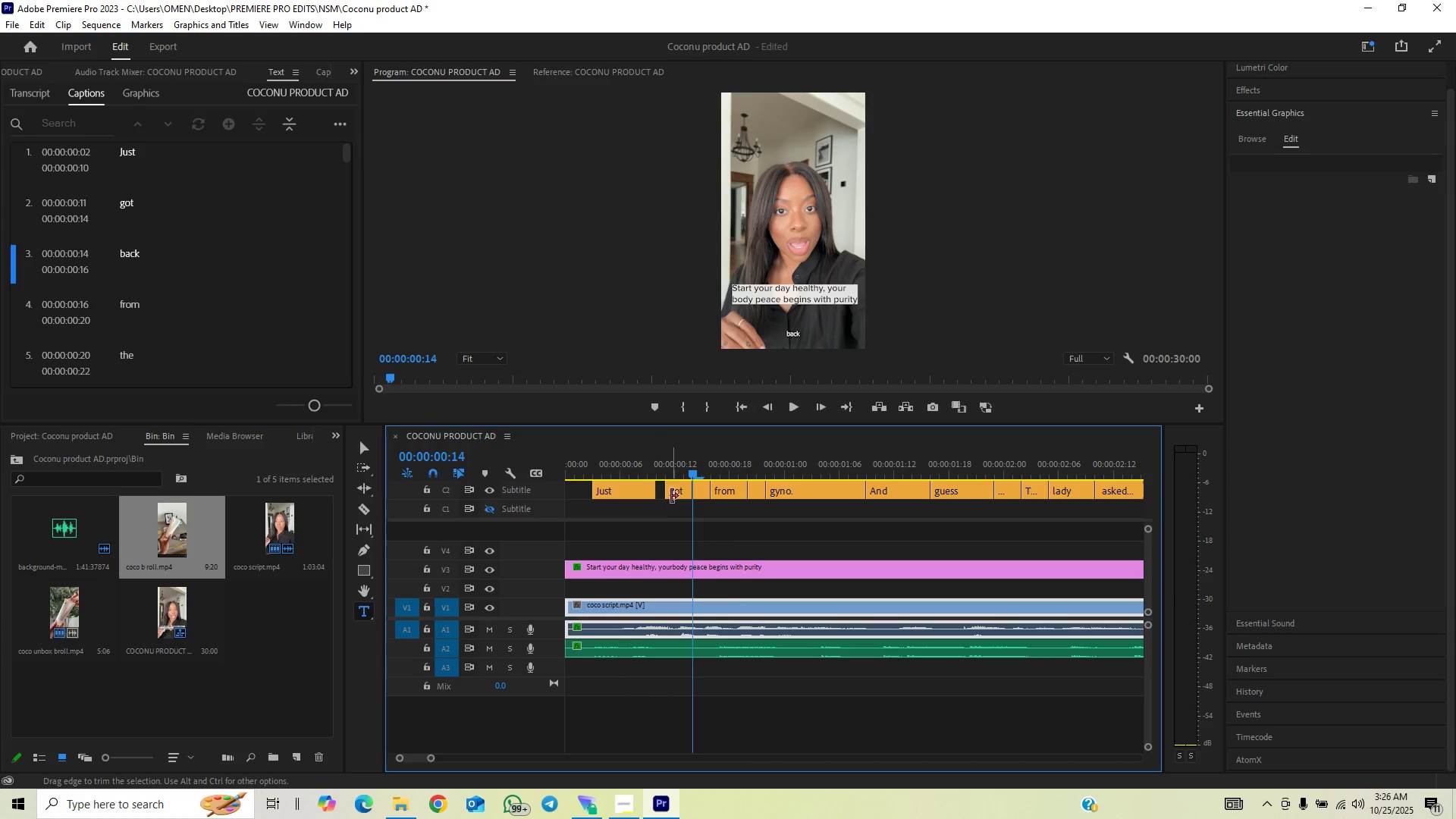 
left_click_drag(start_coordinate=[671, 496], to_coordinate=[644, 504])
 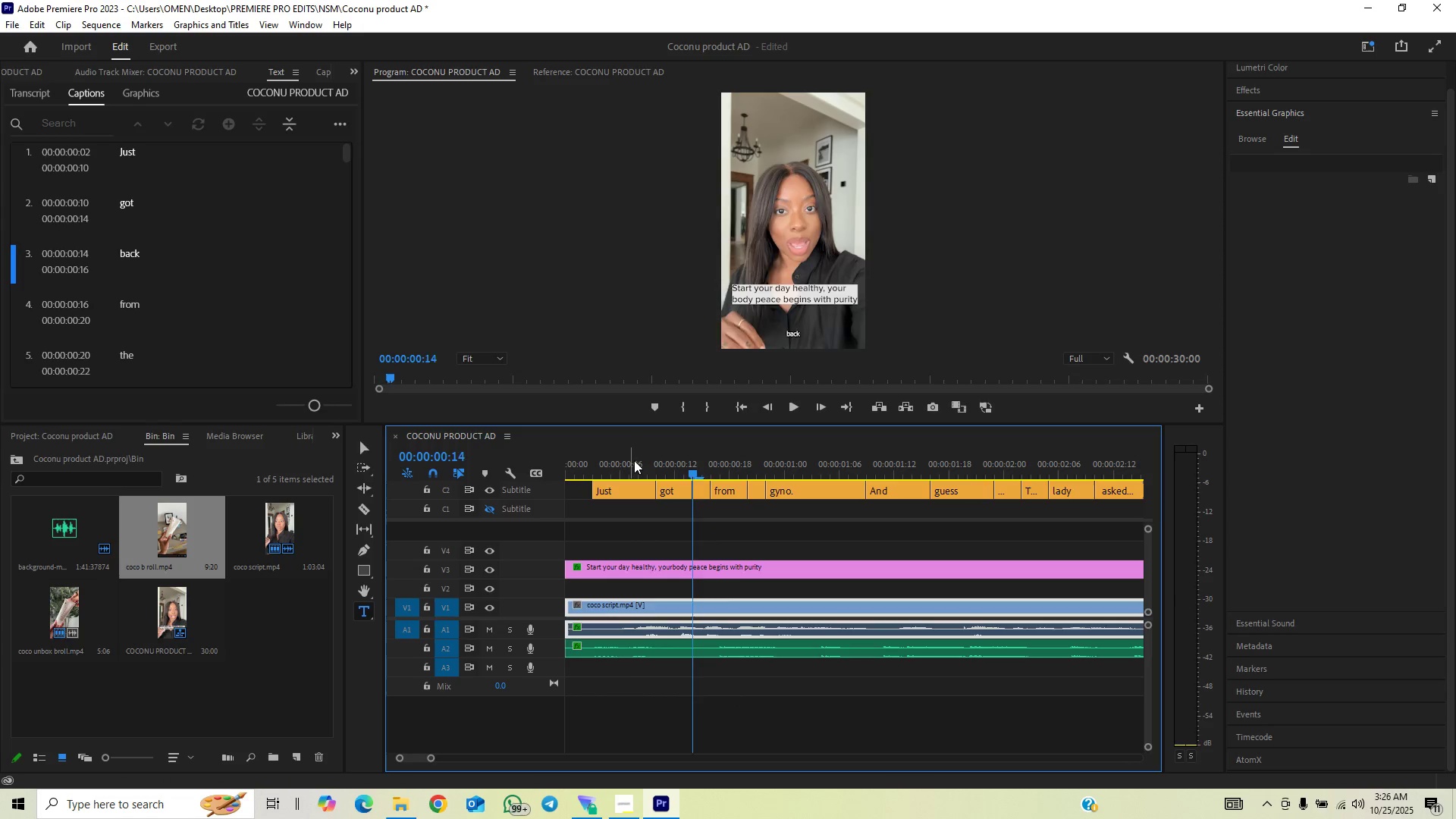 
key(Space)
 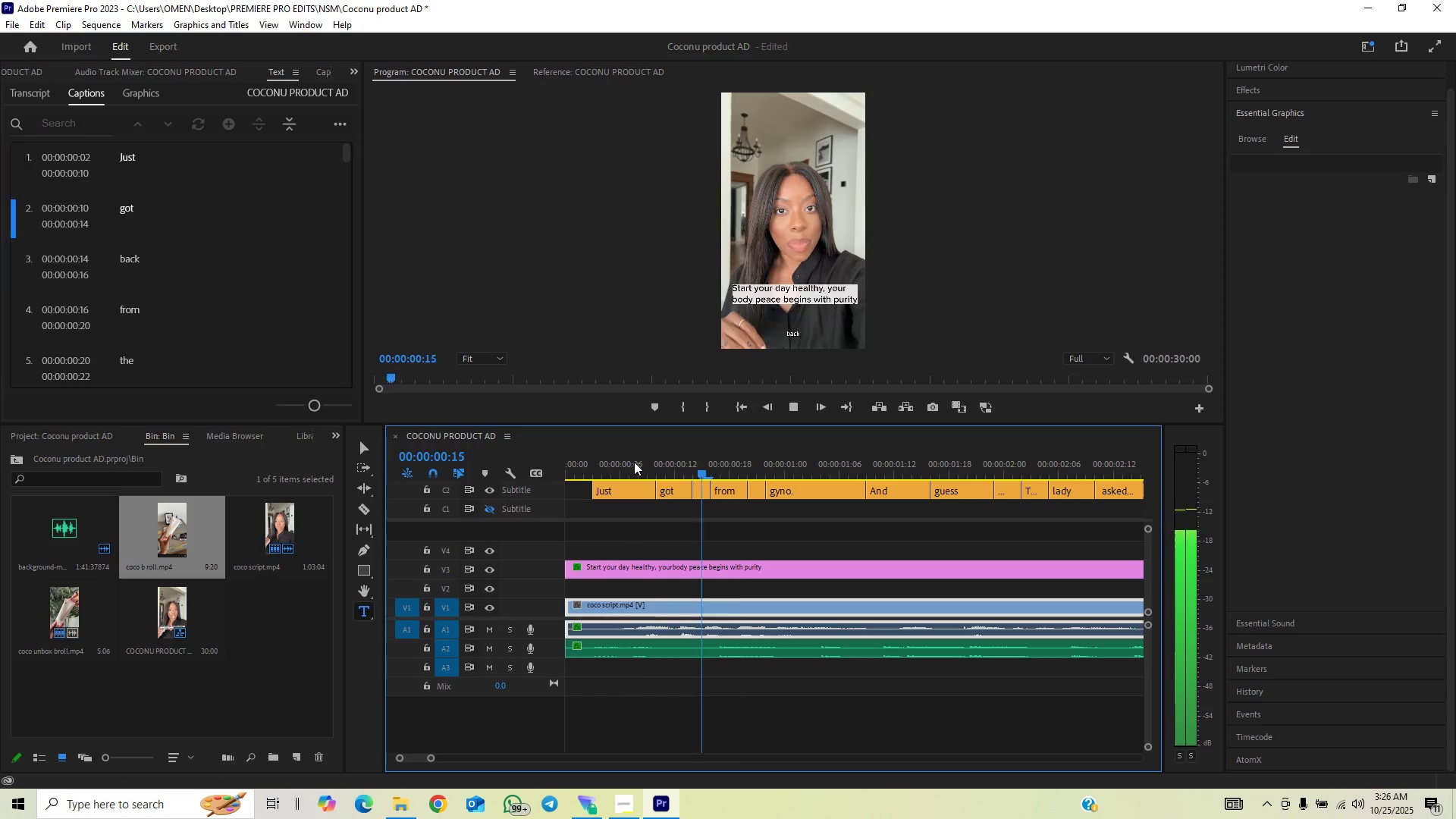 
key(Space)
 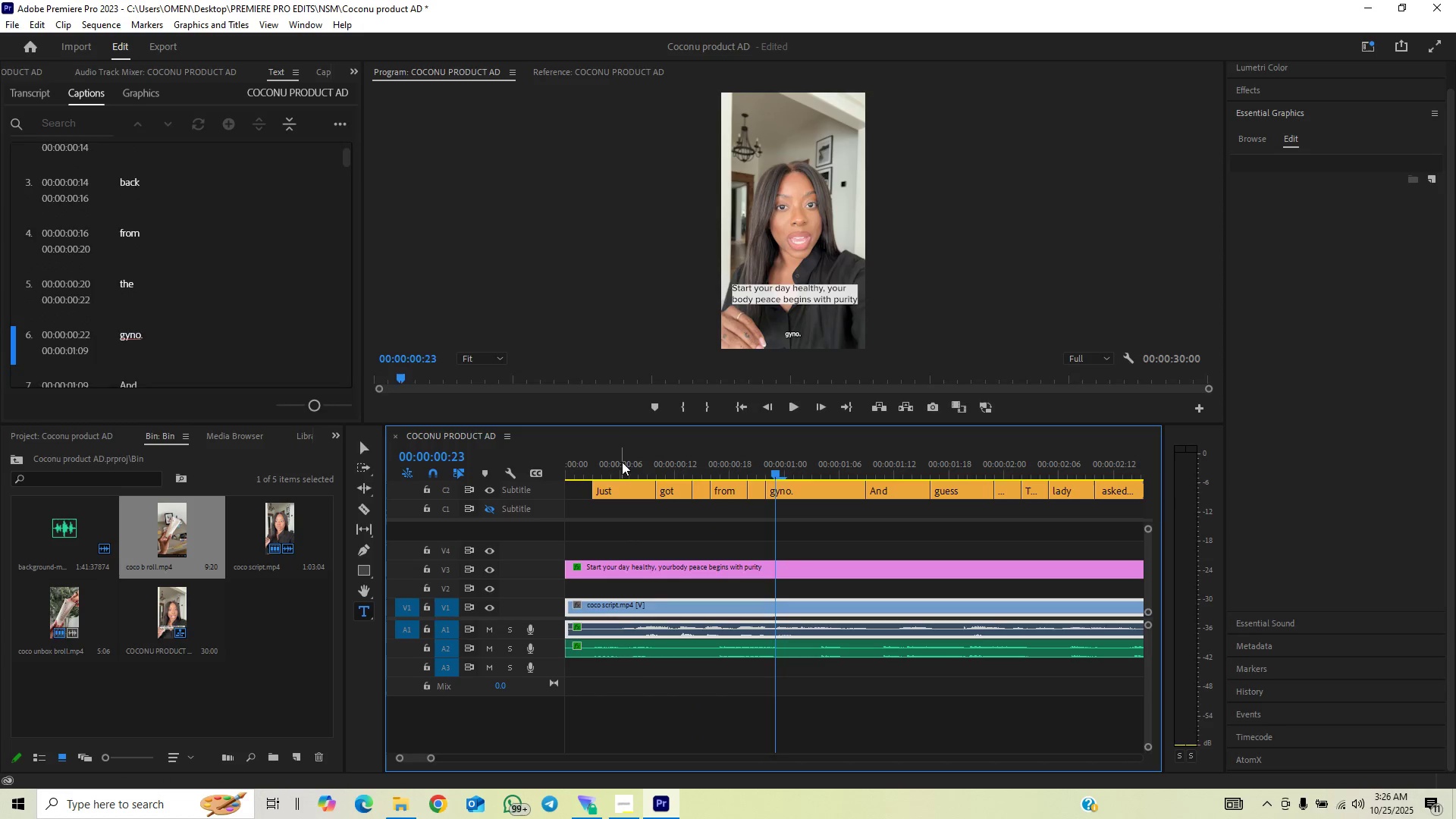 
left_click([612, 463])
 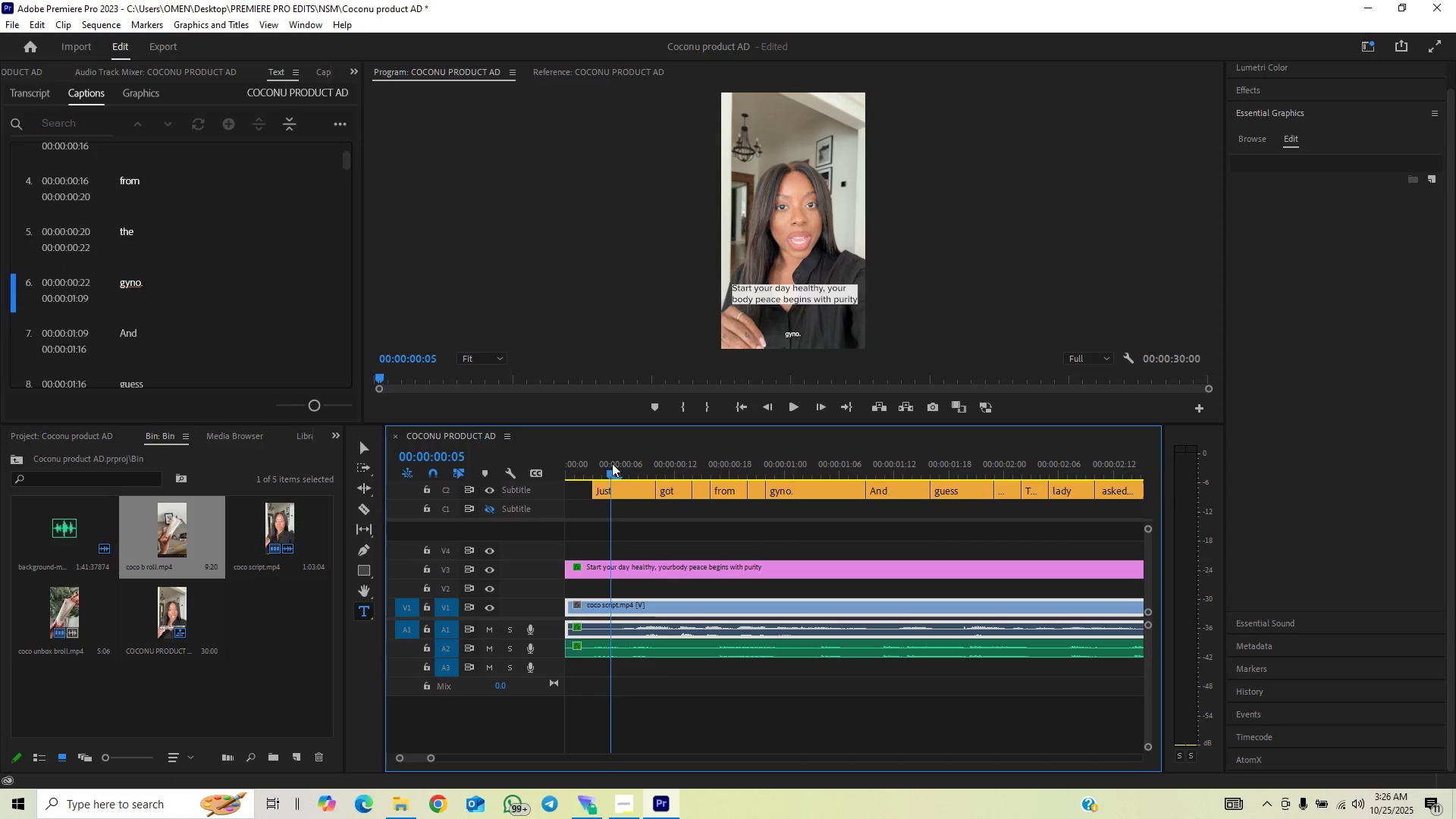 
key(Space)
 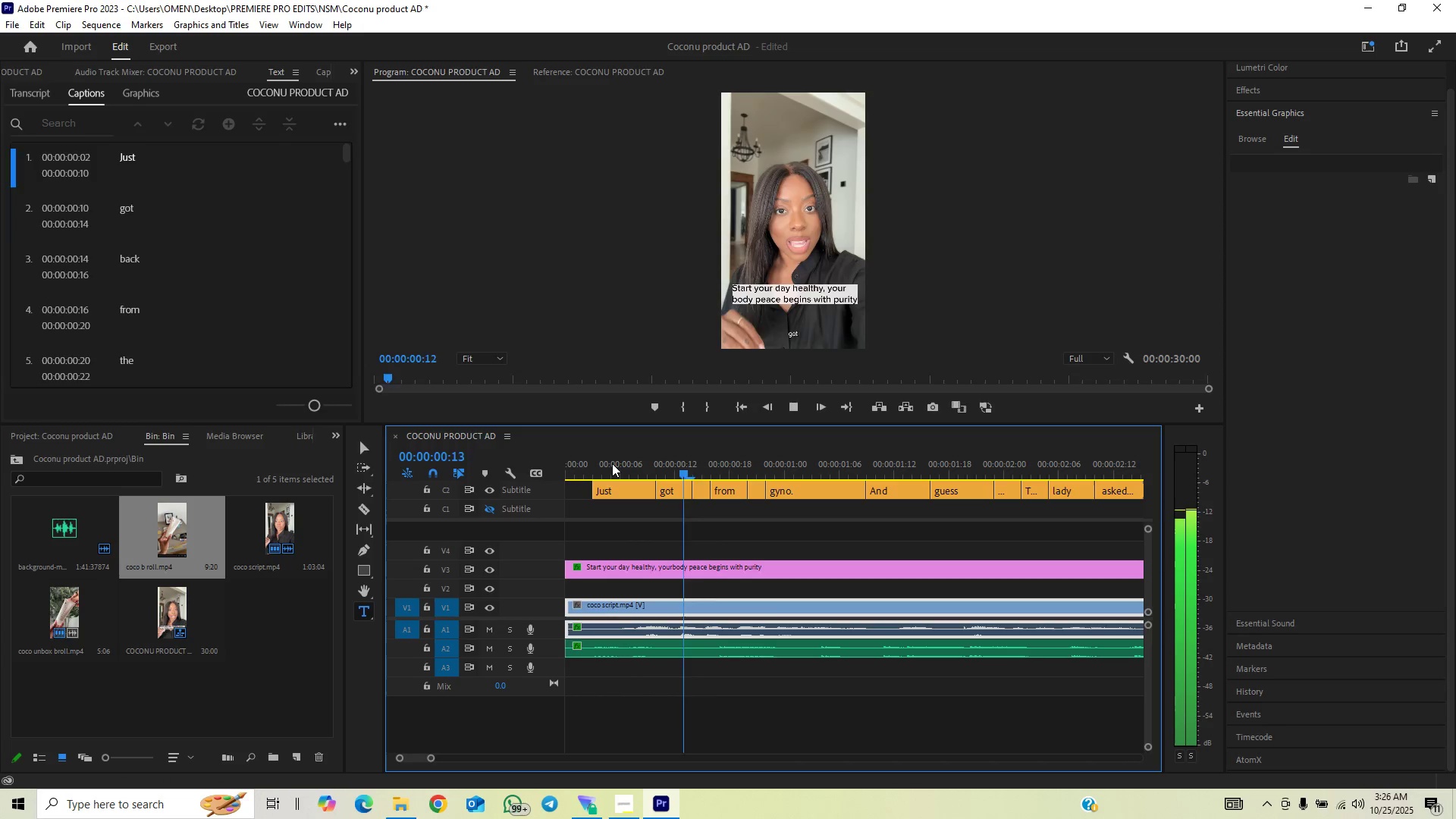 
key(Space)
 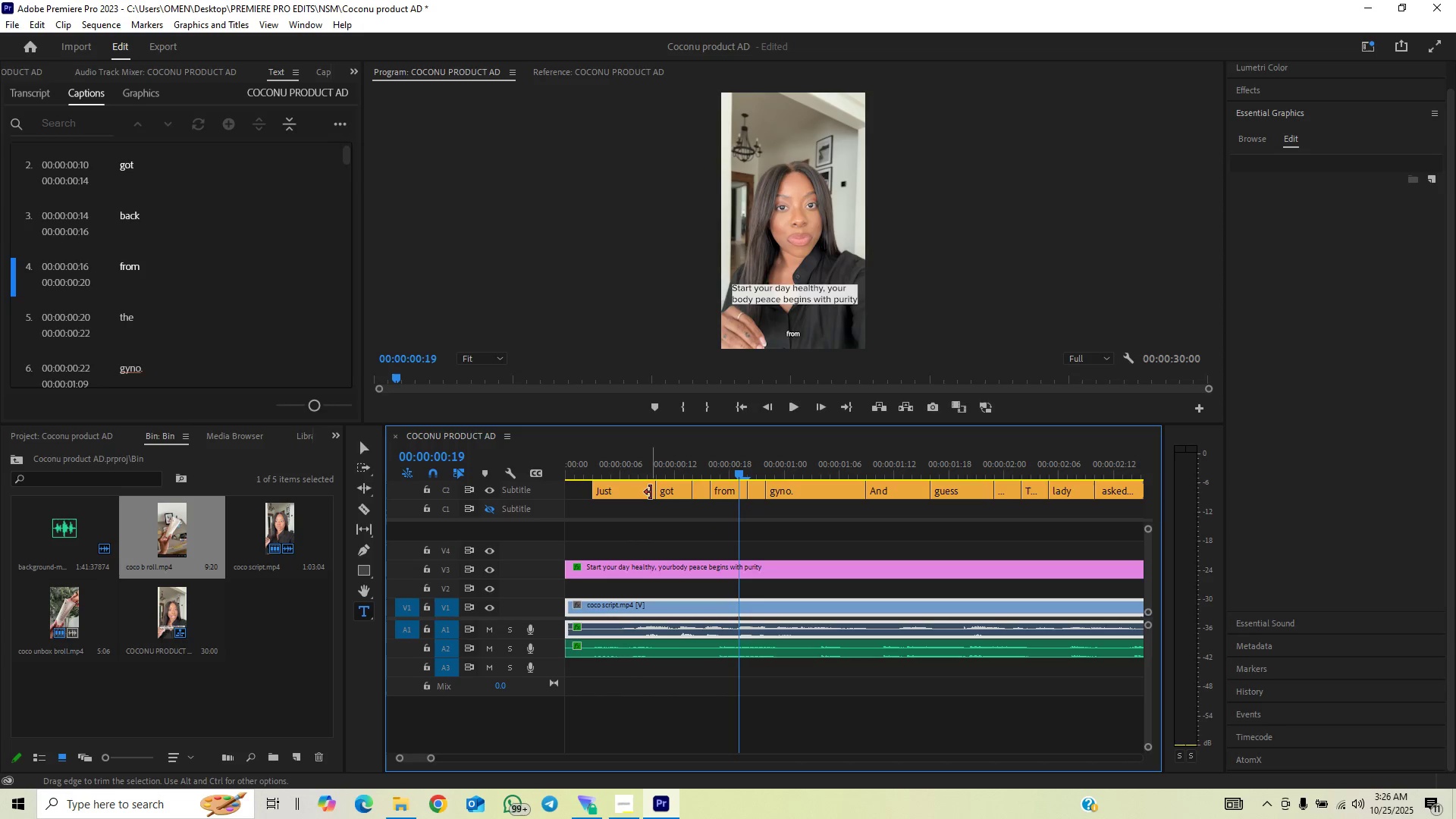 
left_click_drag(start_coordinate=[654, 494], to_coordinate=[639, 500])
 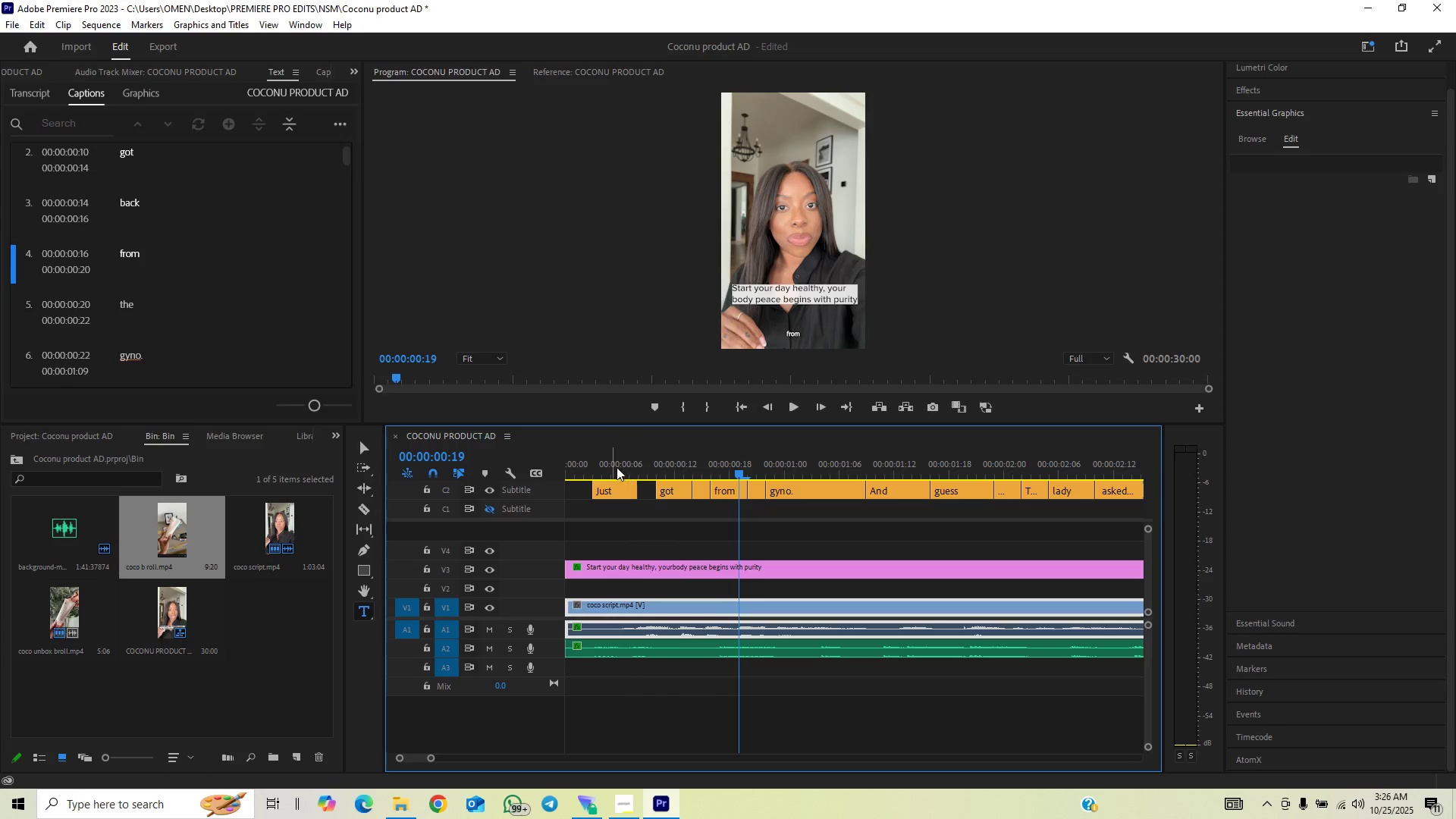 
left_click([617, 467])
 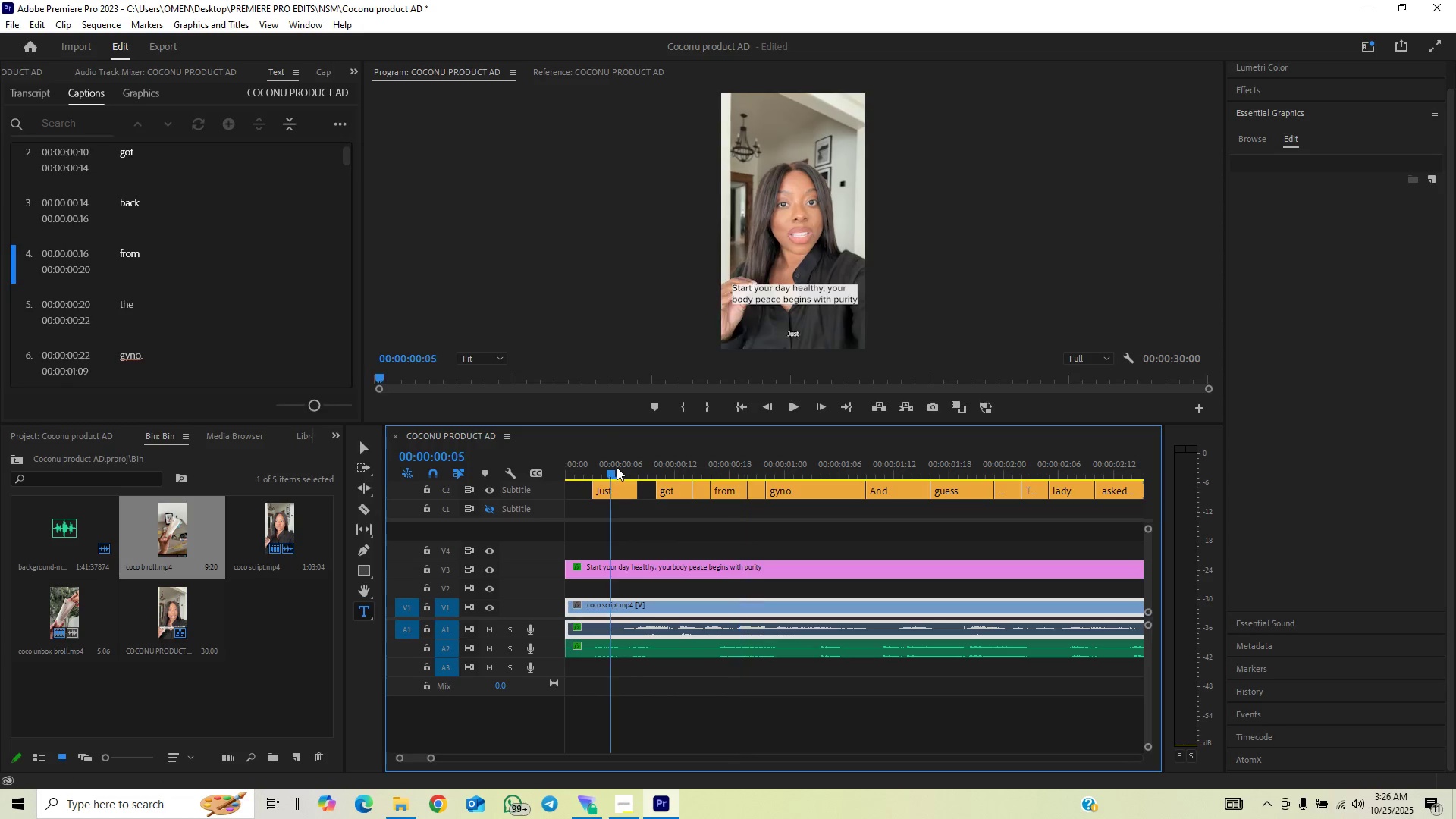 
key(Space)
 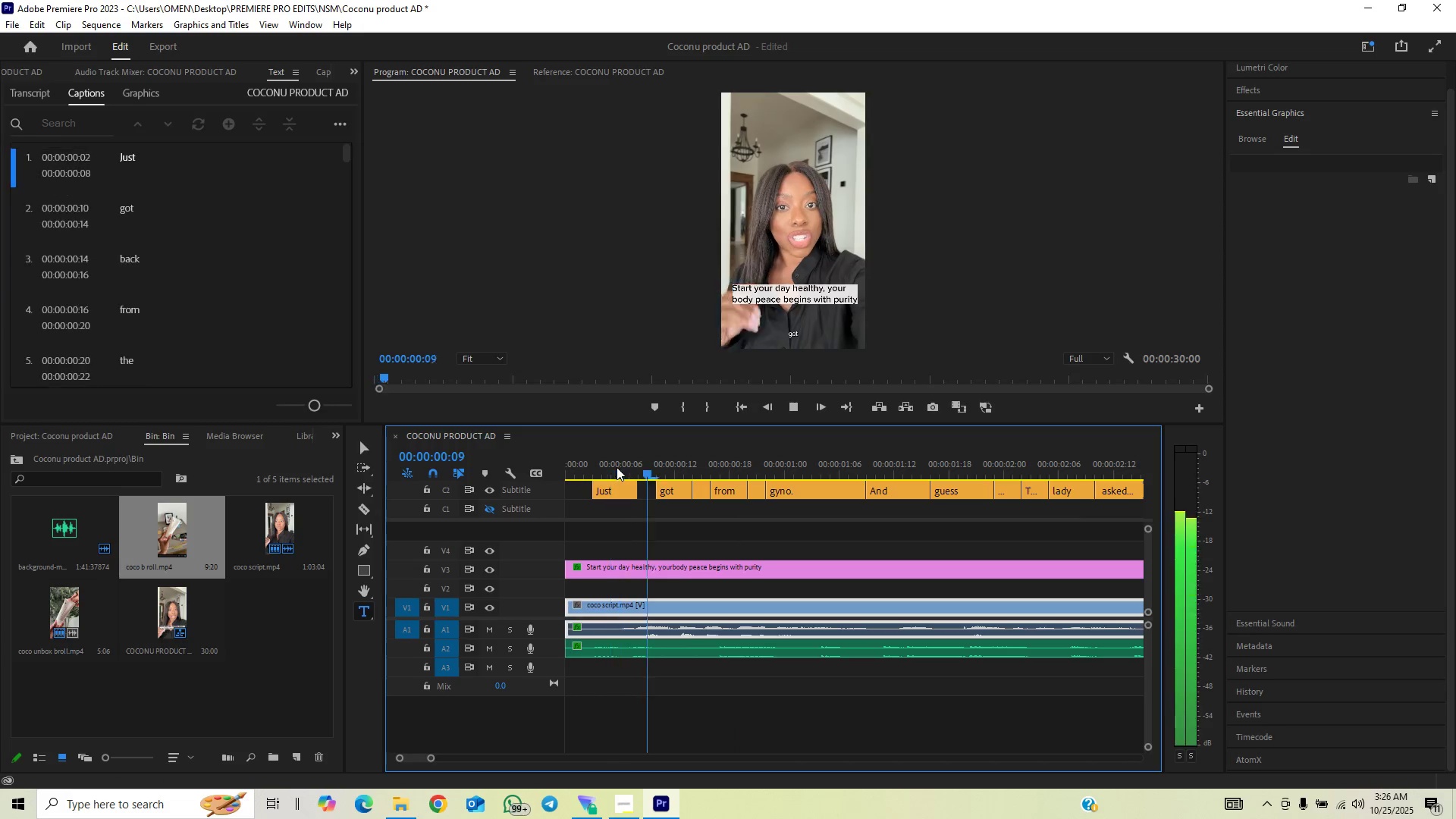 
key(Space)
 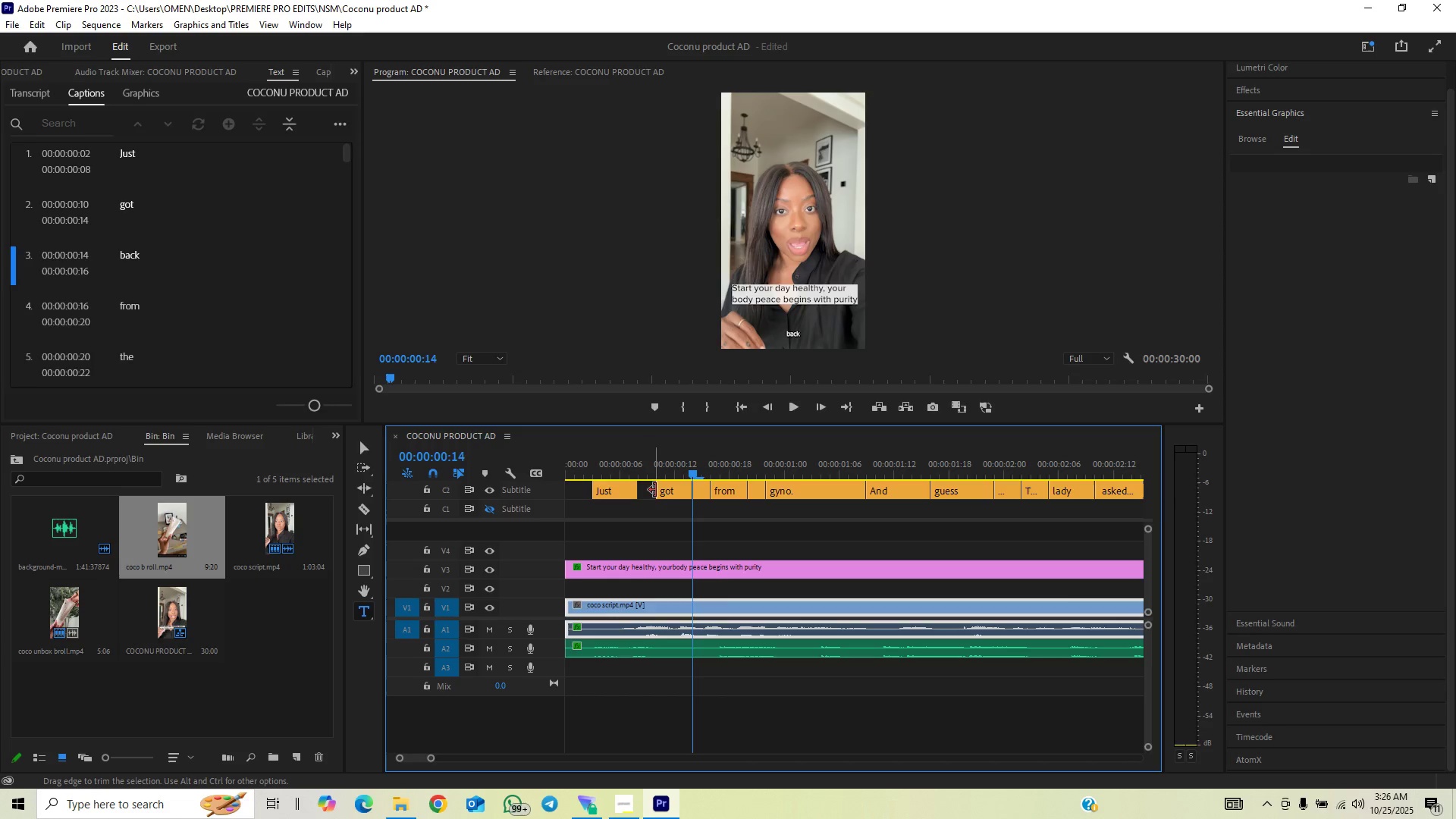 
left_click_drag(start_coordinate=[659, 492], to_coordinate=[637, 497])
 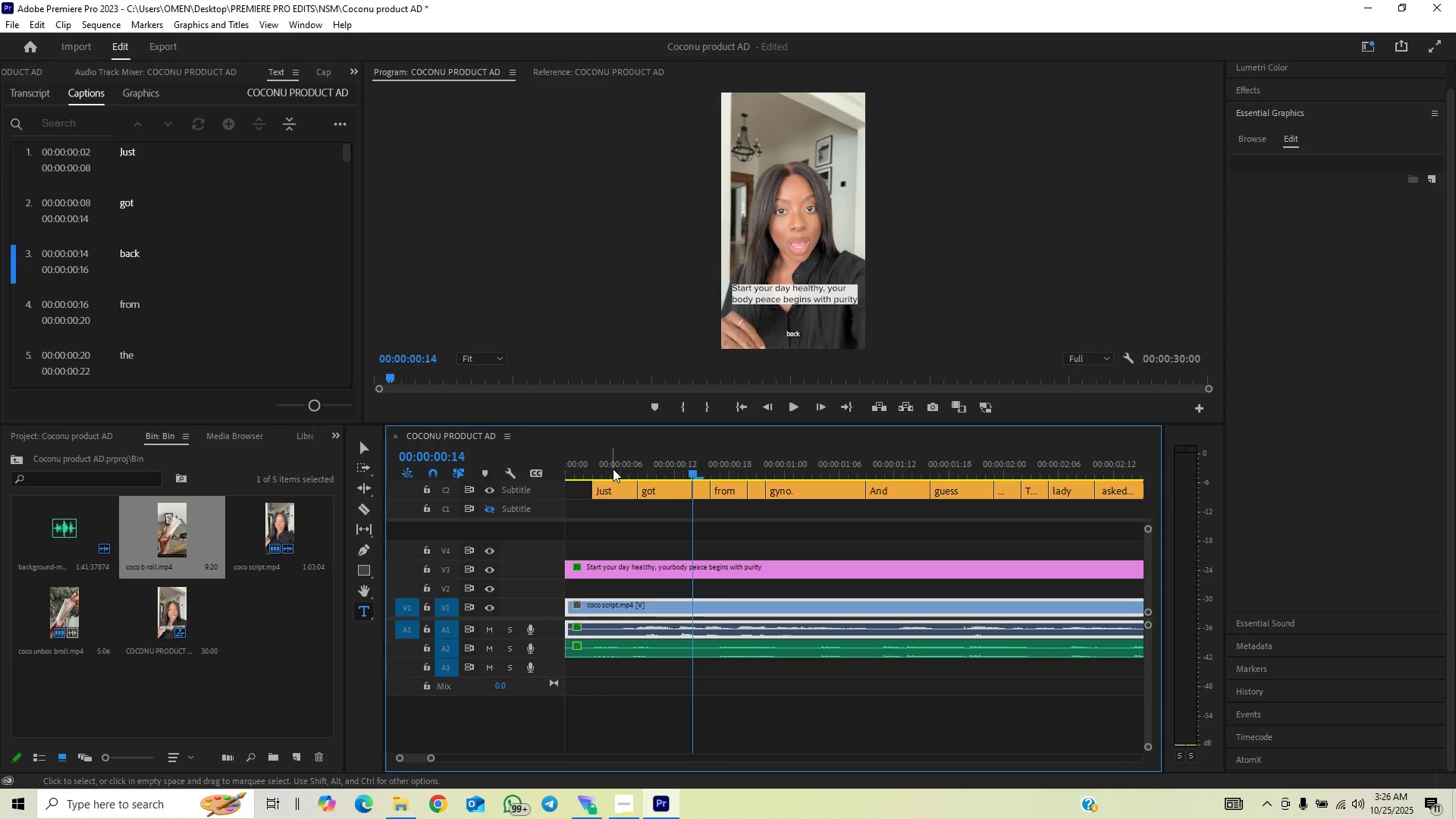 
left_click([613, 469])
 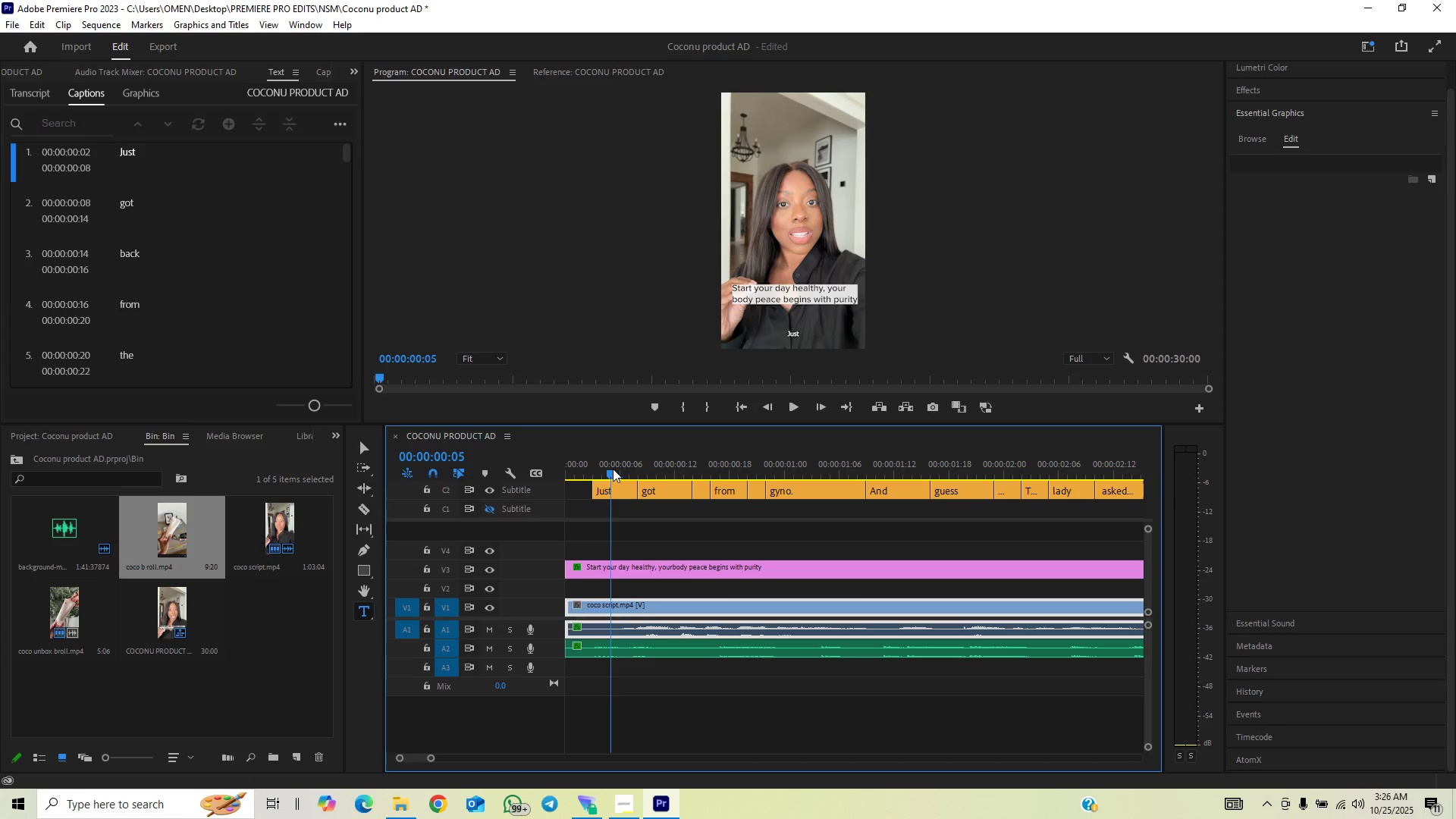 
key(Space)
 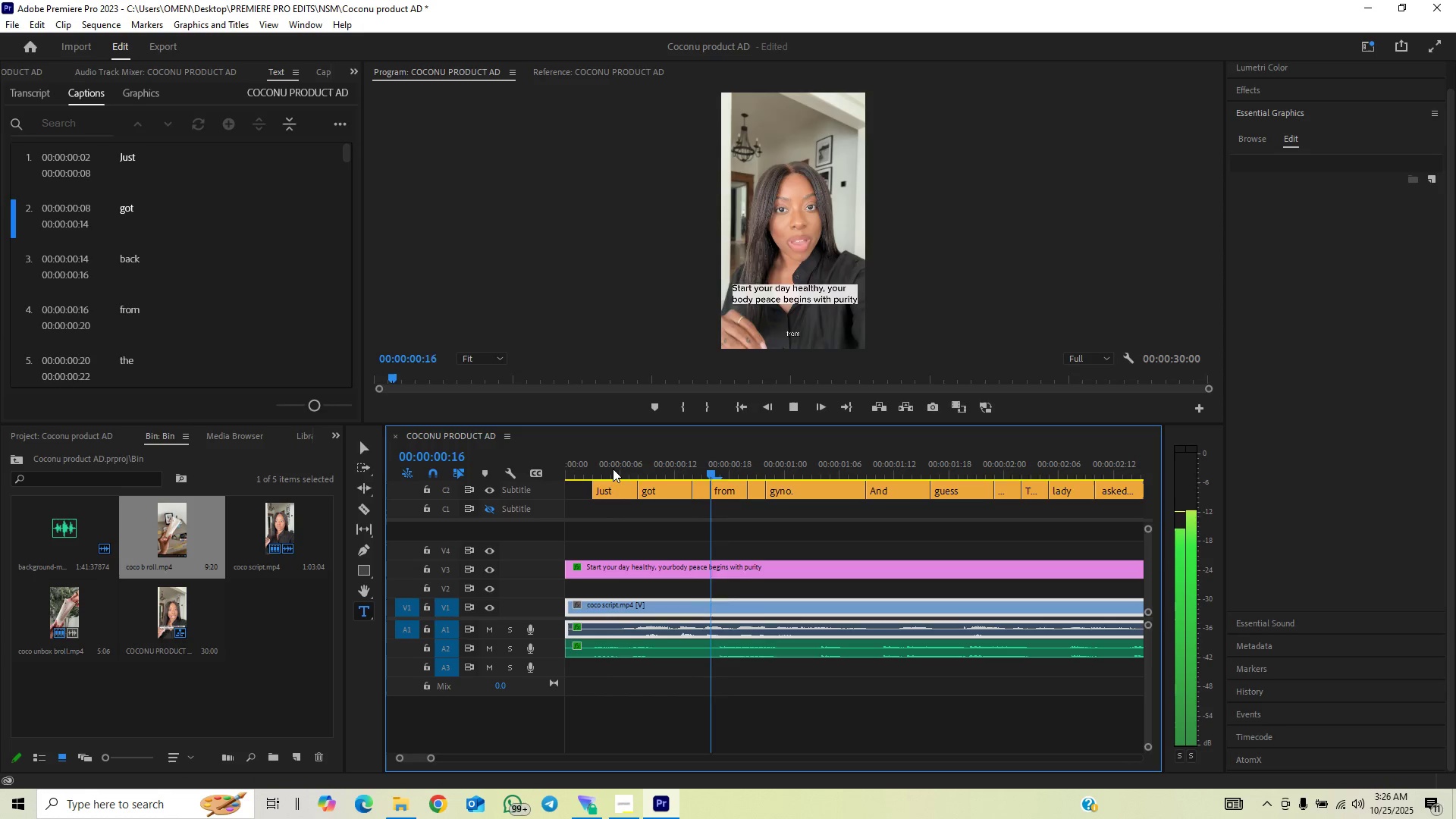 
key(Space)
 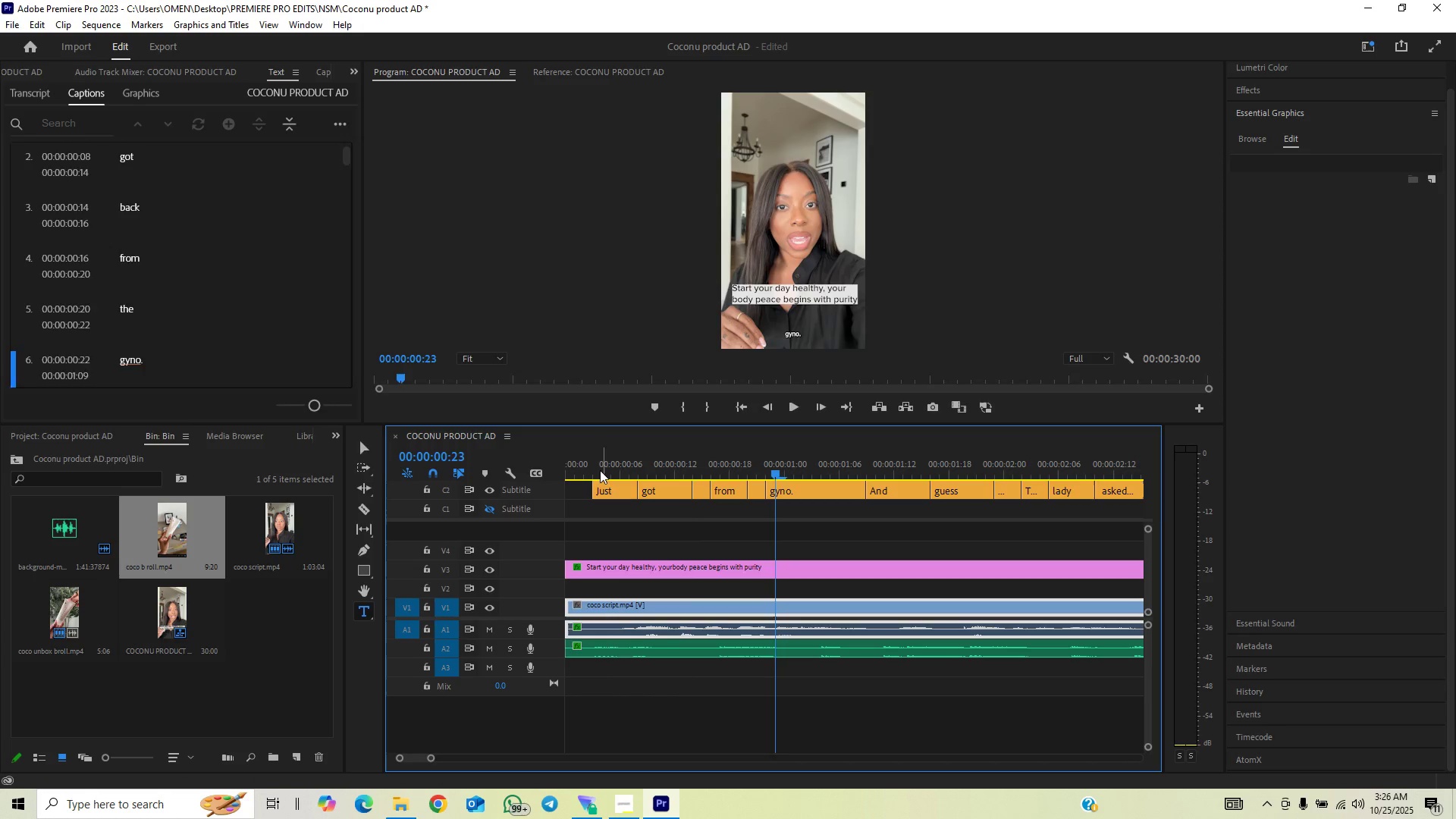 
left_click([600, 470])
 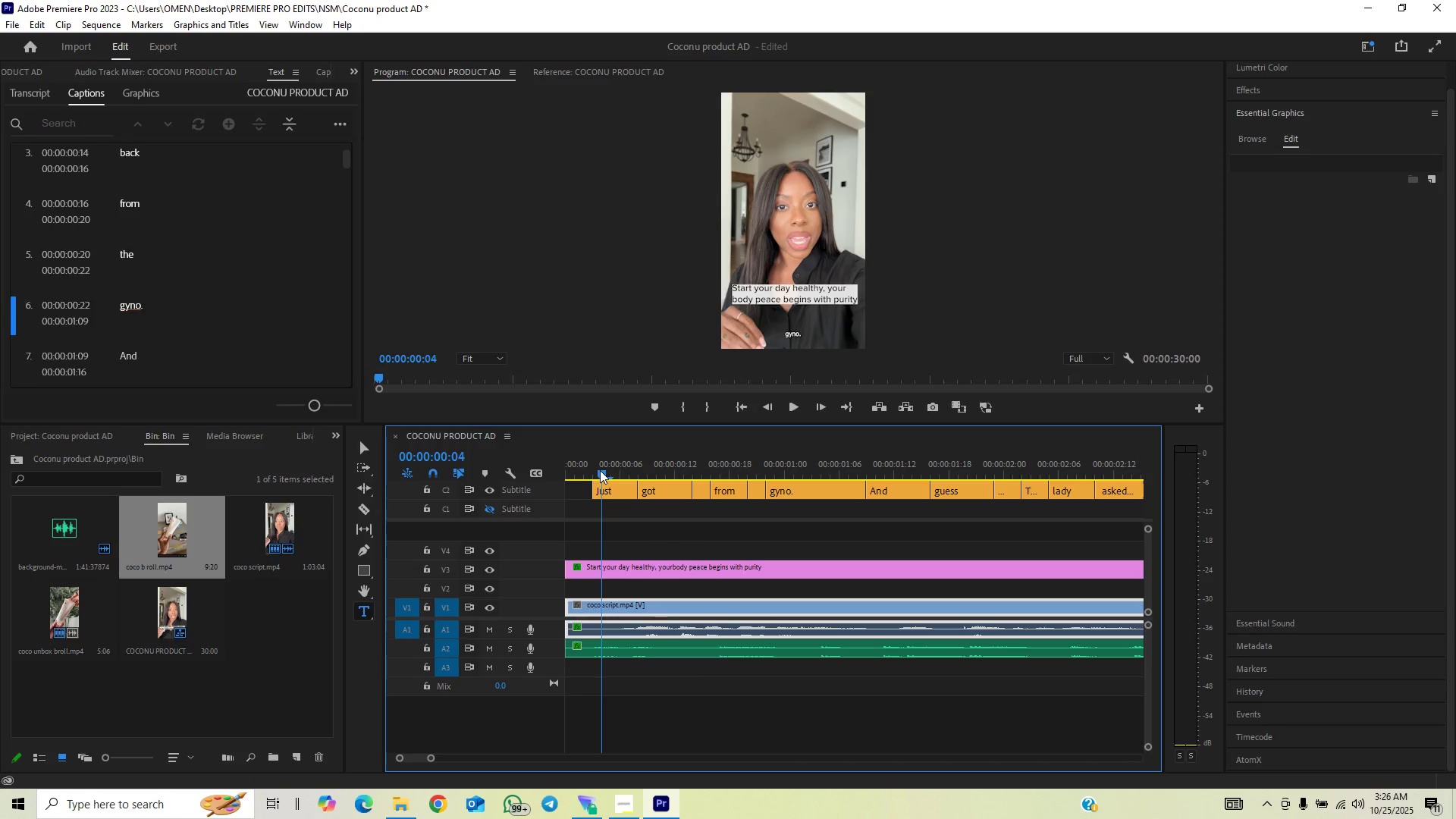 
key(Space)
 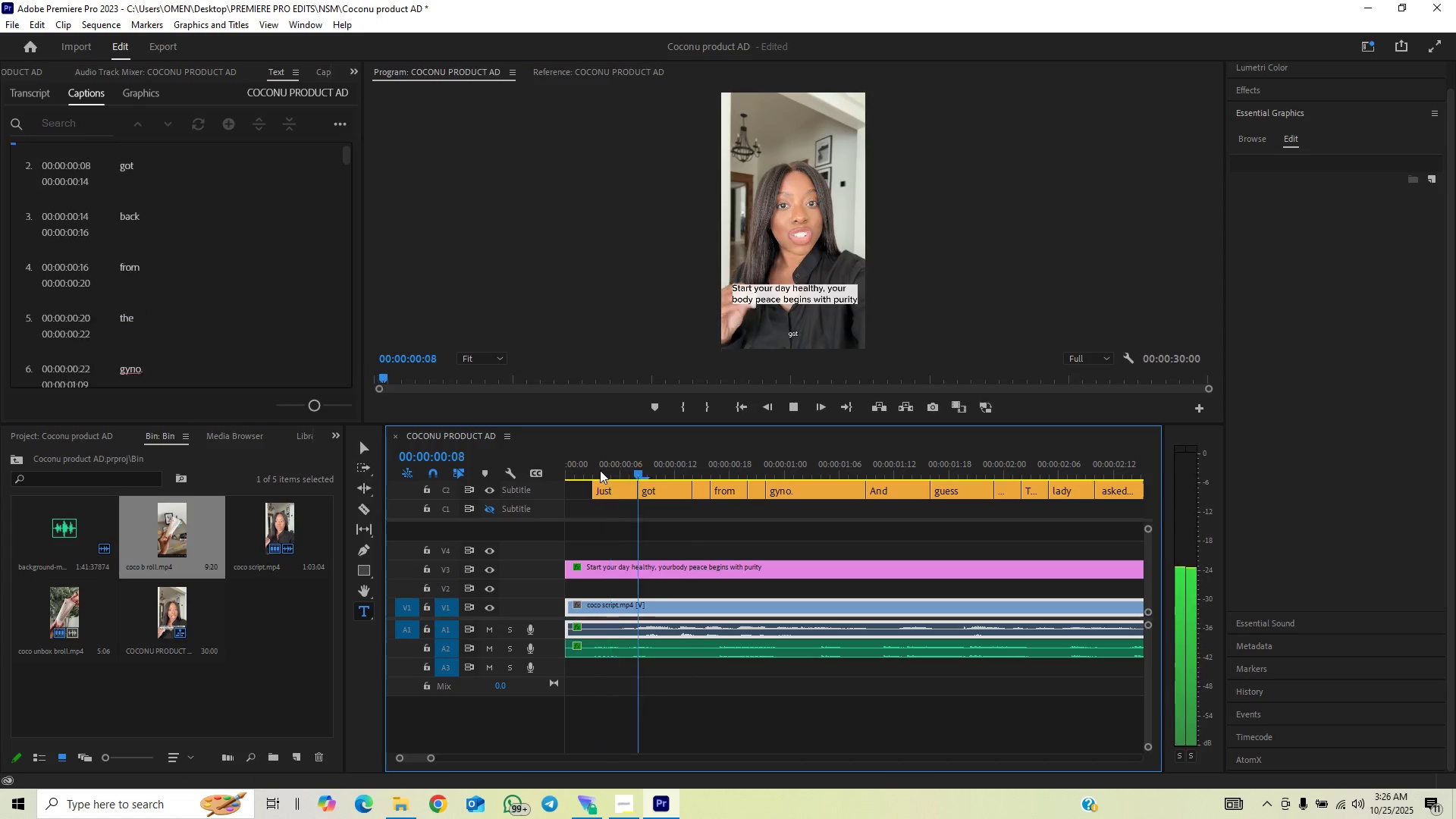 
key(Space)
 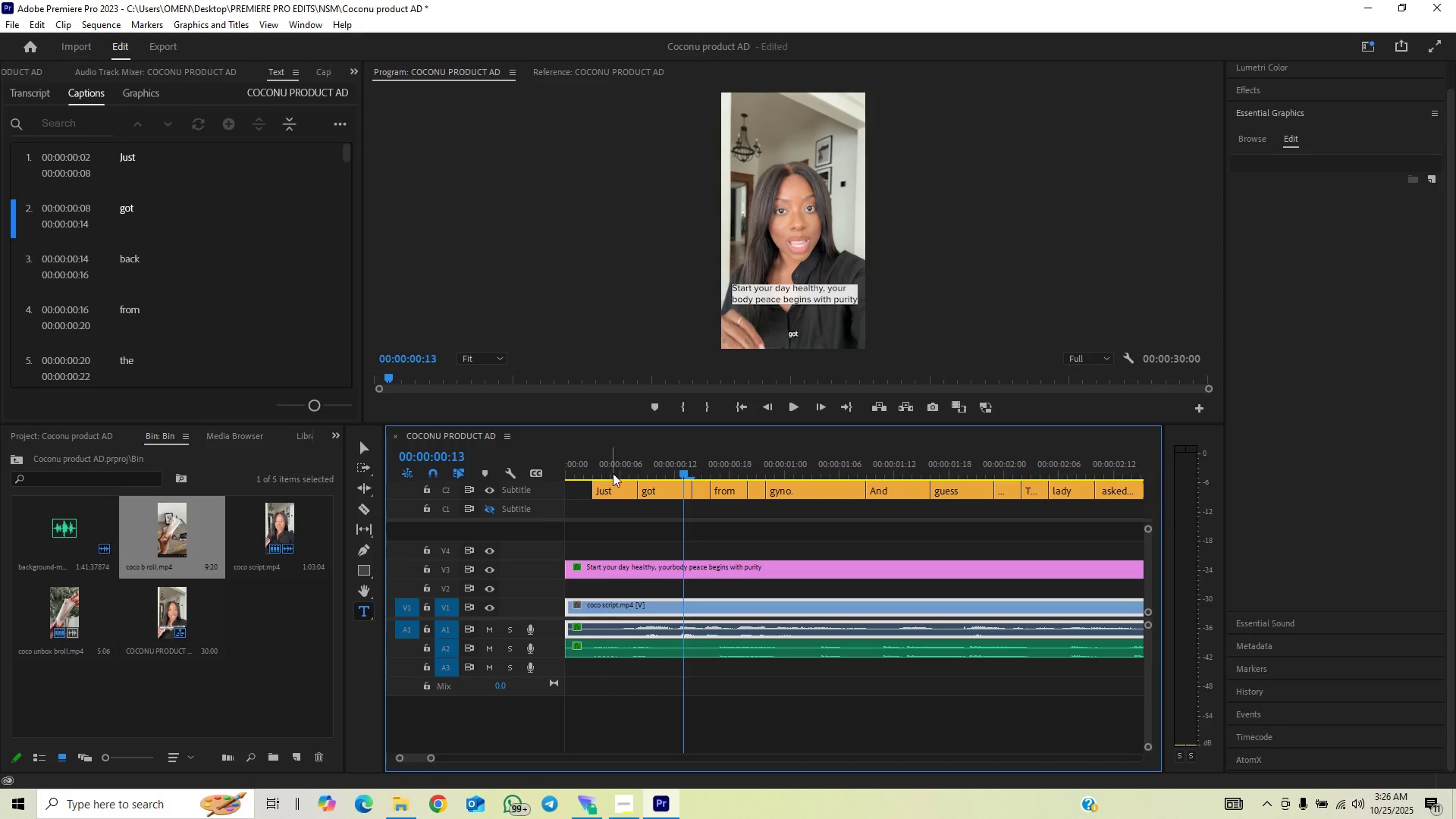 
key(Space)
 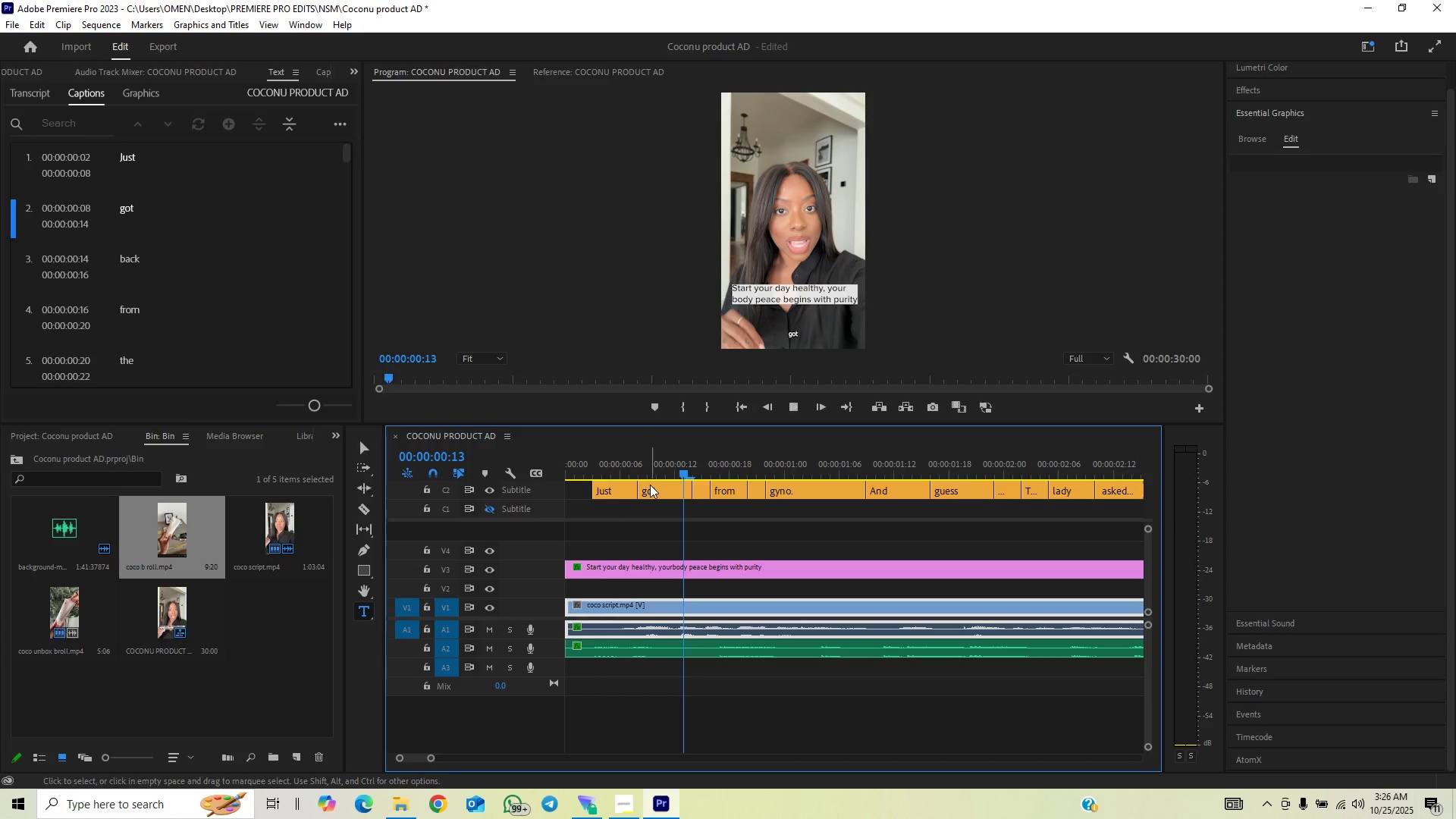 
key(Space)
 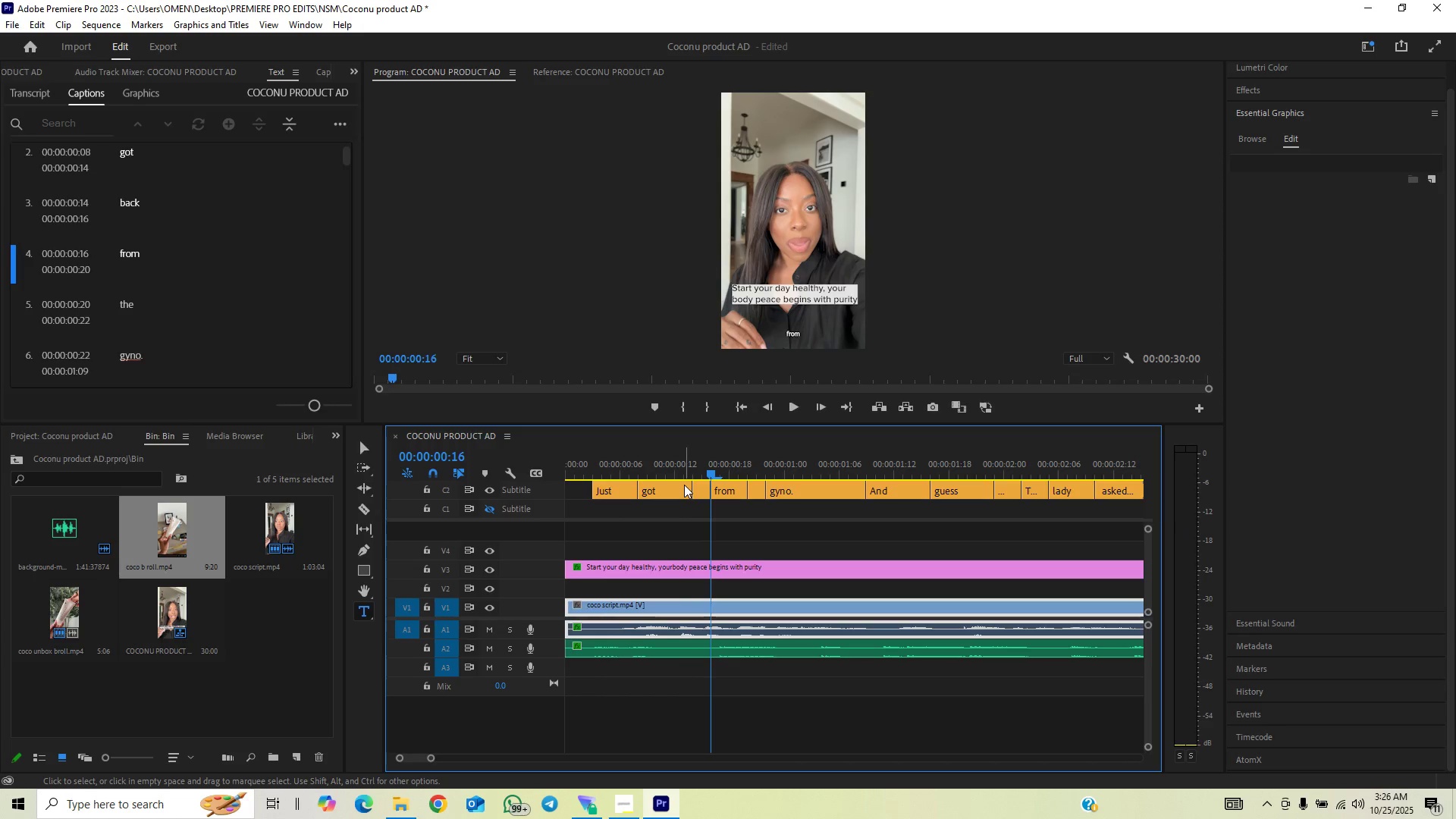 
left_click_drag(start_coordinate=[688, 488], to_coordinate=[669, 497])
 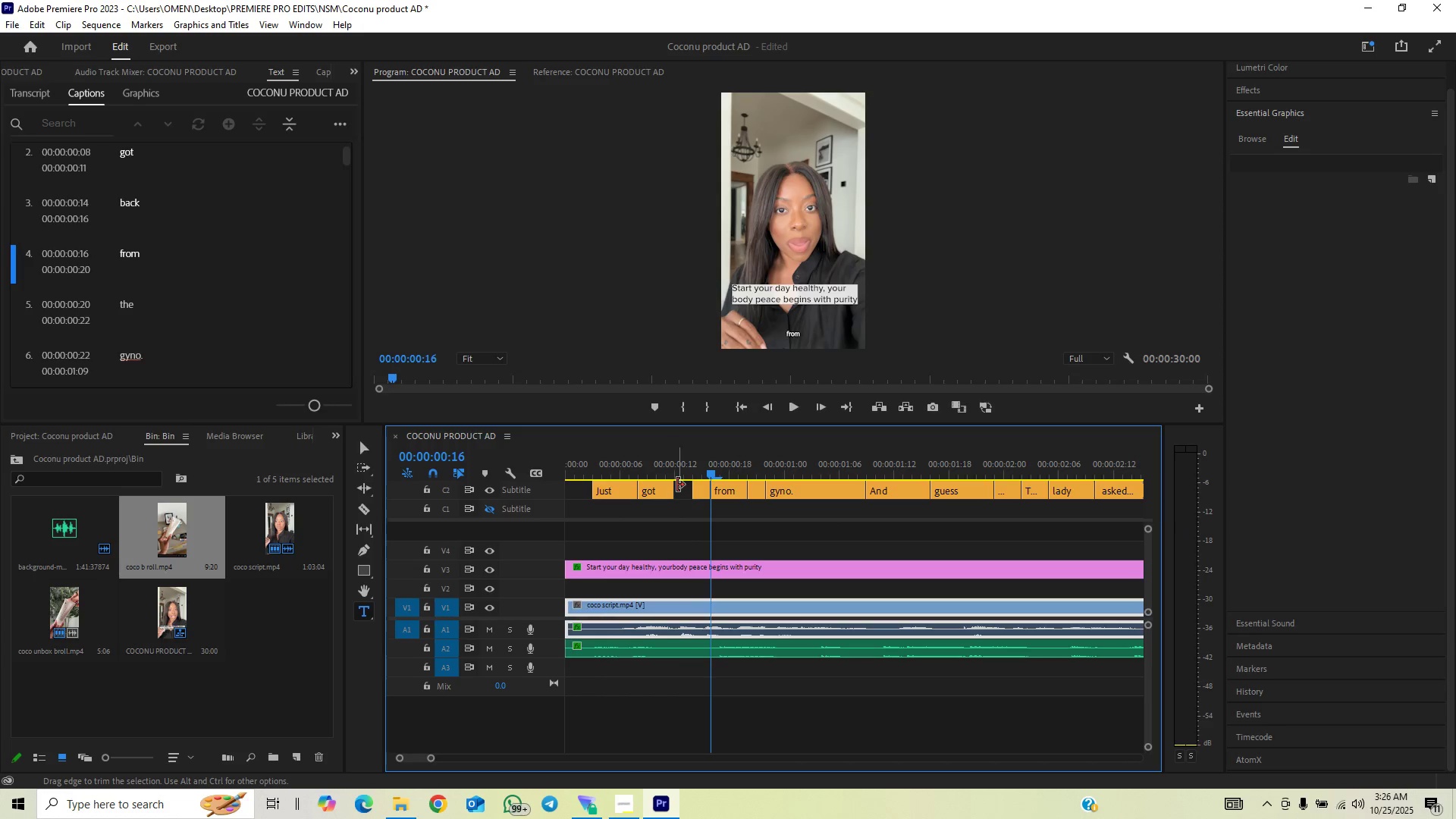 
left_click_drag(start_coordinate=[669, 488], to_coordinate=[679, 495])
 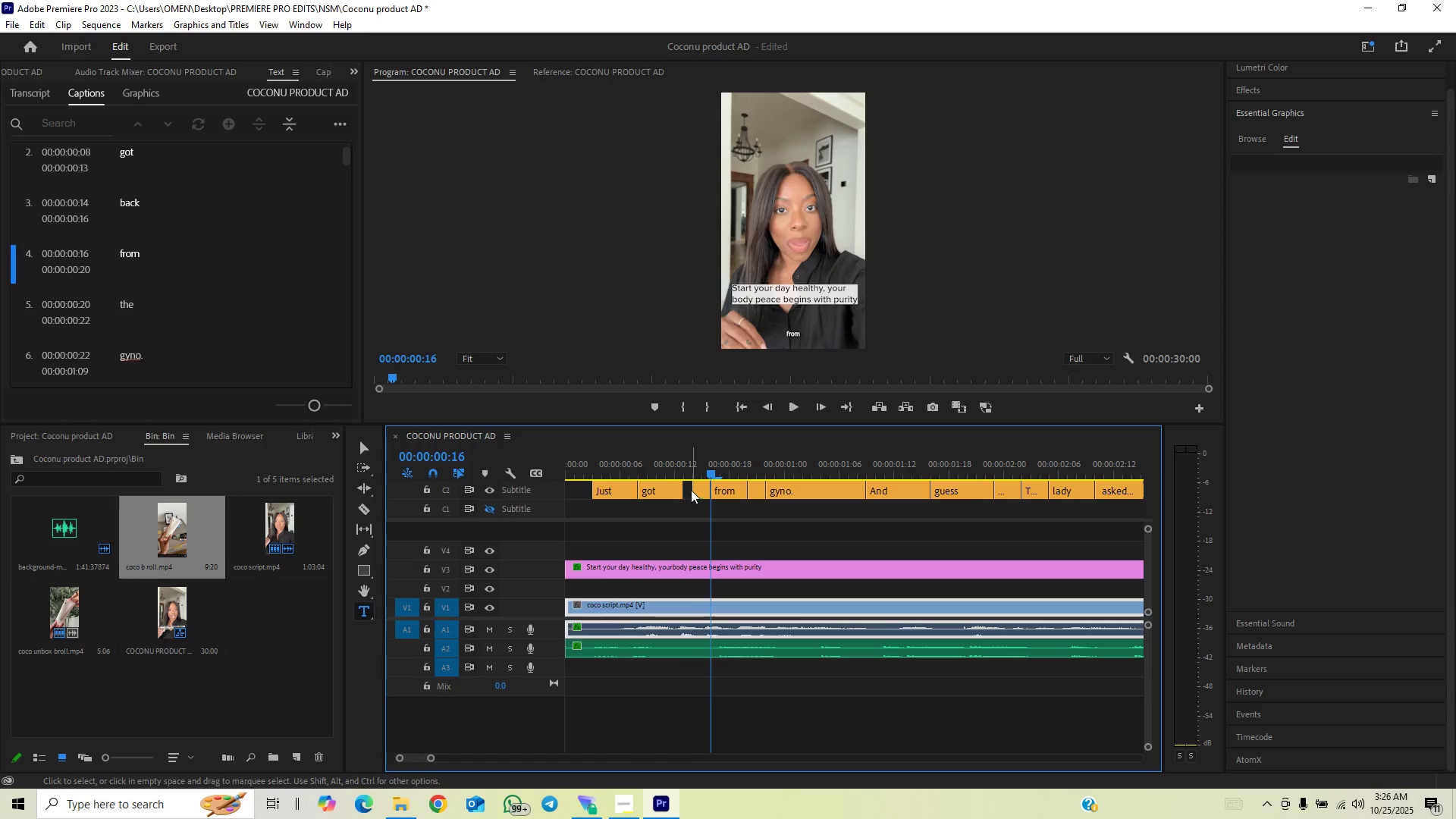 
left_click_drag(start_coordinate=[692, 489], to_coordinate=[669, 492])
 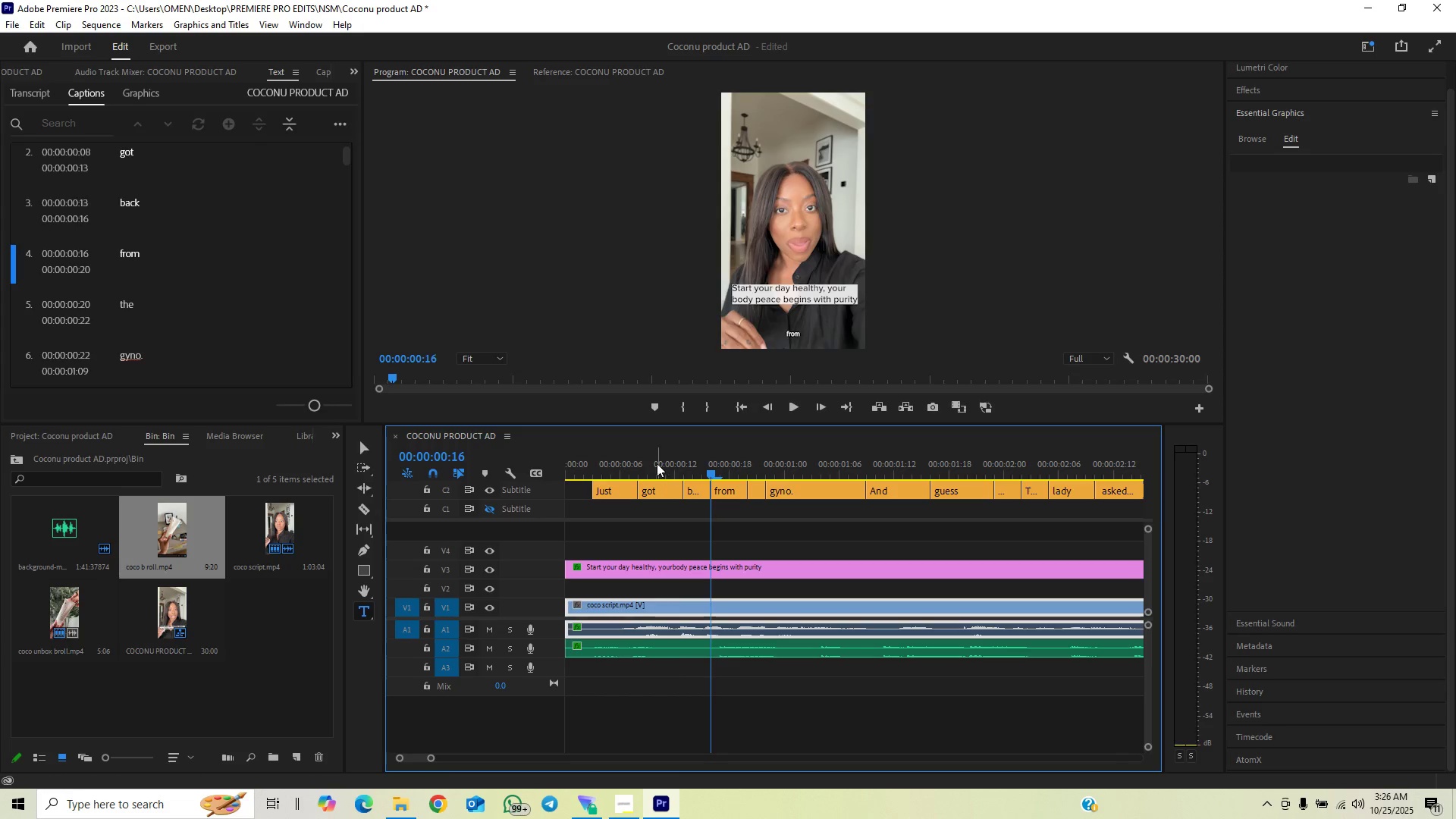 
left_click([657, 463])
 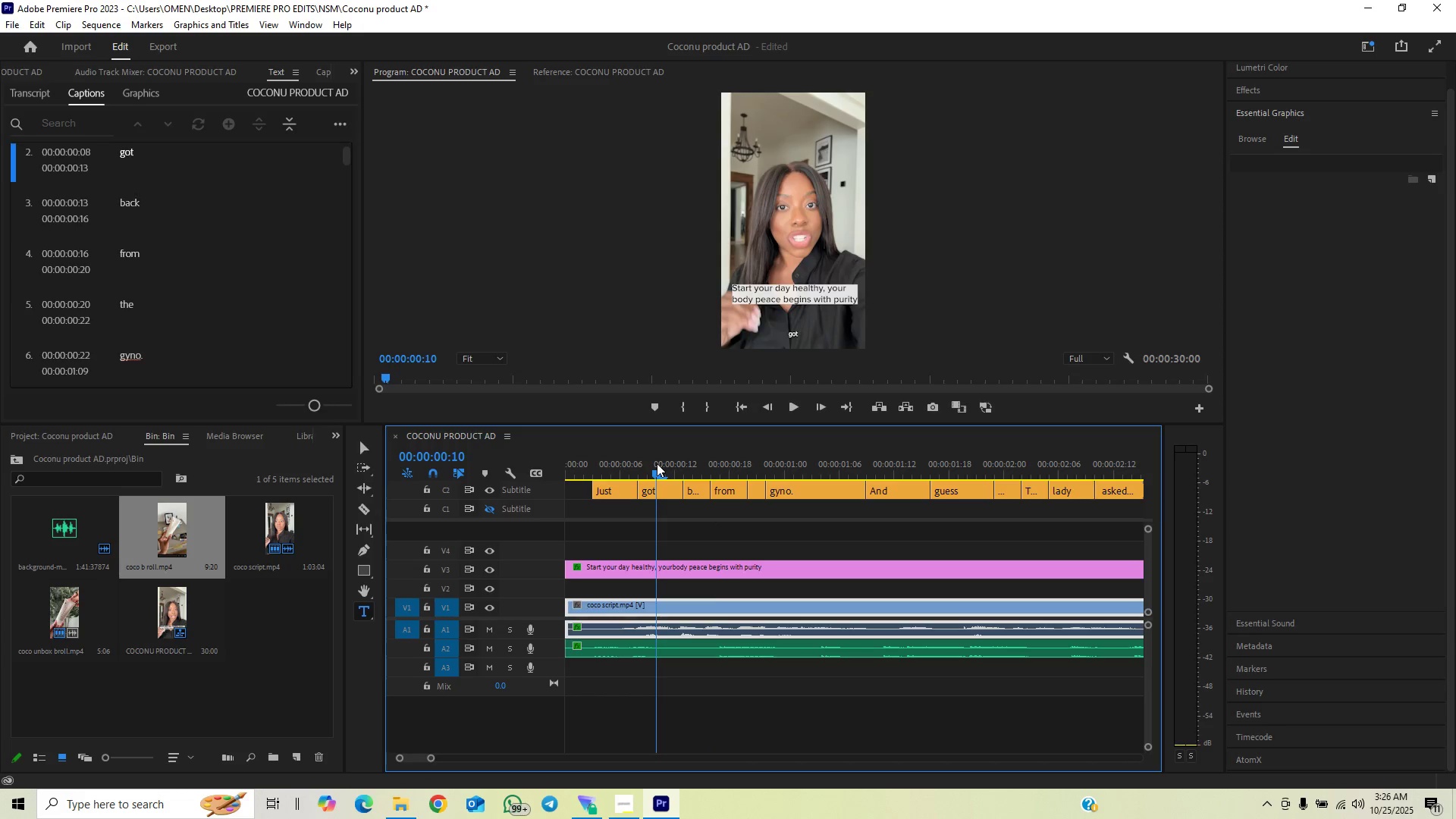 
key(Space)
 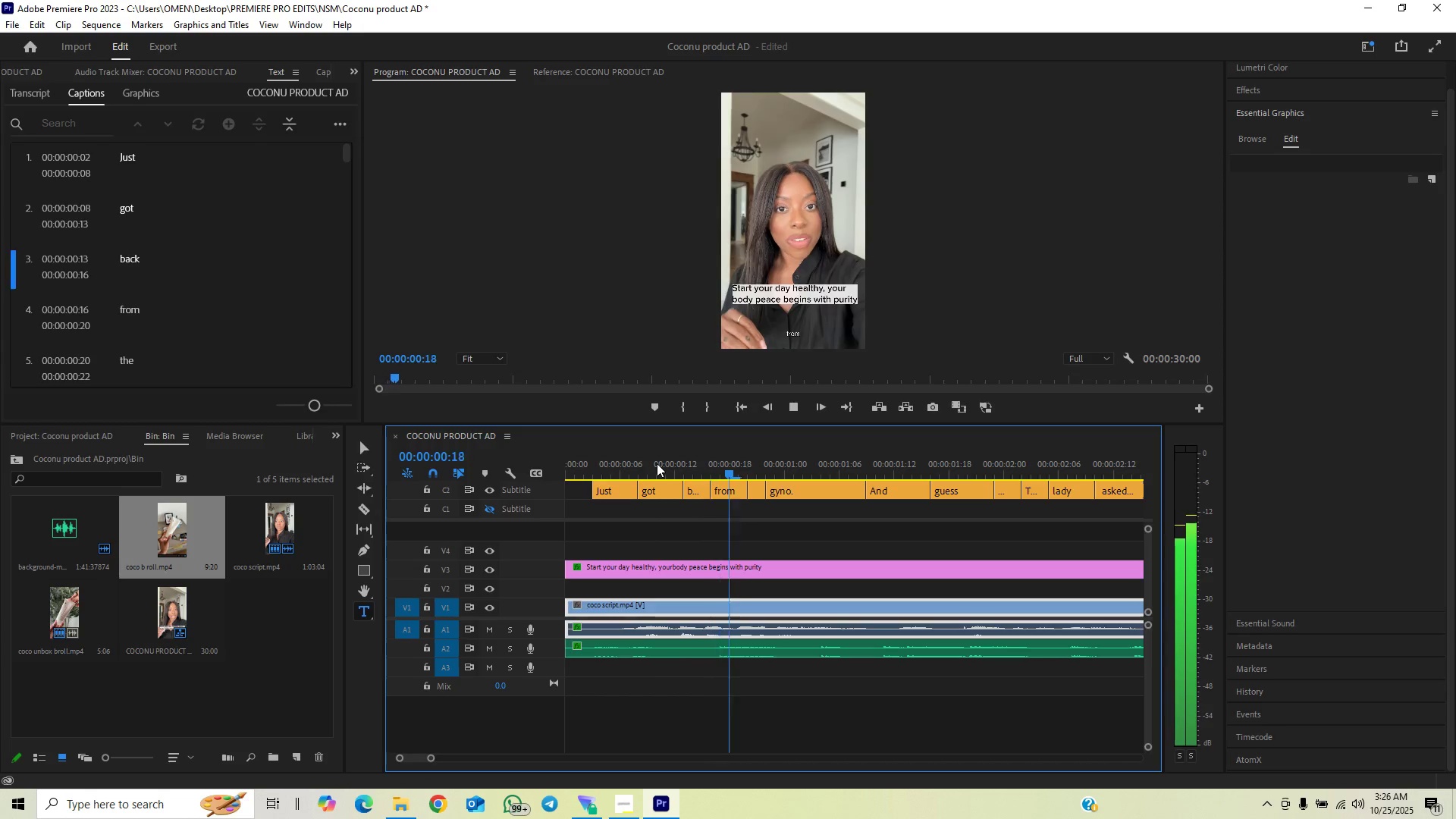 
key(Space)
 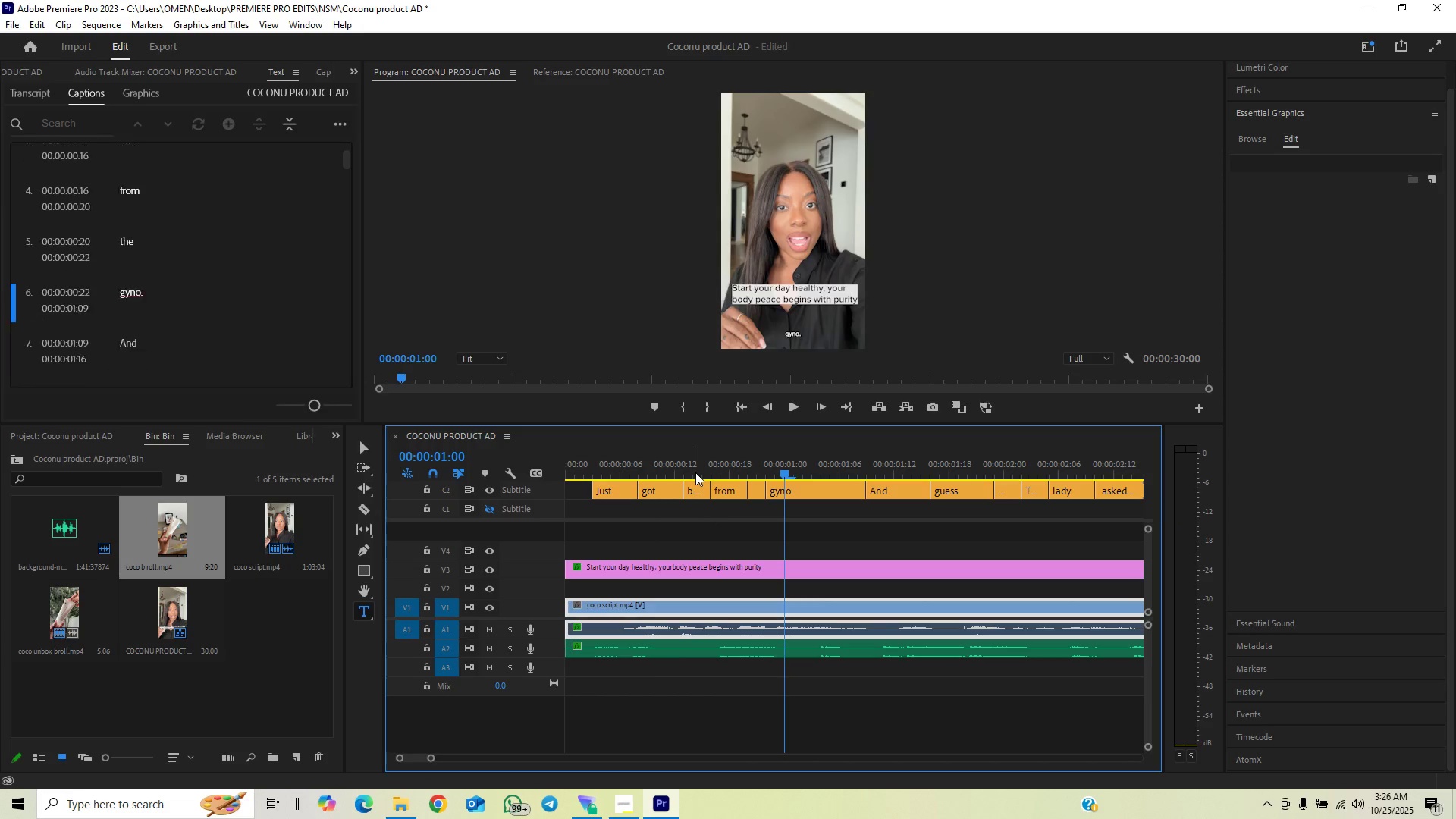 
left_click_drag(start_coordinate=[695, 472], to_coordinate=[720, 476])
 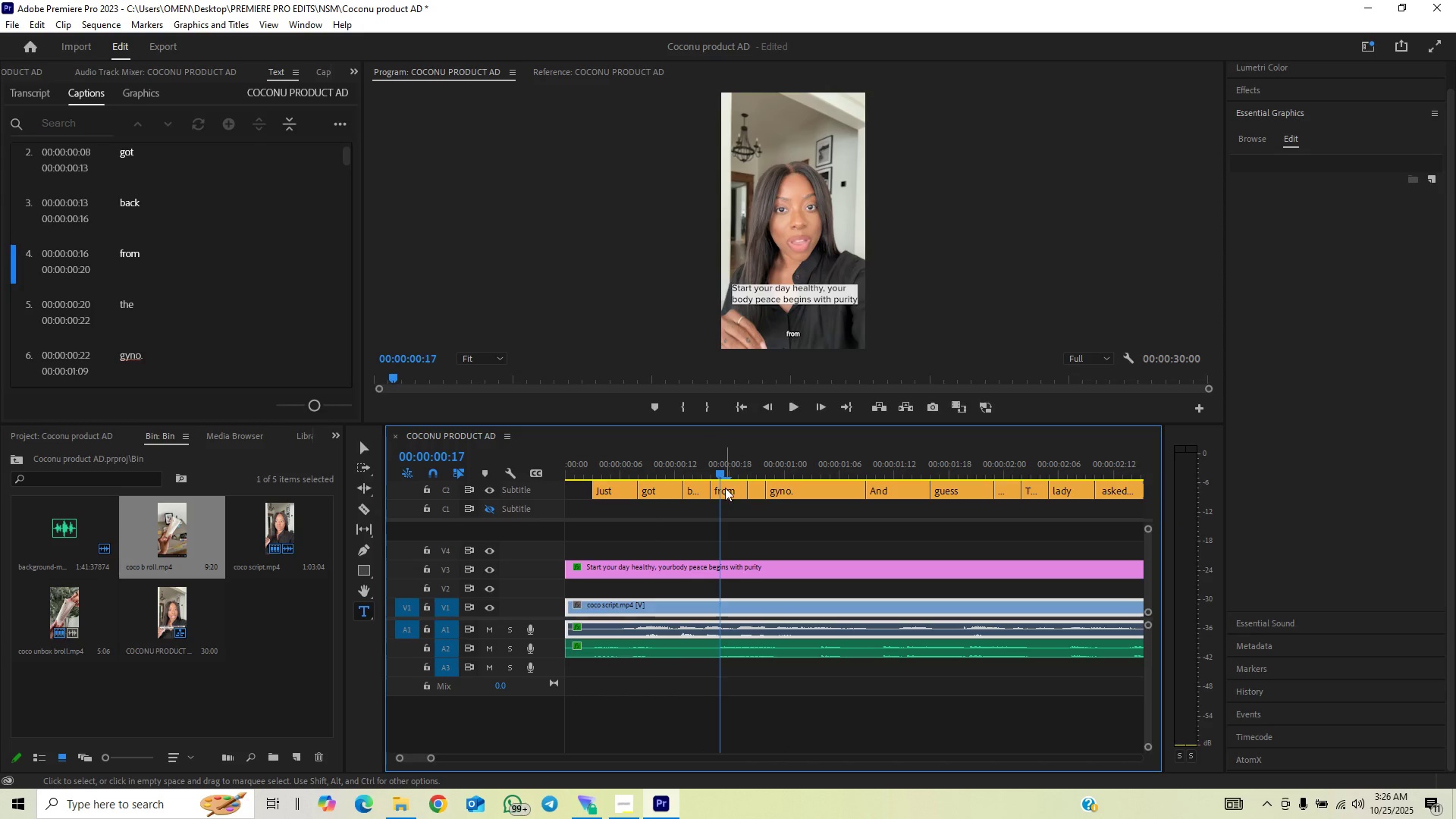 
key(Space)
 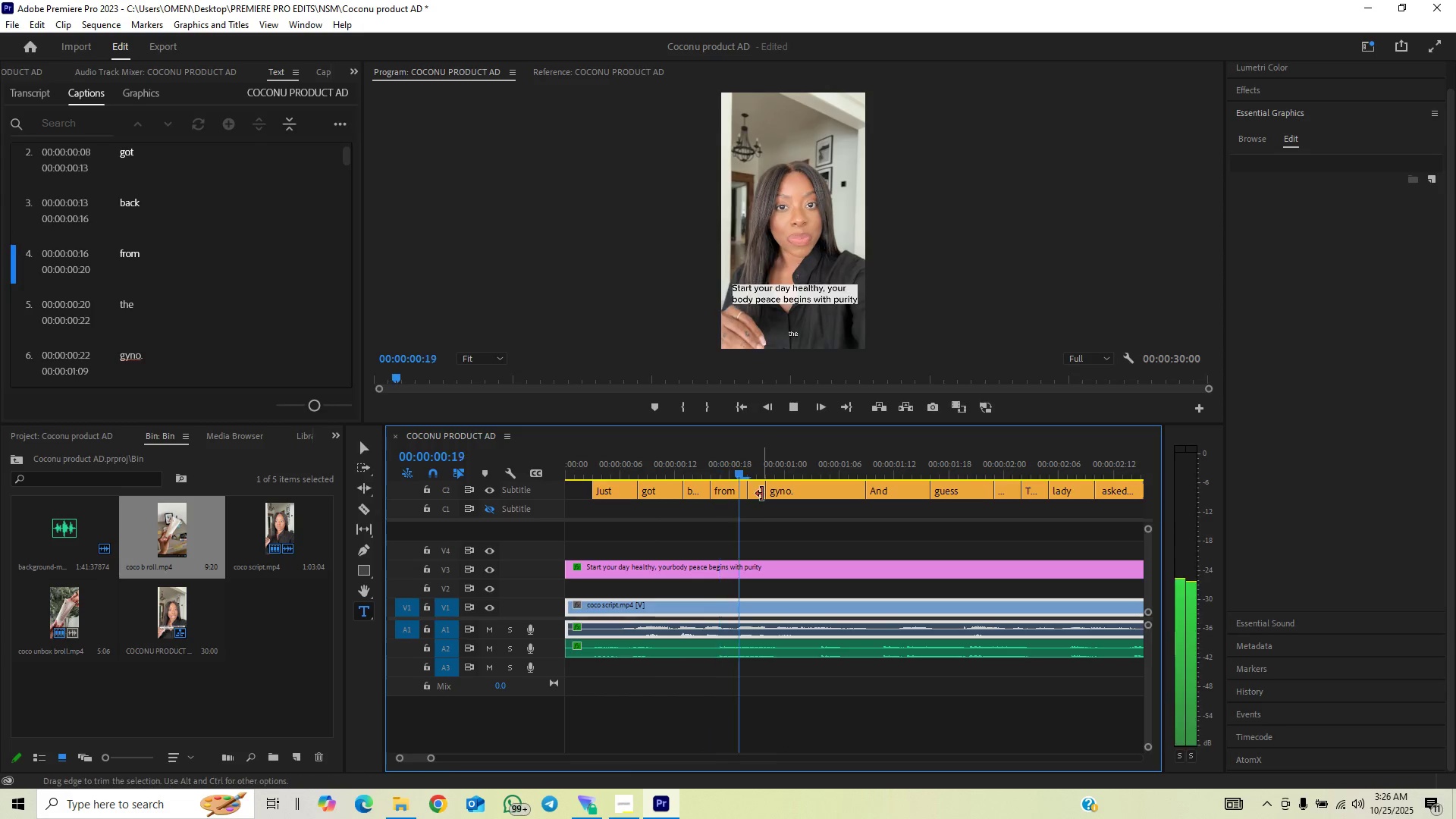 
key(Space)
 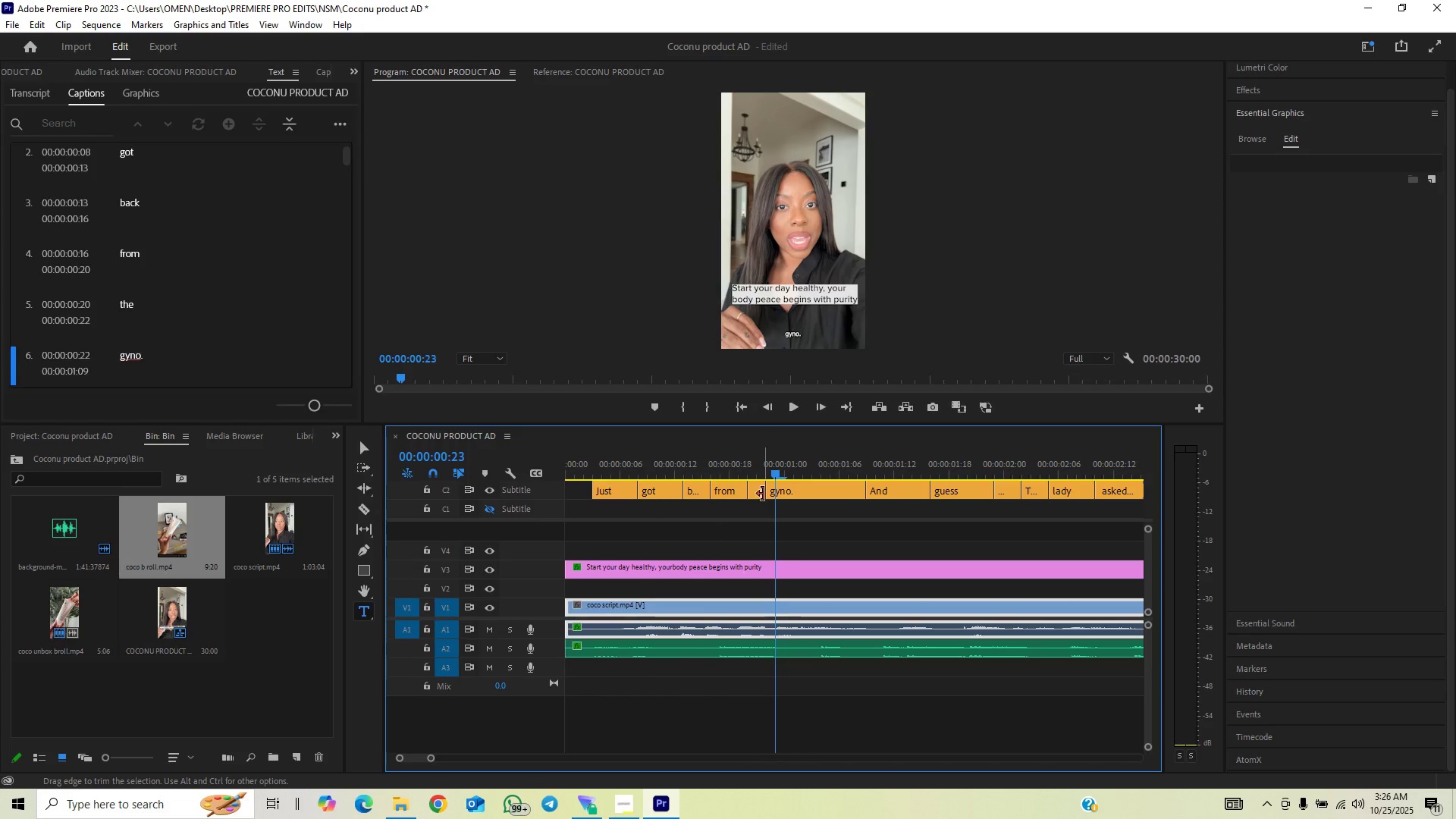 
key(Space)
 